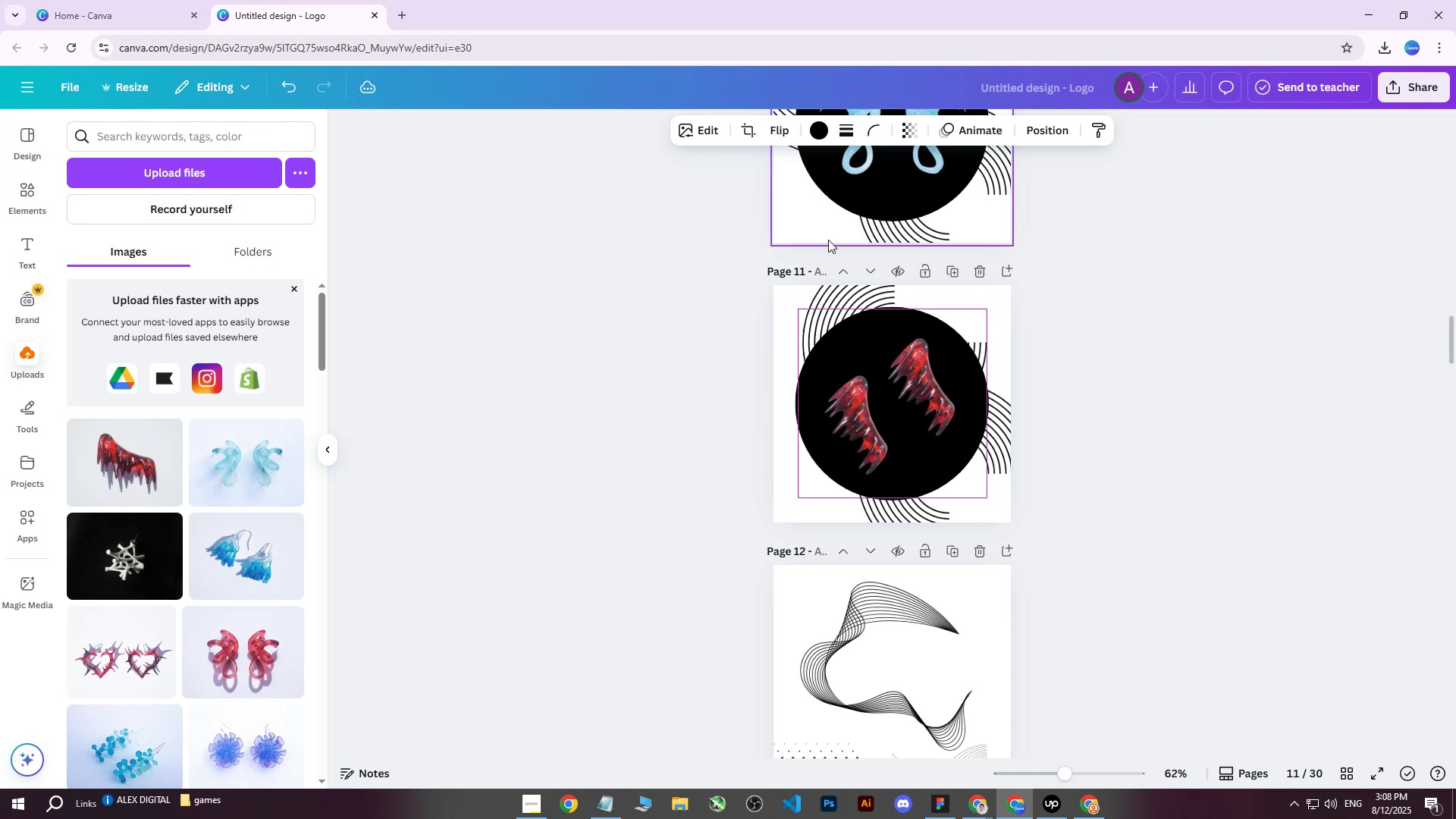 
hold_key(key=ArrowRight, duration=1.52)
 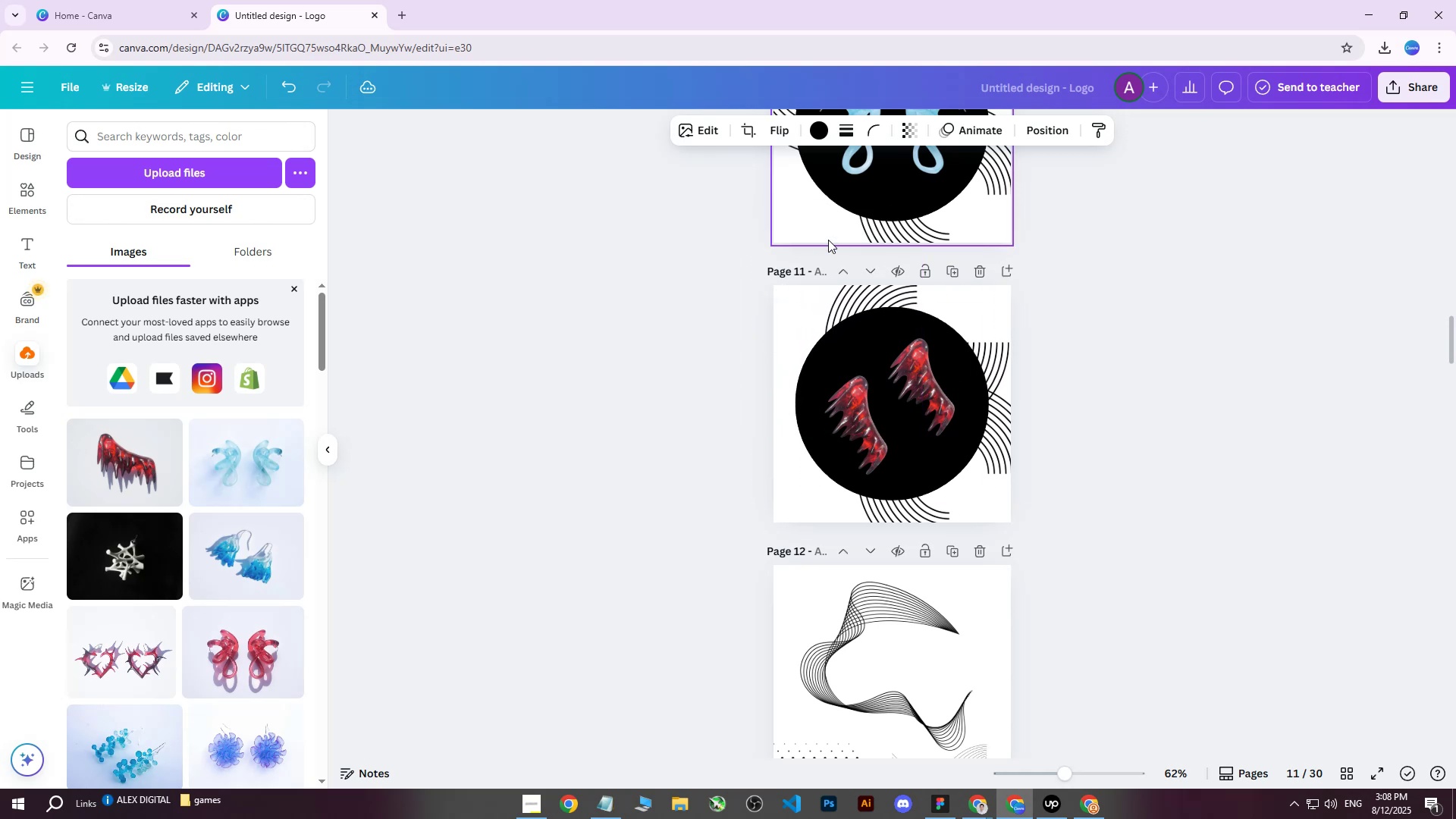 
hold_key(key=ArrowRight, duration=1.52)
 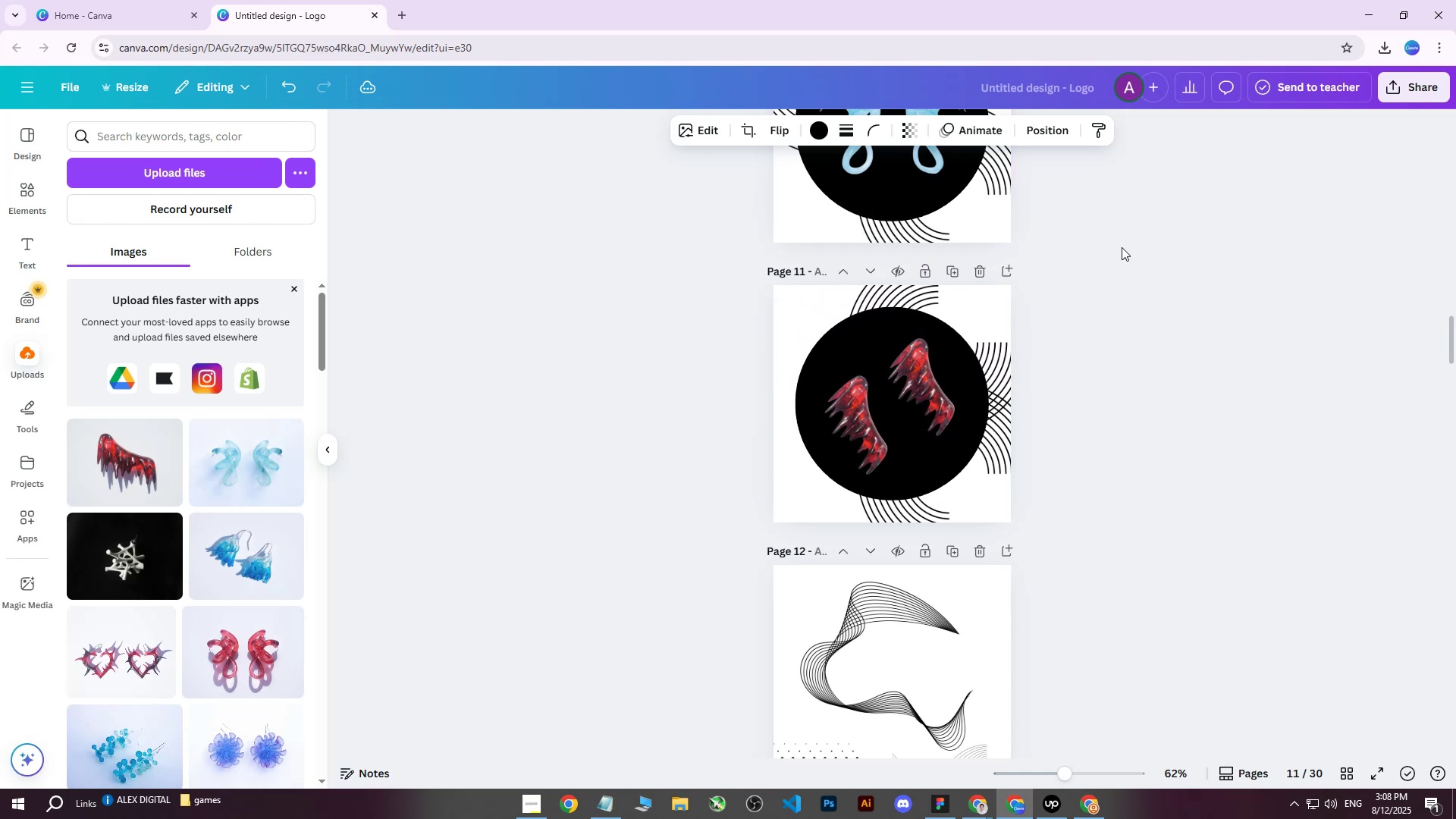 
hold_key(key=ArrowRight, duration=1.21)
 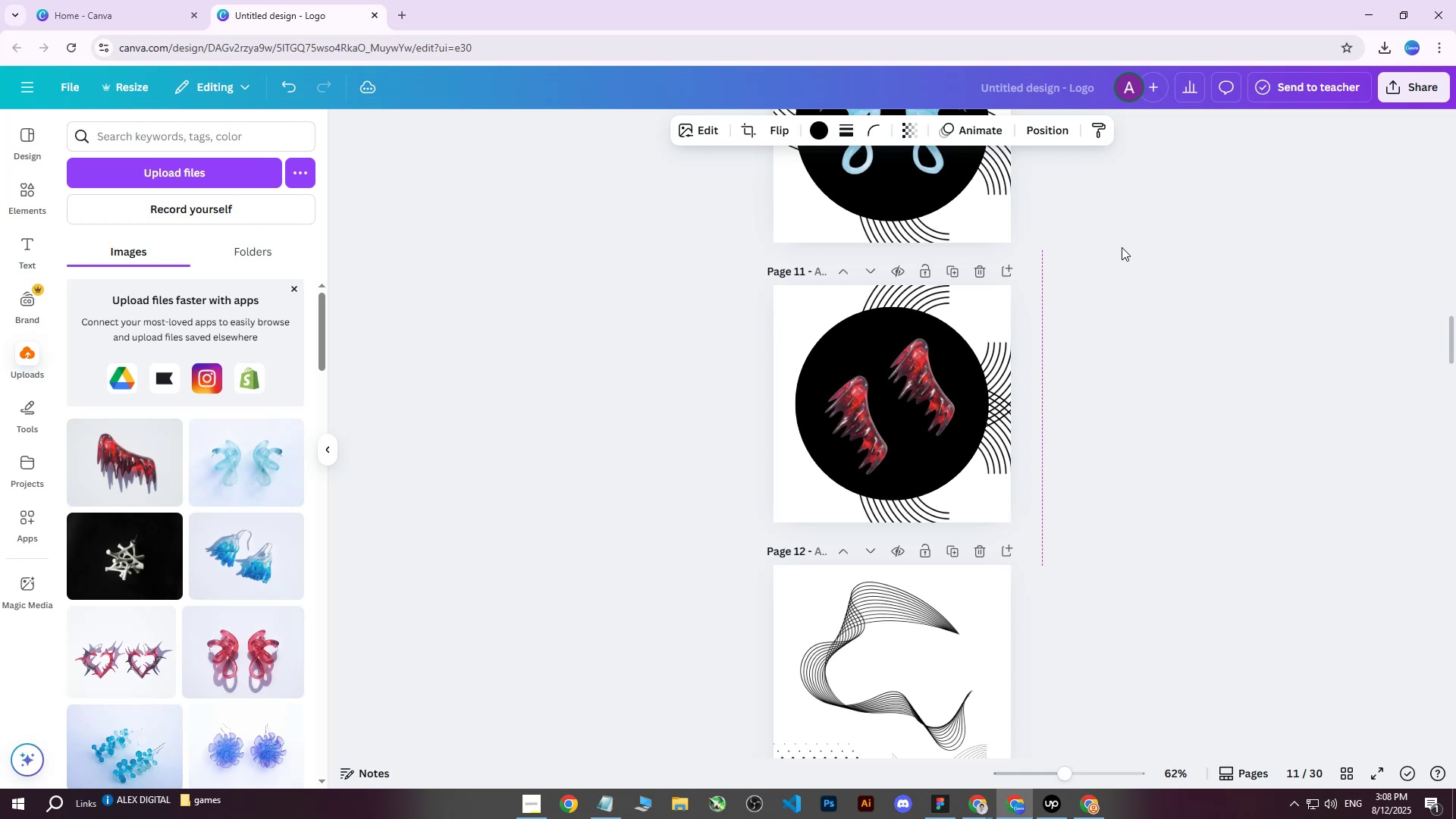 
hold_key(key=ArrowRight, duration=0.96)
 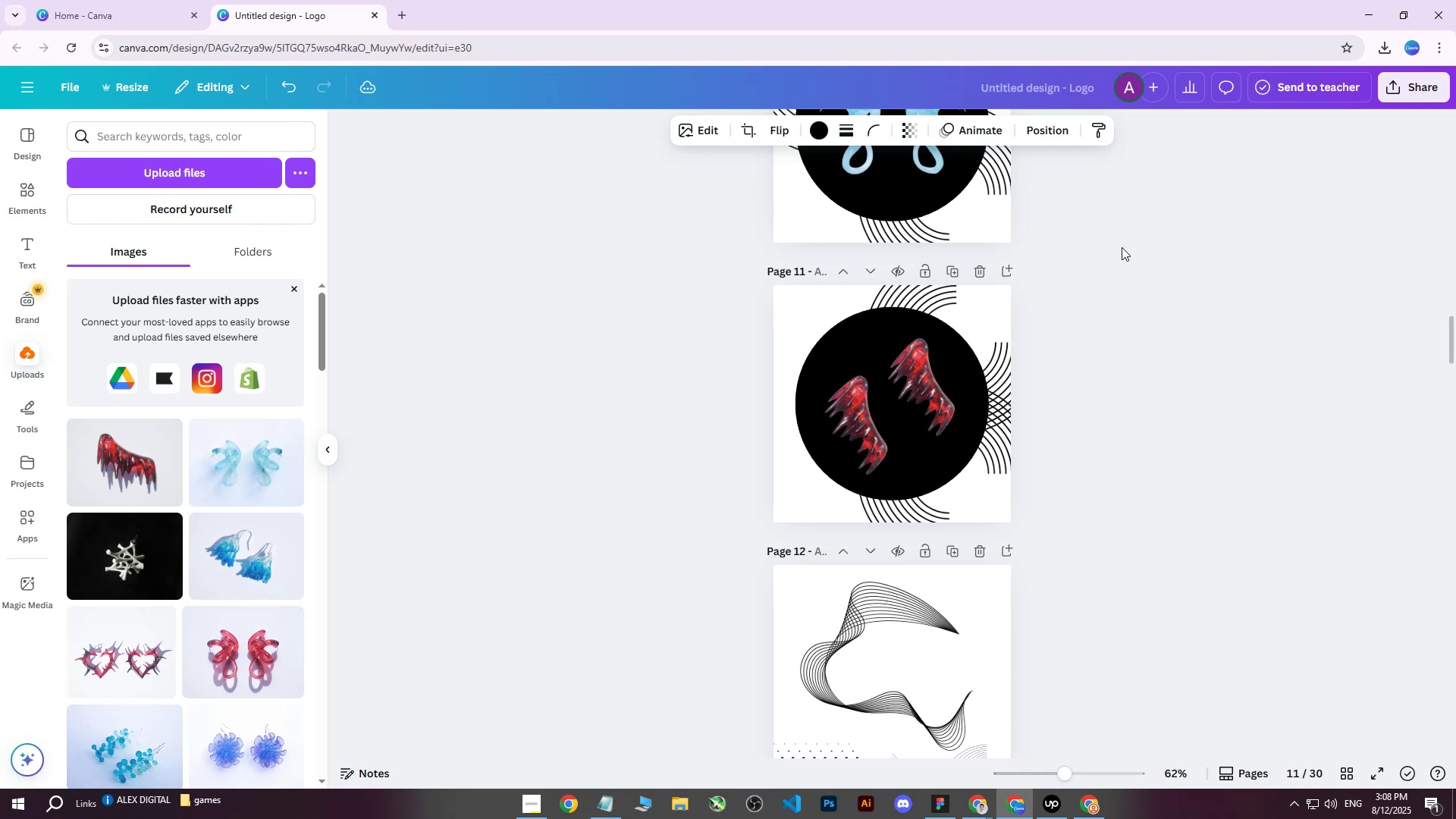 
hold_key(key=ArrowLeft, duration=0.82)
 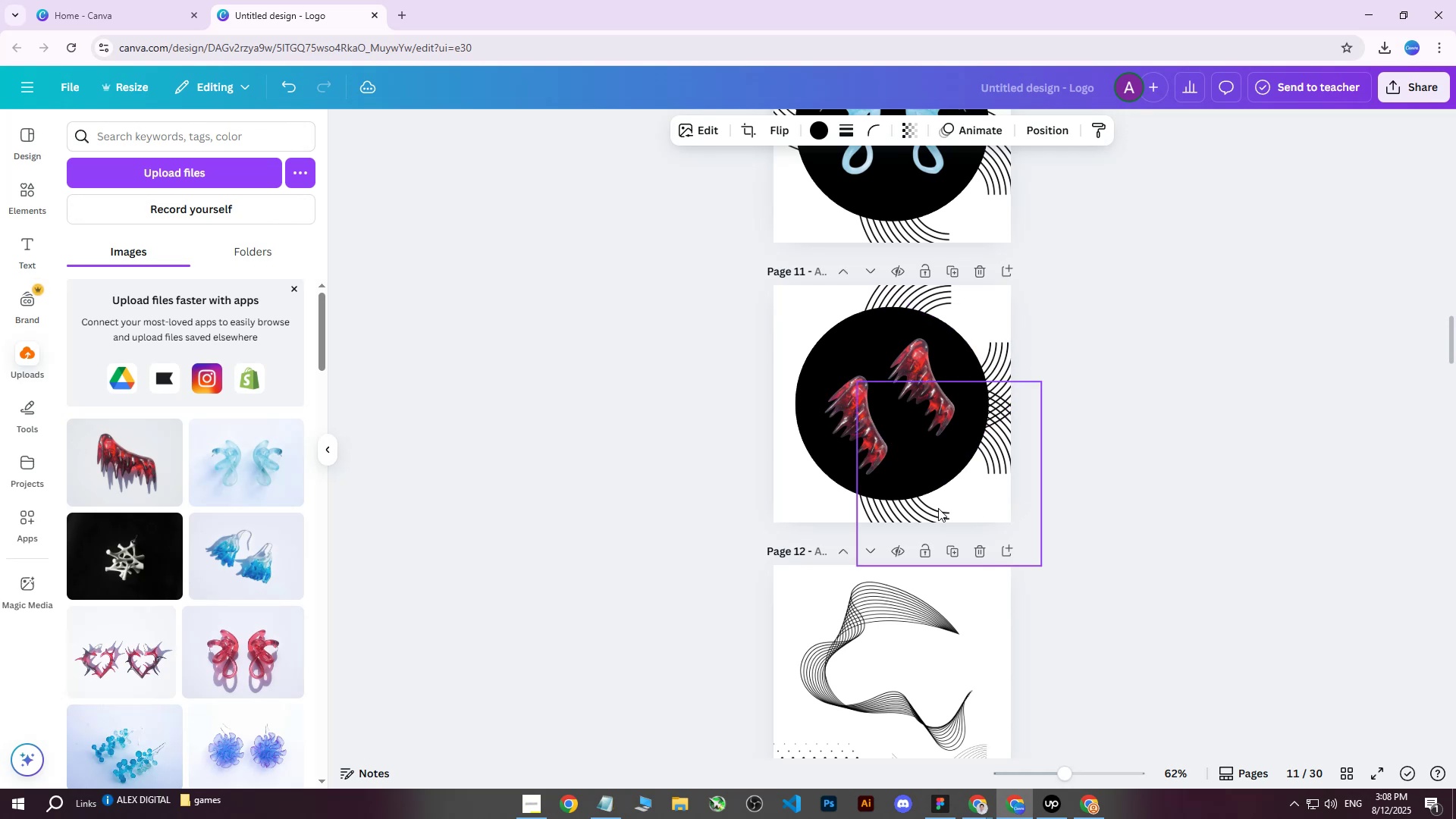 
left_click([937, 510])
 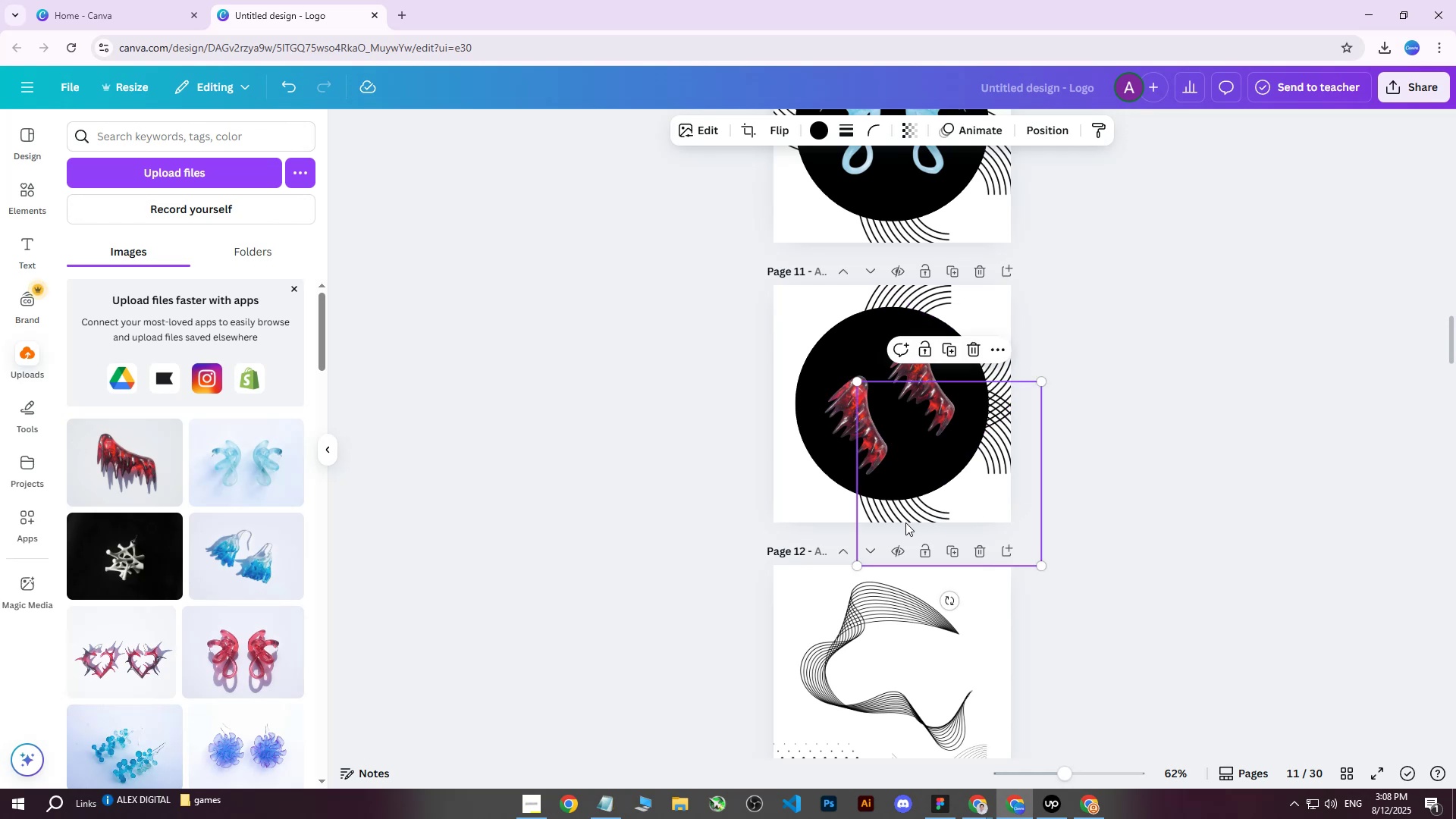 
left_click([905, 516])
 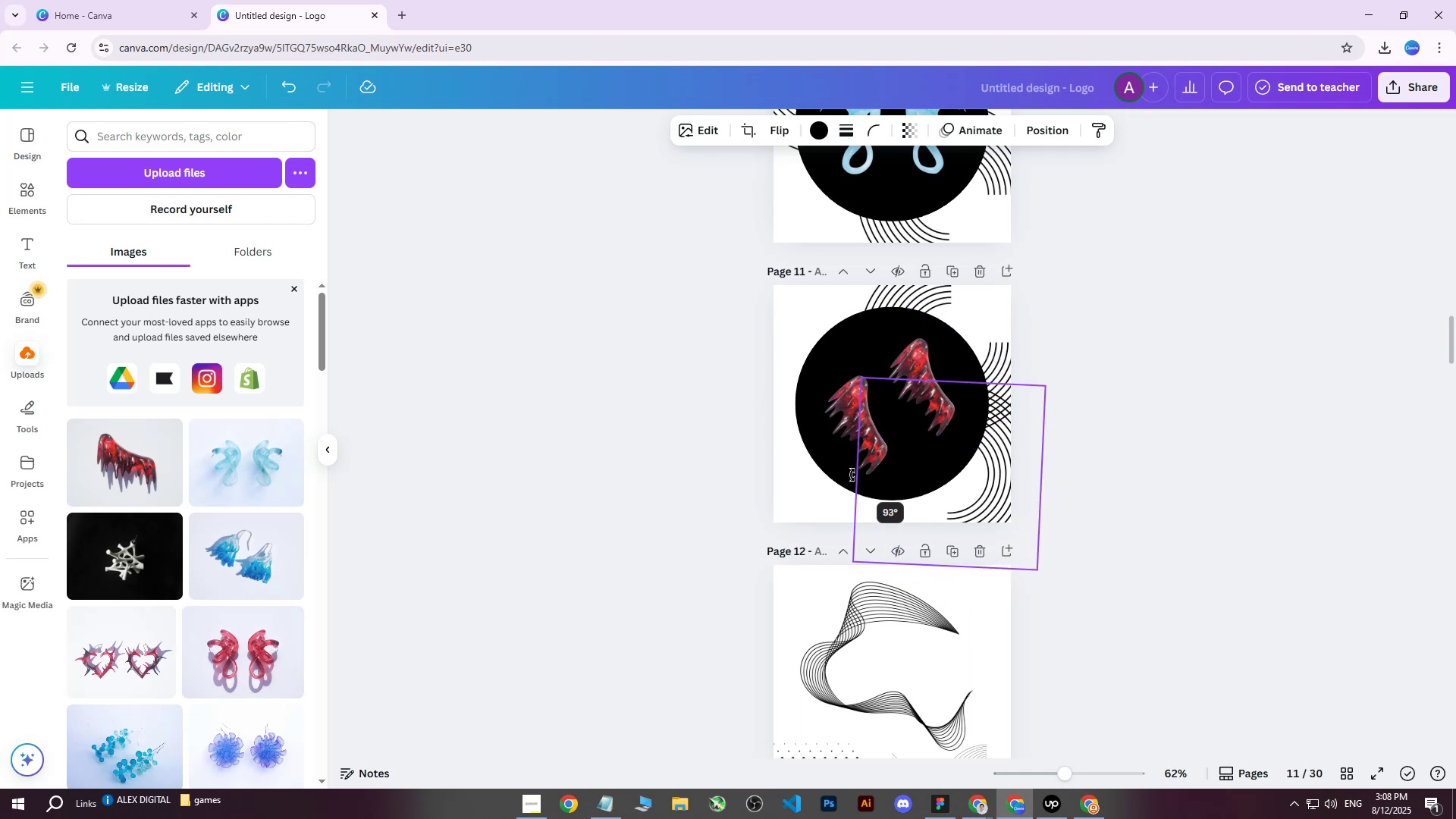 
hold_key(key=ArrowLeft, duration=1.5)
 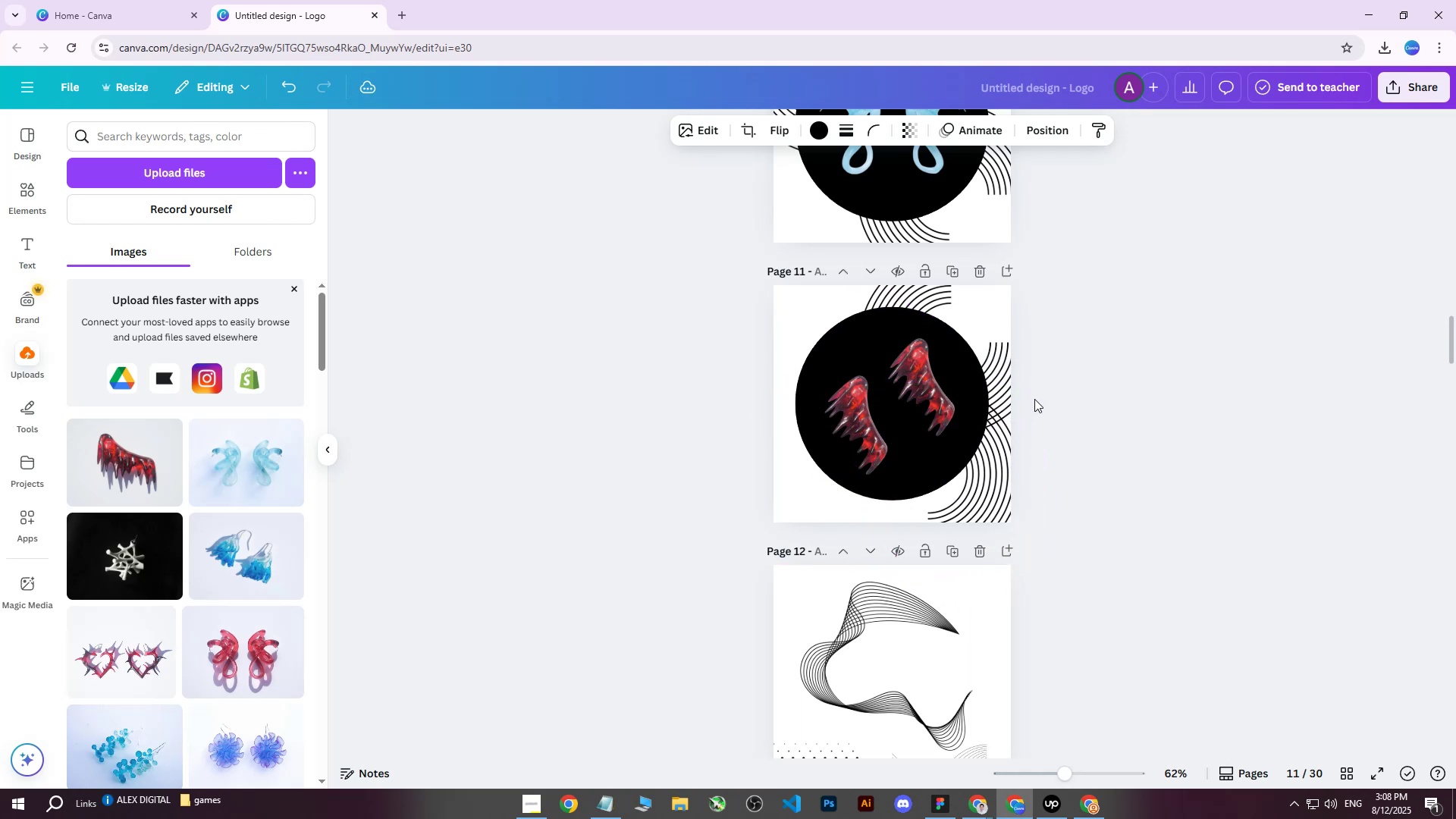 
hold_key(key=ArrowLeft, duration=1.52)
 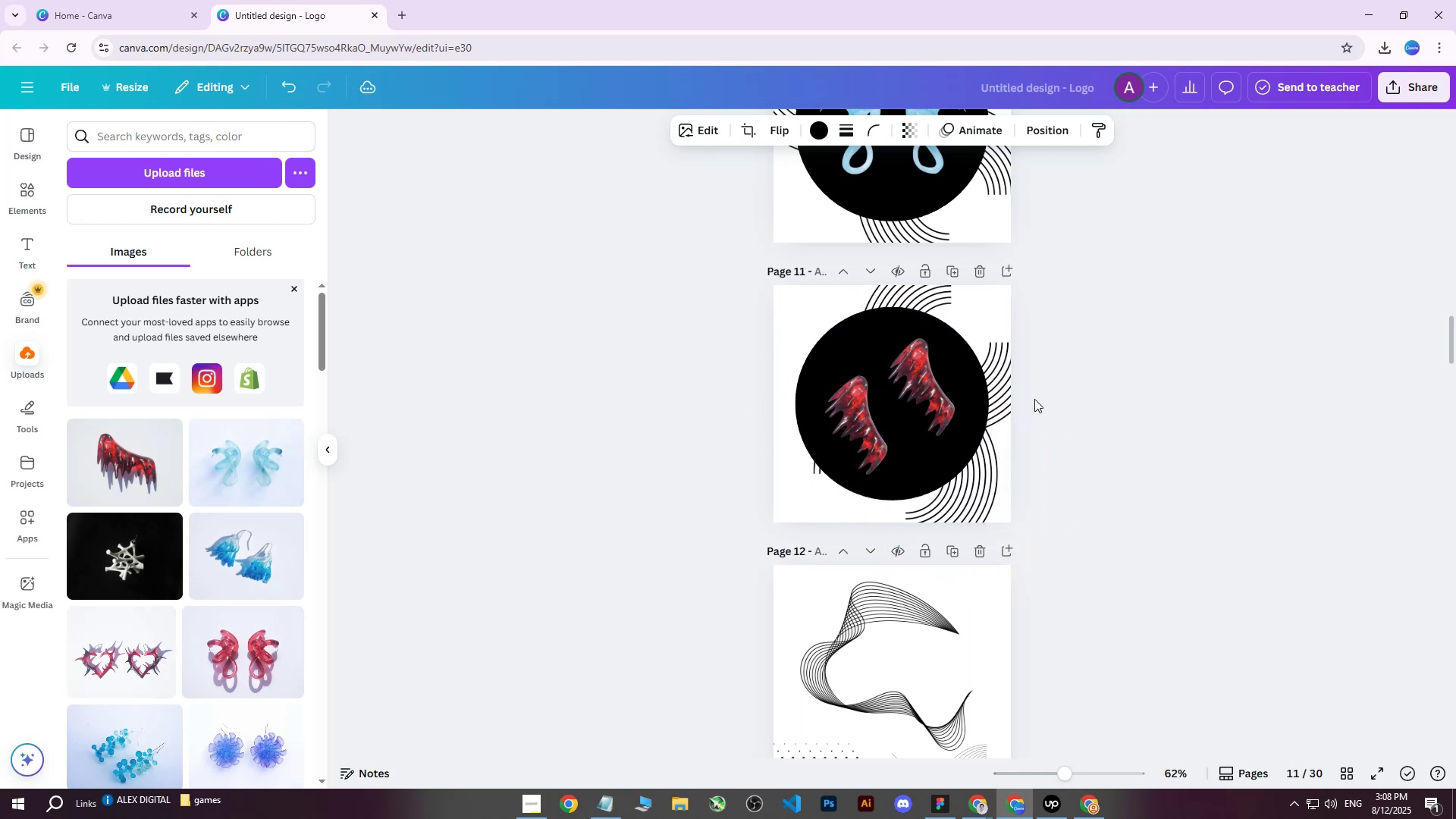 
hold_key(key=ArrowLeft, duration=1.51)
 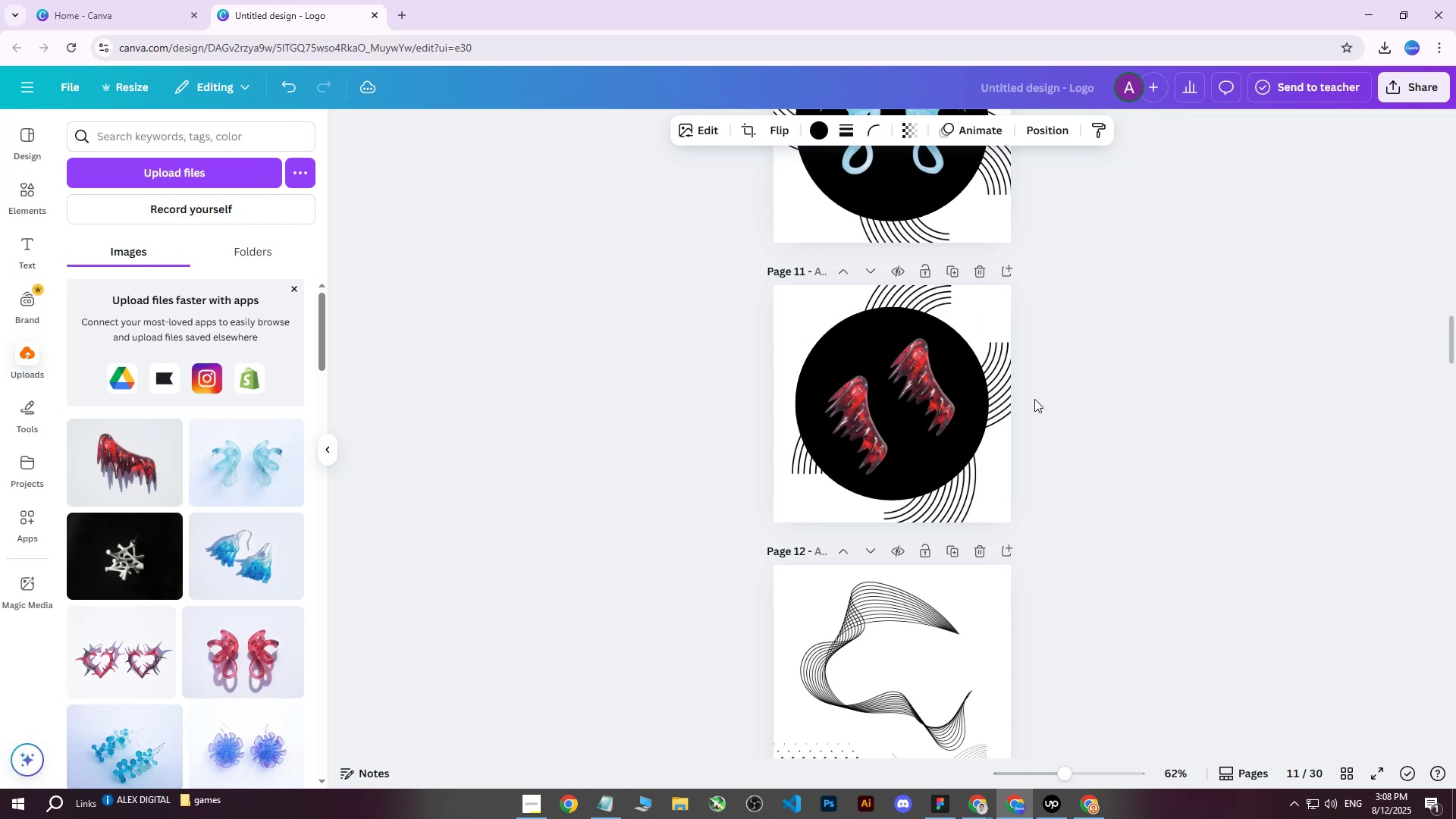 
hold_key(key=ArrowLeft, duration=1.52)
 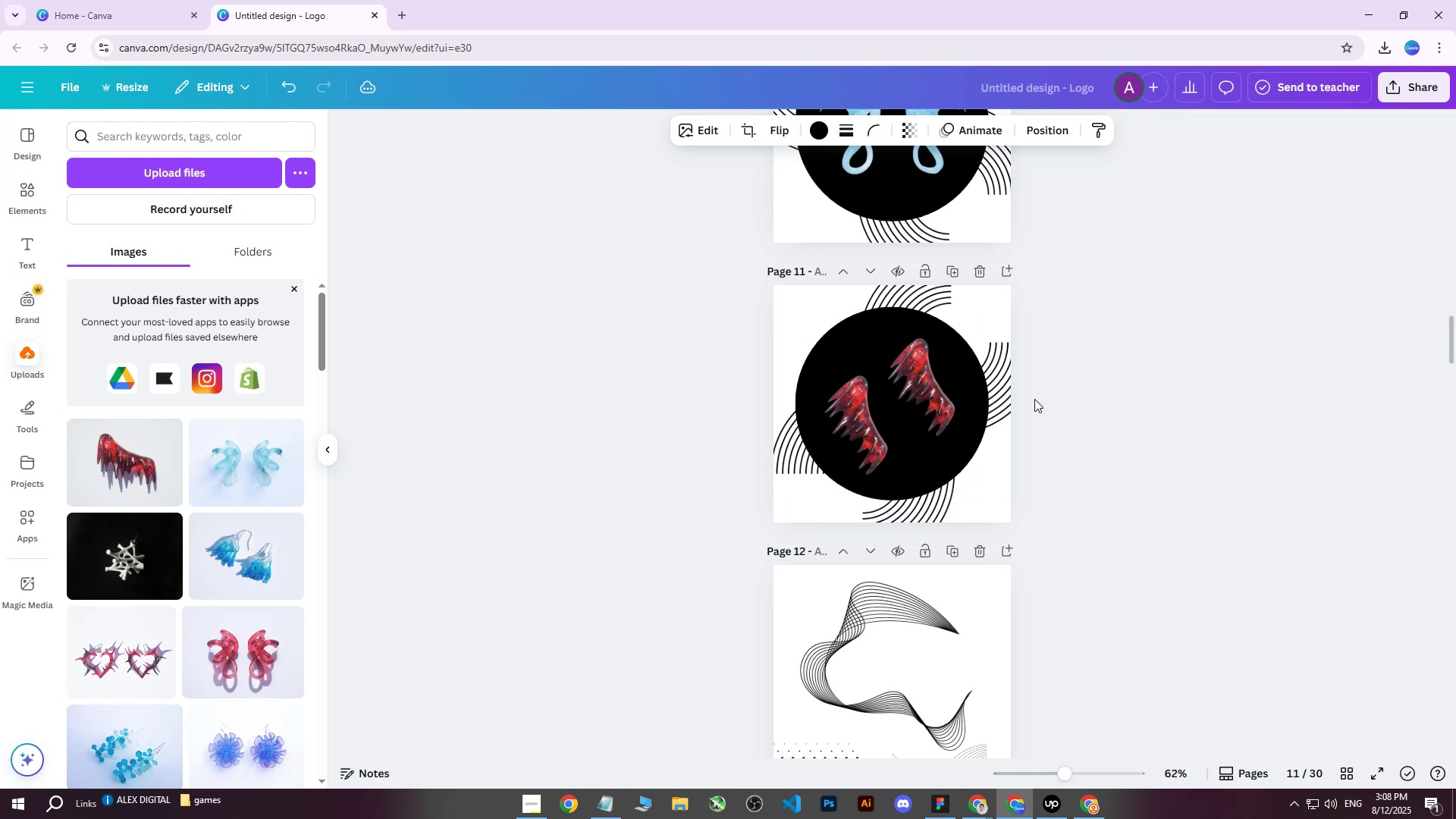 
hold_key(key=ArrowLeft, duration=1.52)
 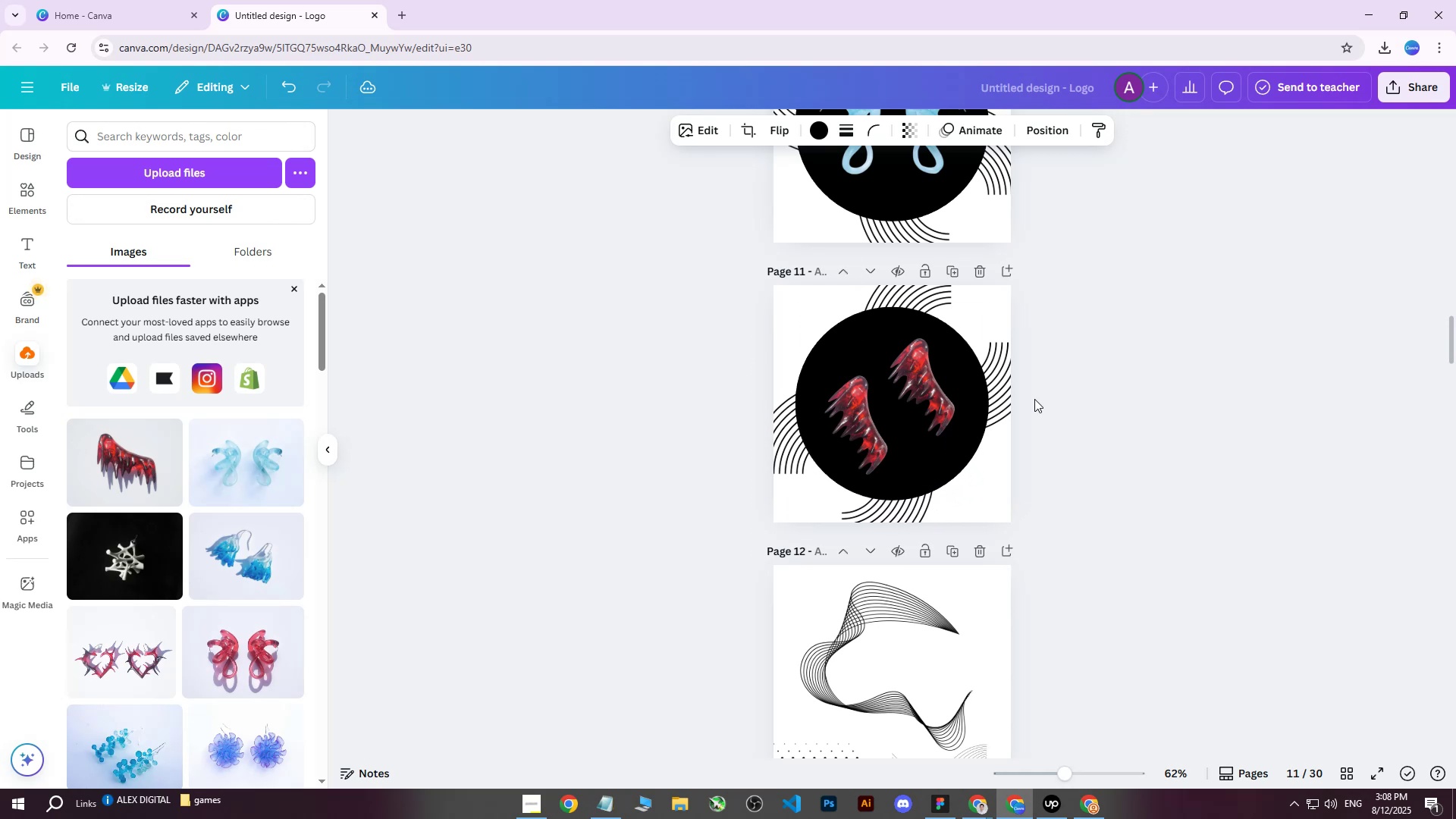 
hold_key(key=ArrowLeft, duration=1.38)
 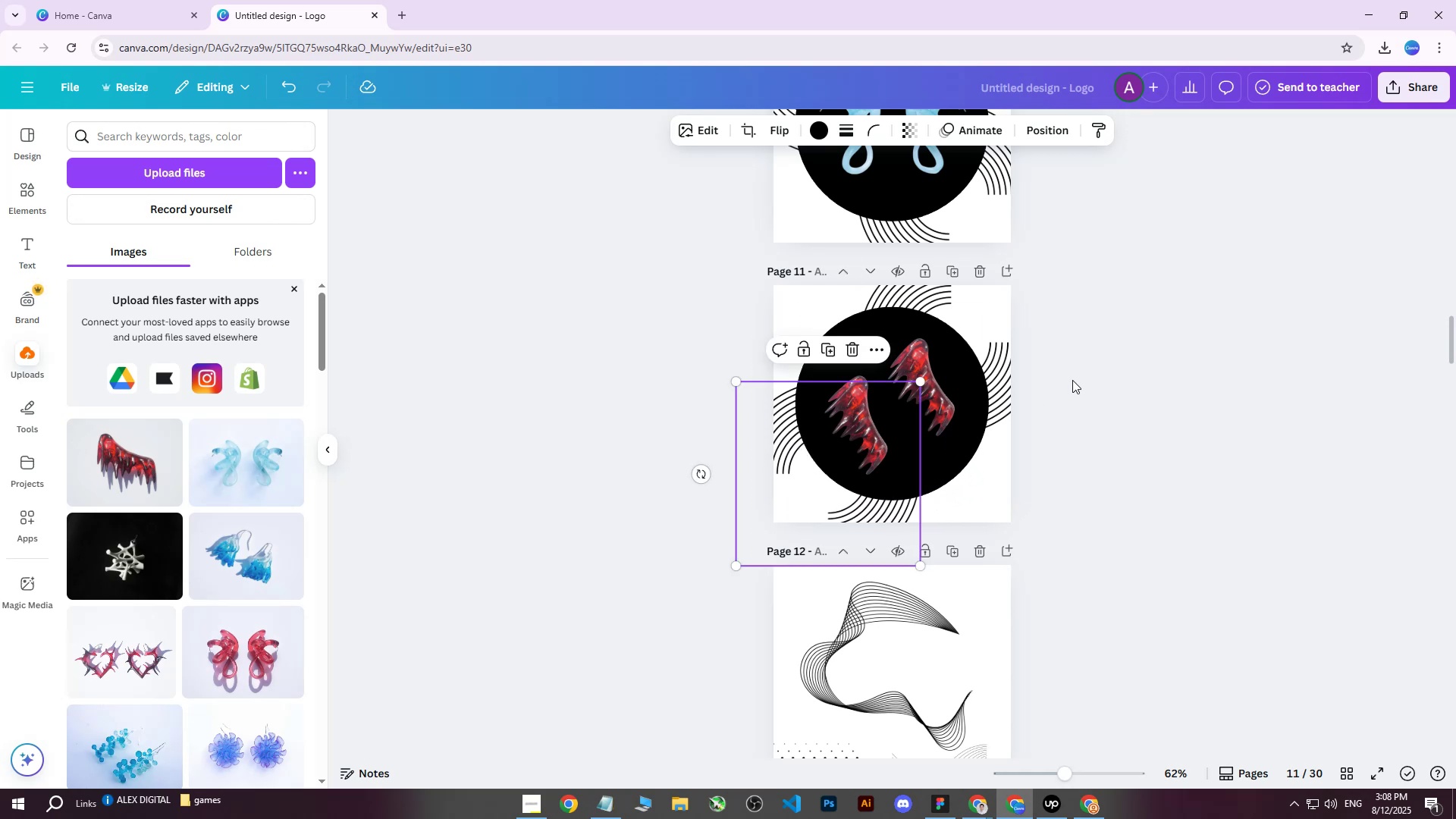 
left_click([1075, 375])
 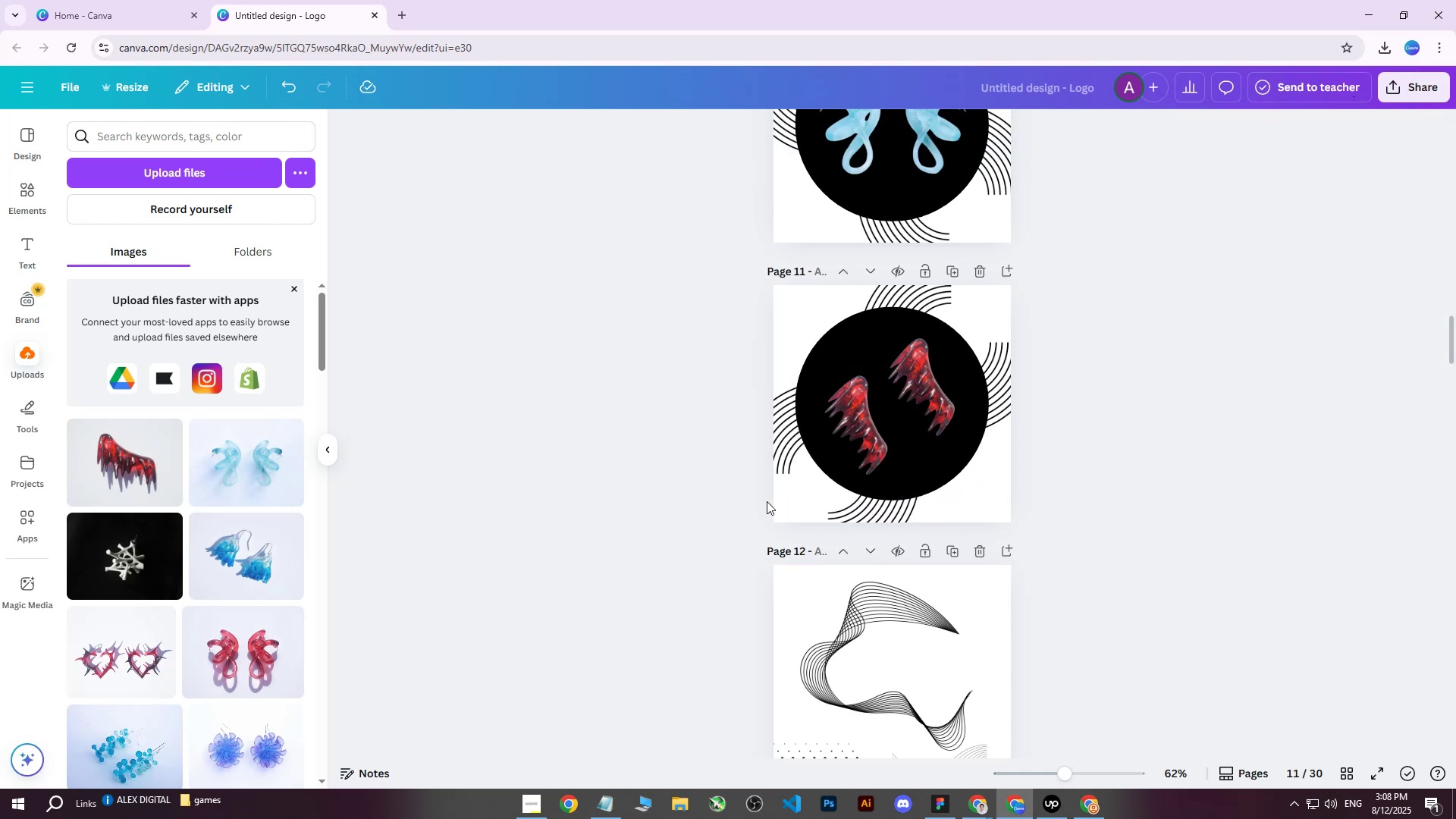 
left_click([1412, 93])
 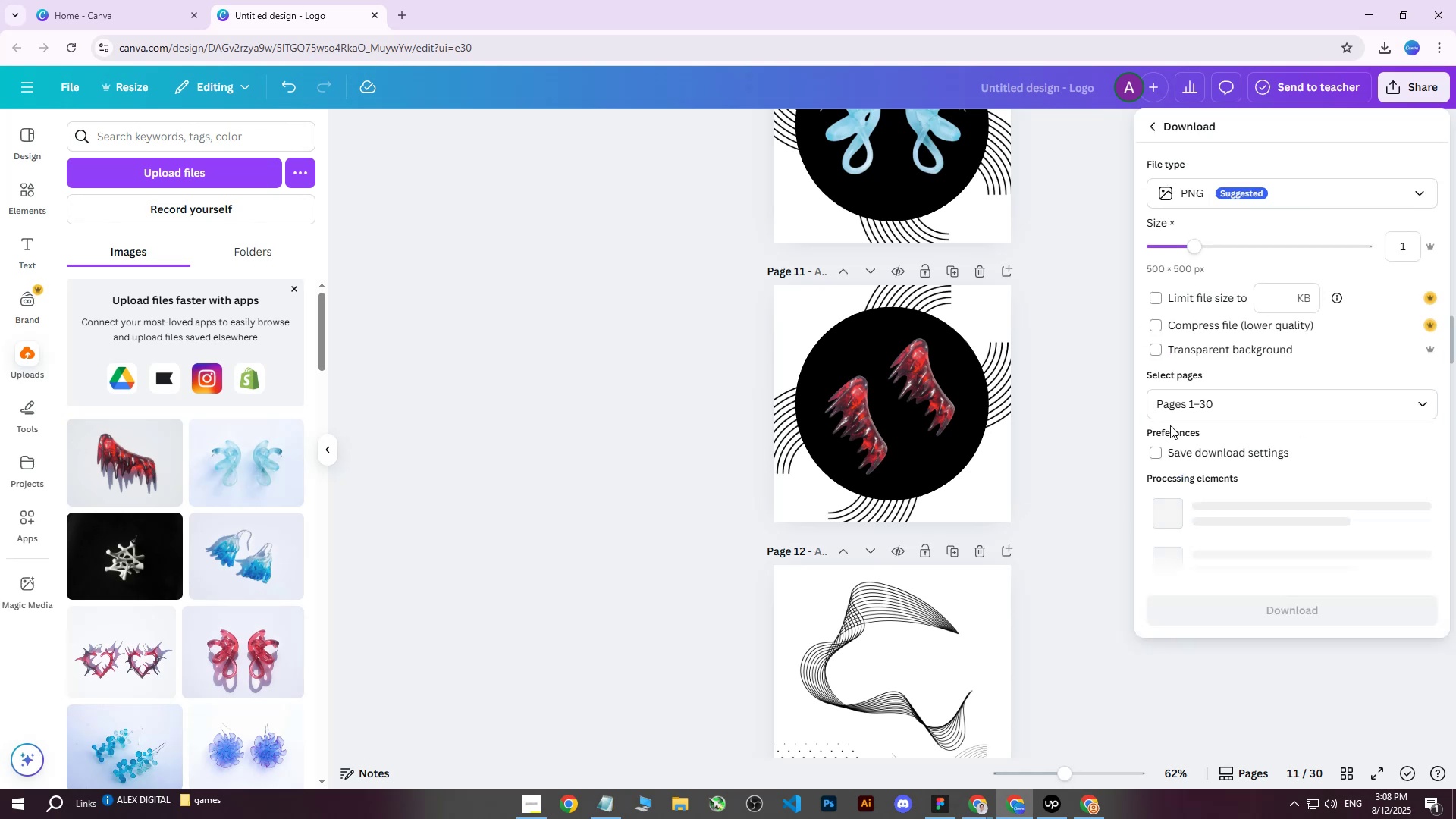 
double_click([1181, 414])
 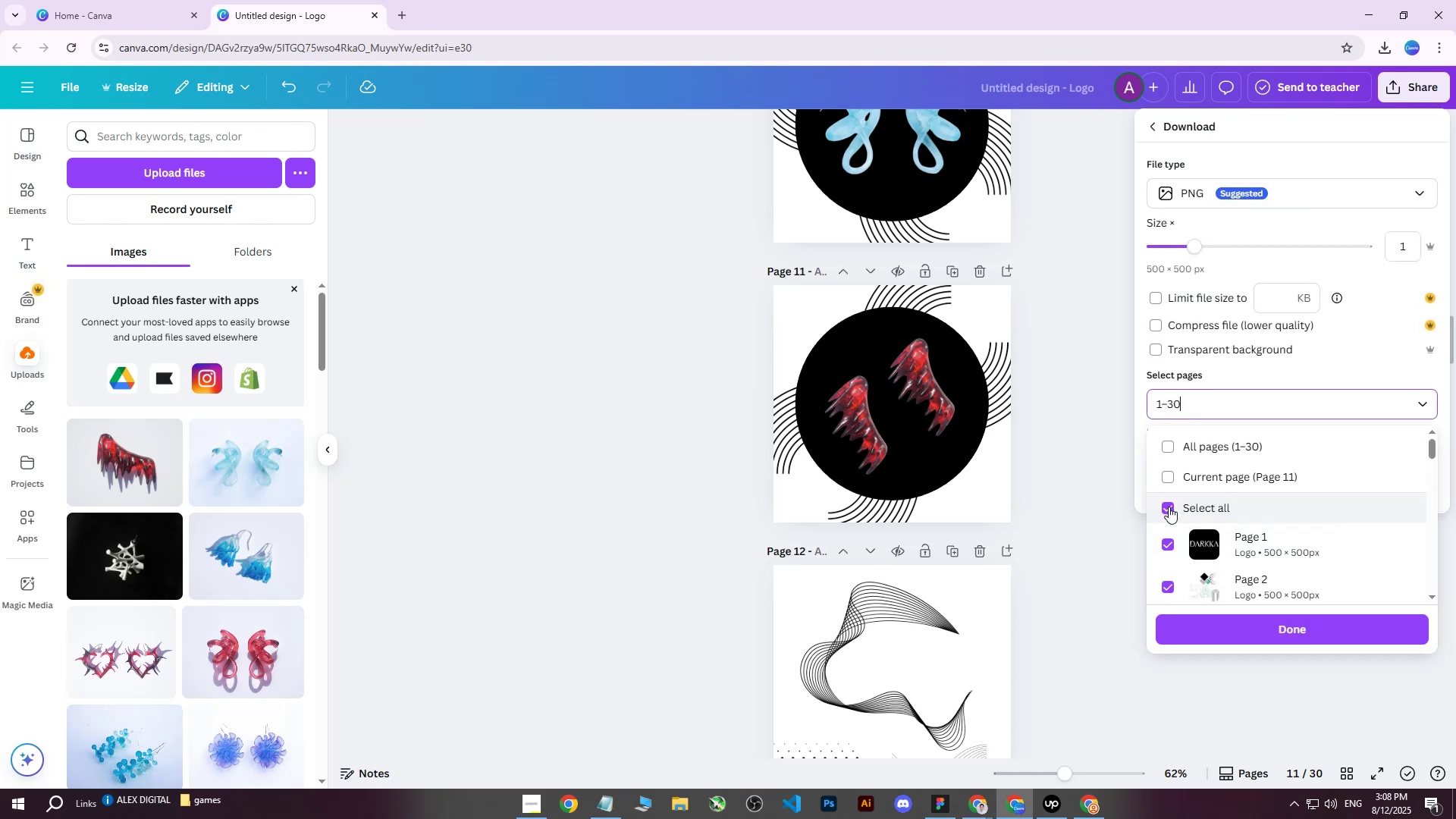 
left_click([1186, 485])
 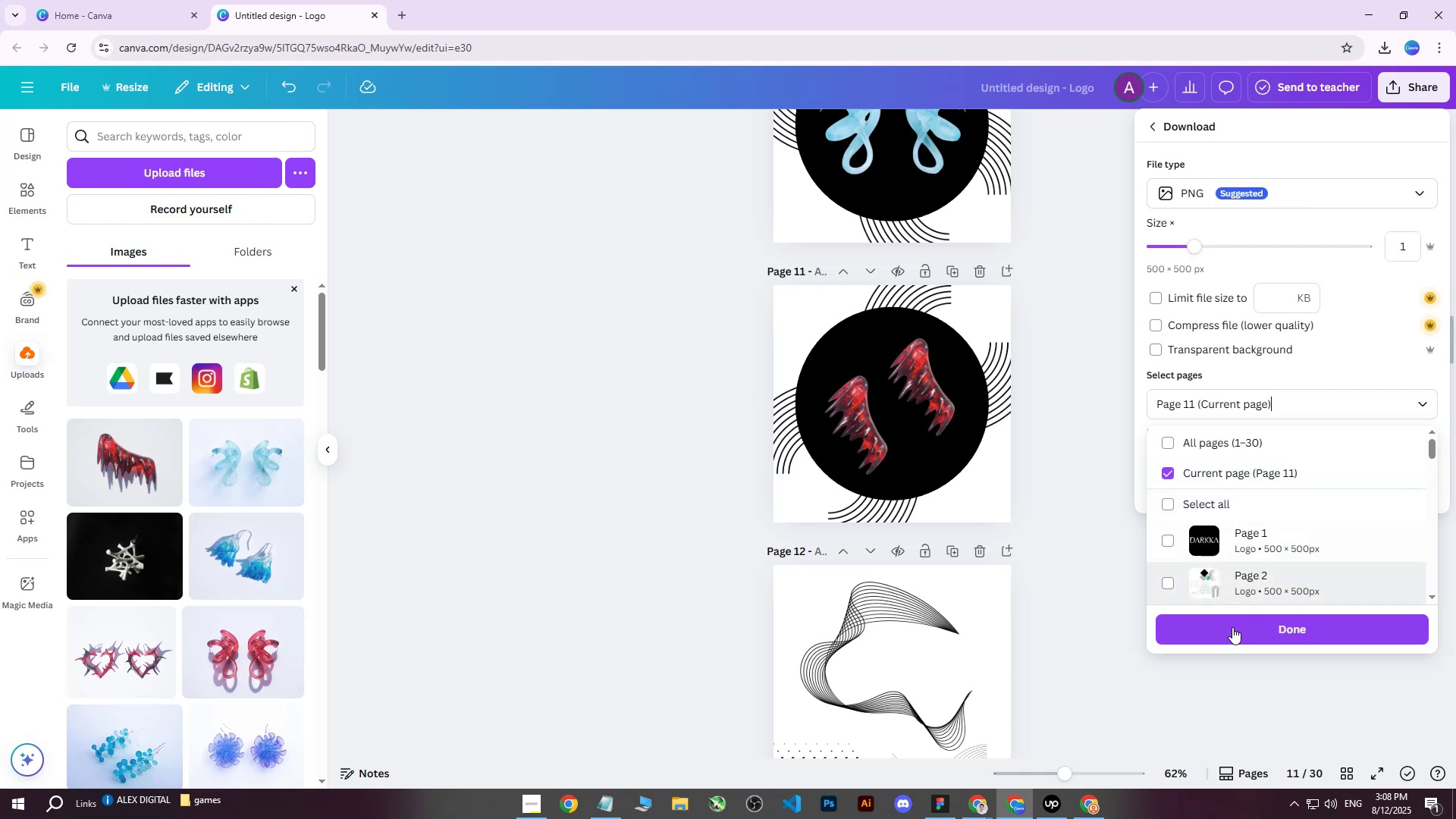 
left_click([1224, 645])
 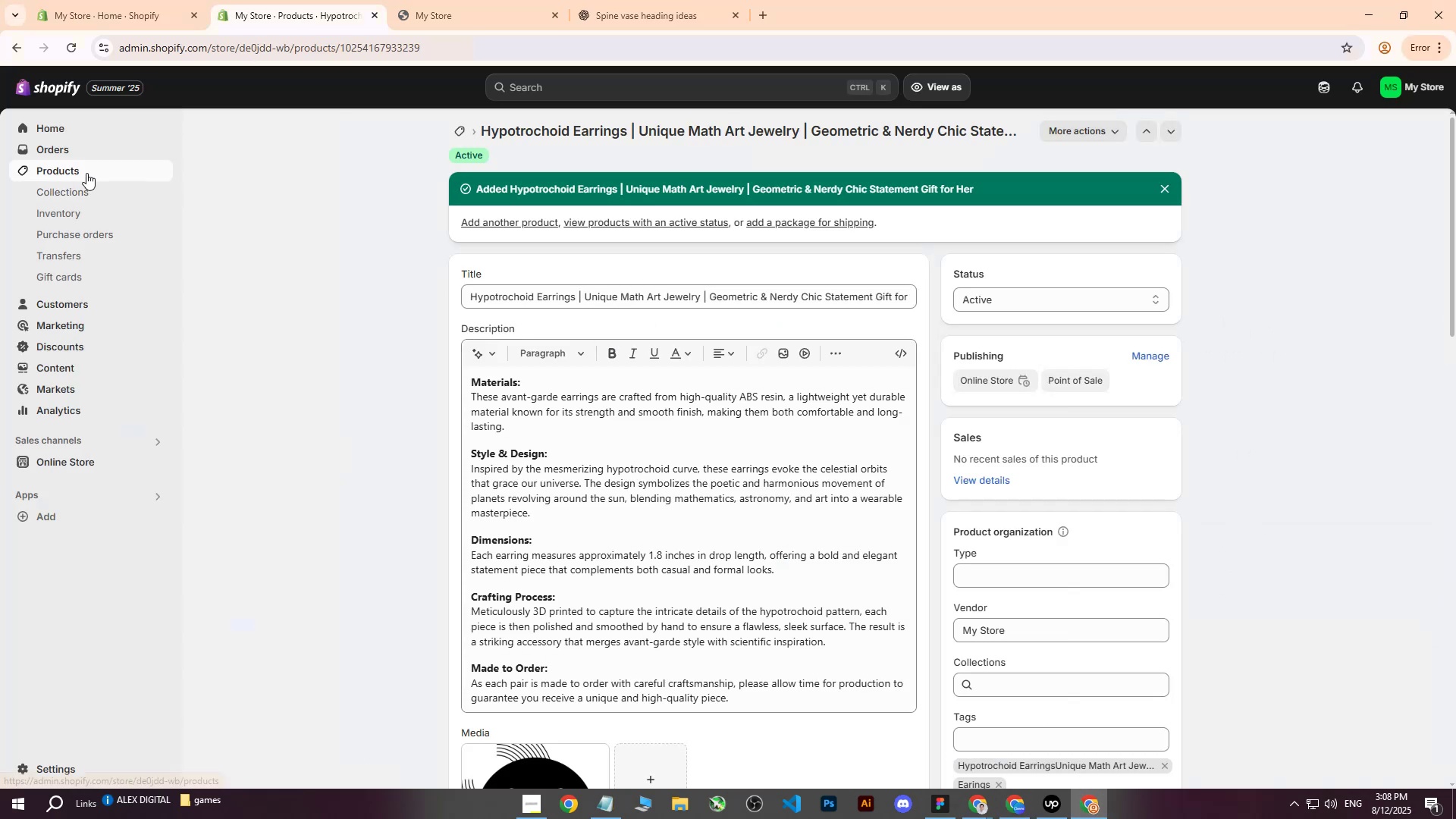 
left_click([102, 171])
 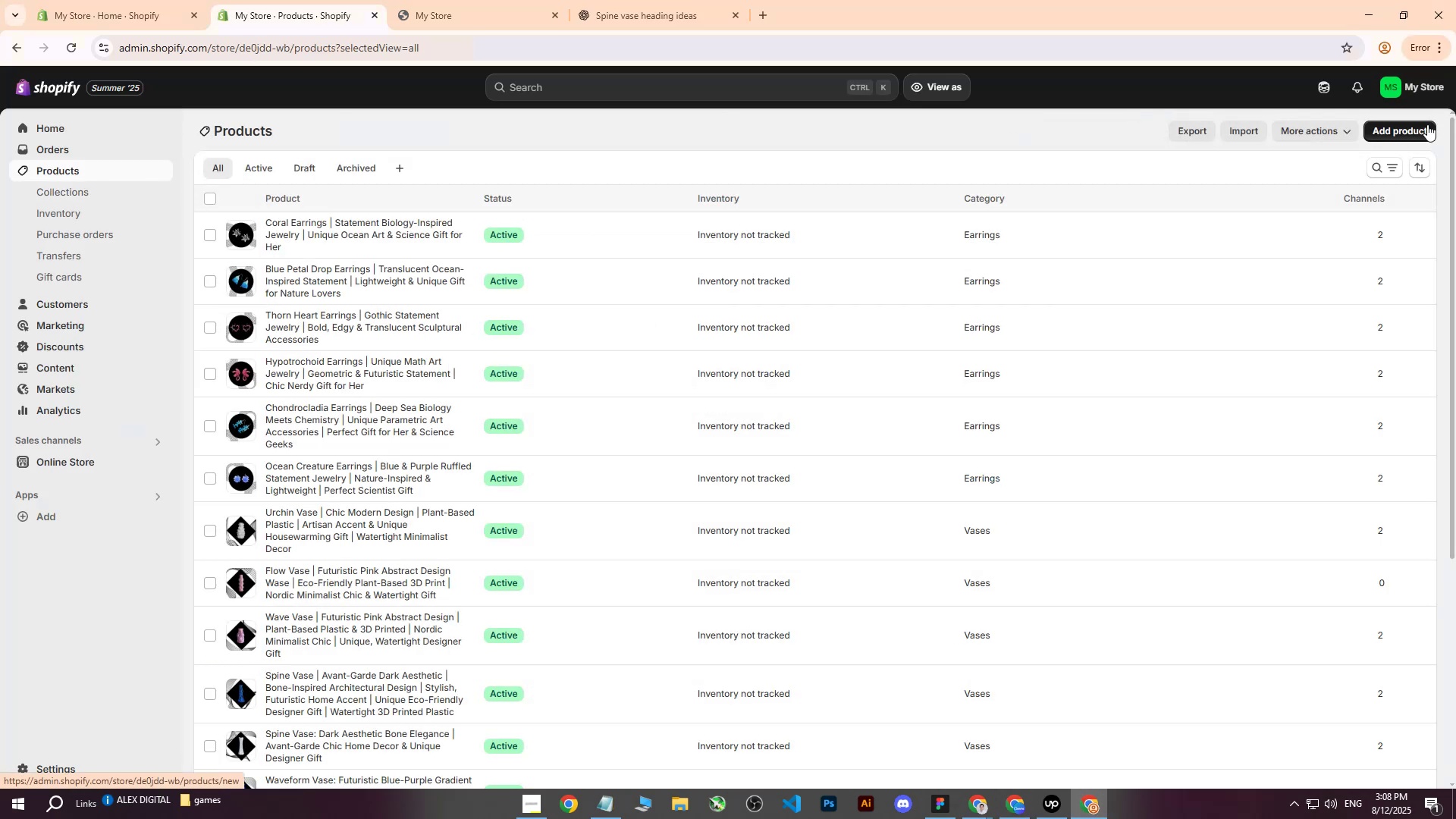 
left_click([1417, 128])
 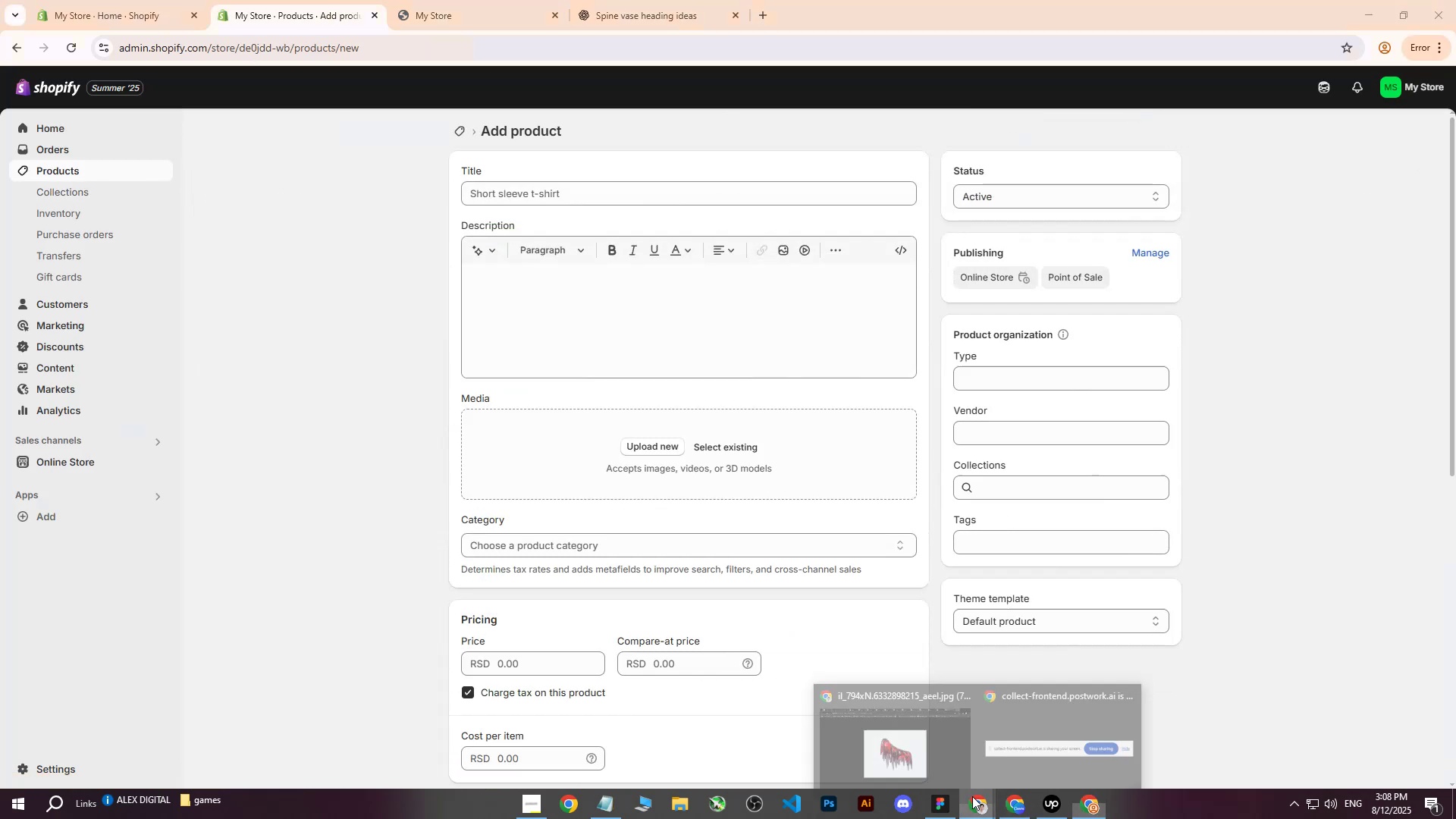 
double_click([911, 717])
 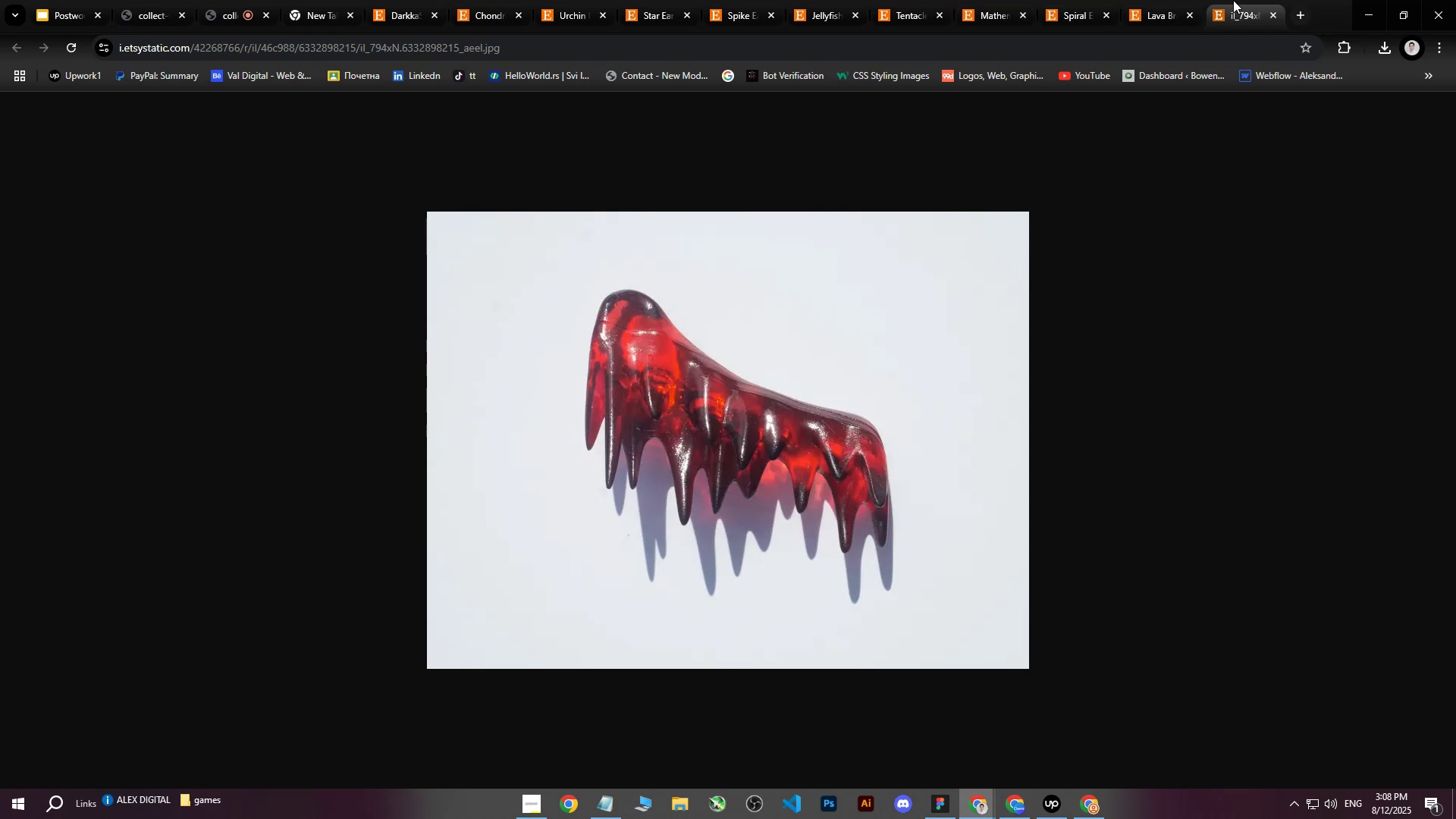 
double_click([1167, 6])
 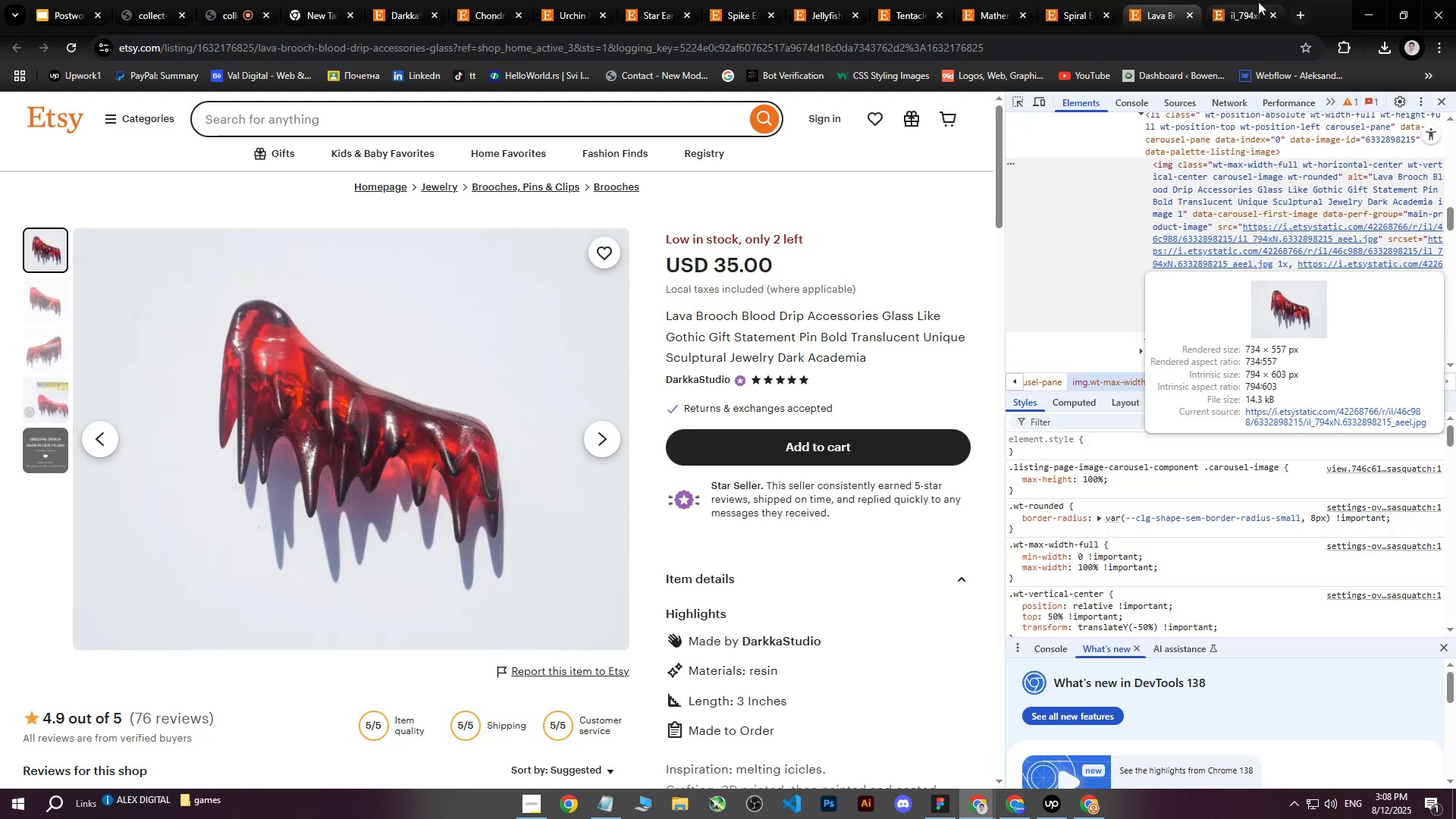 
triple_click([1267, 2])
 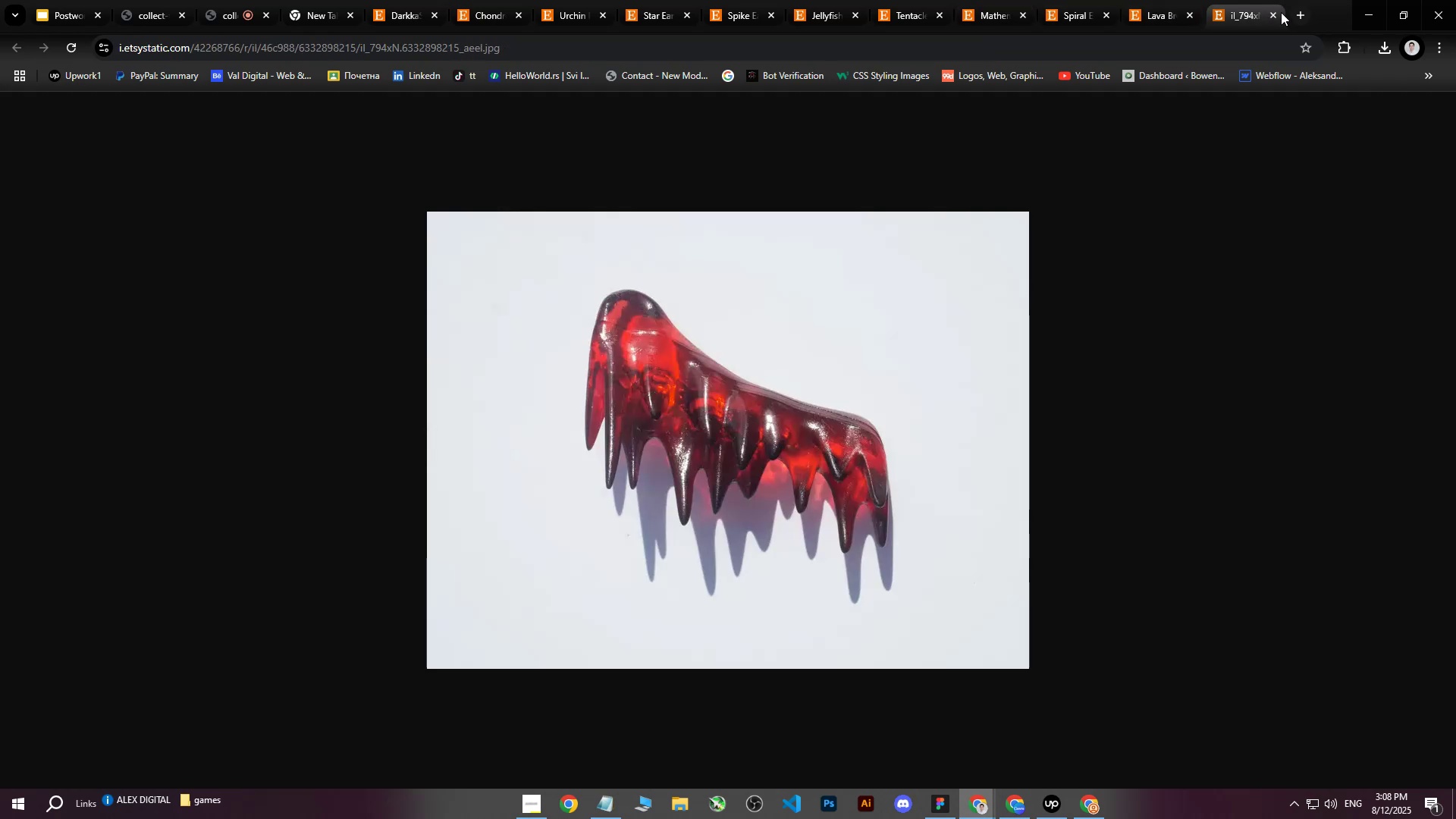 
left_click([1278, 13])
 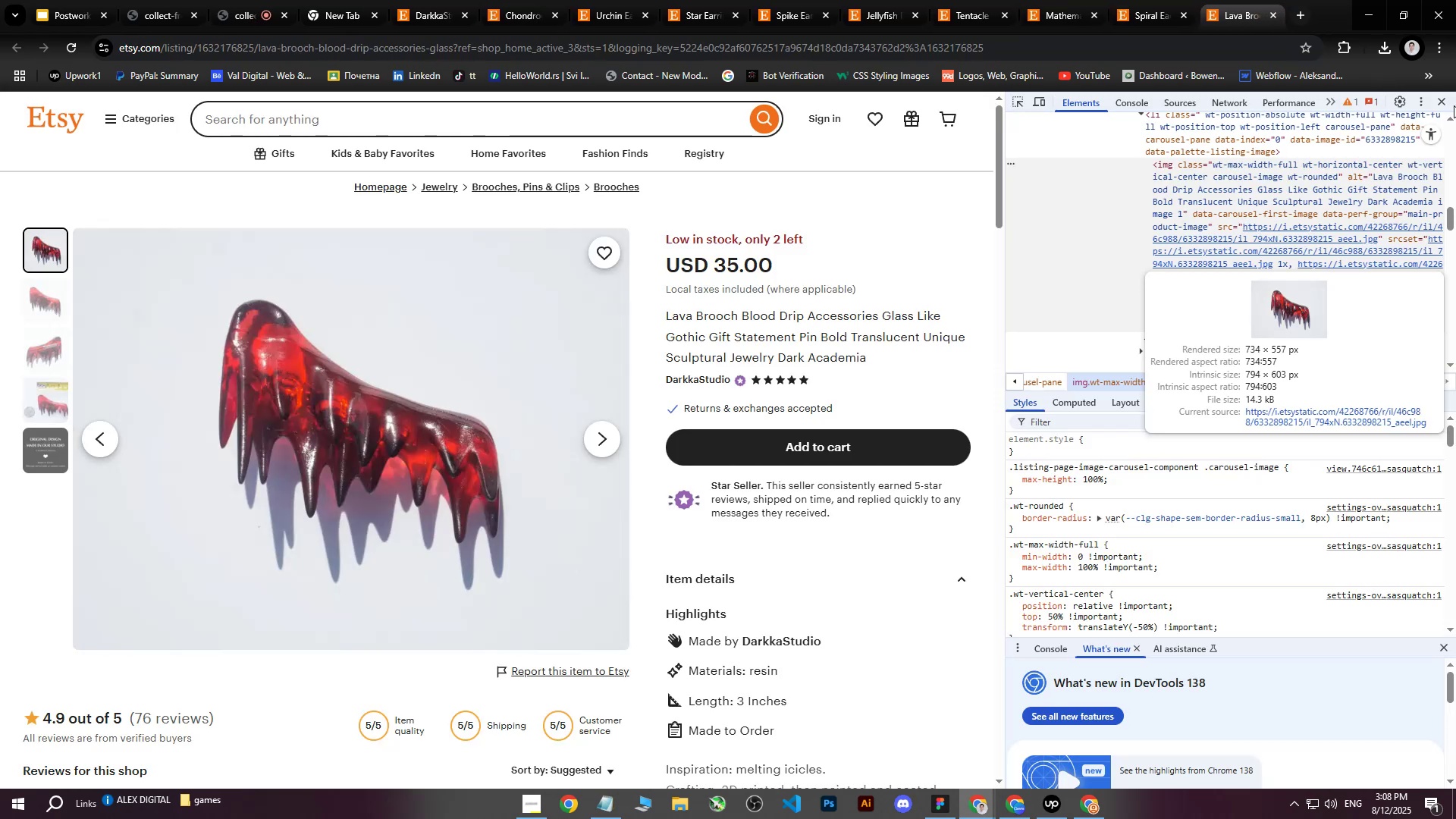 
left_click([1445, 102])
 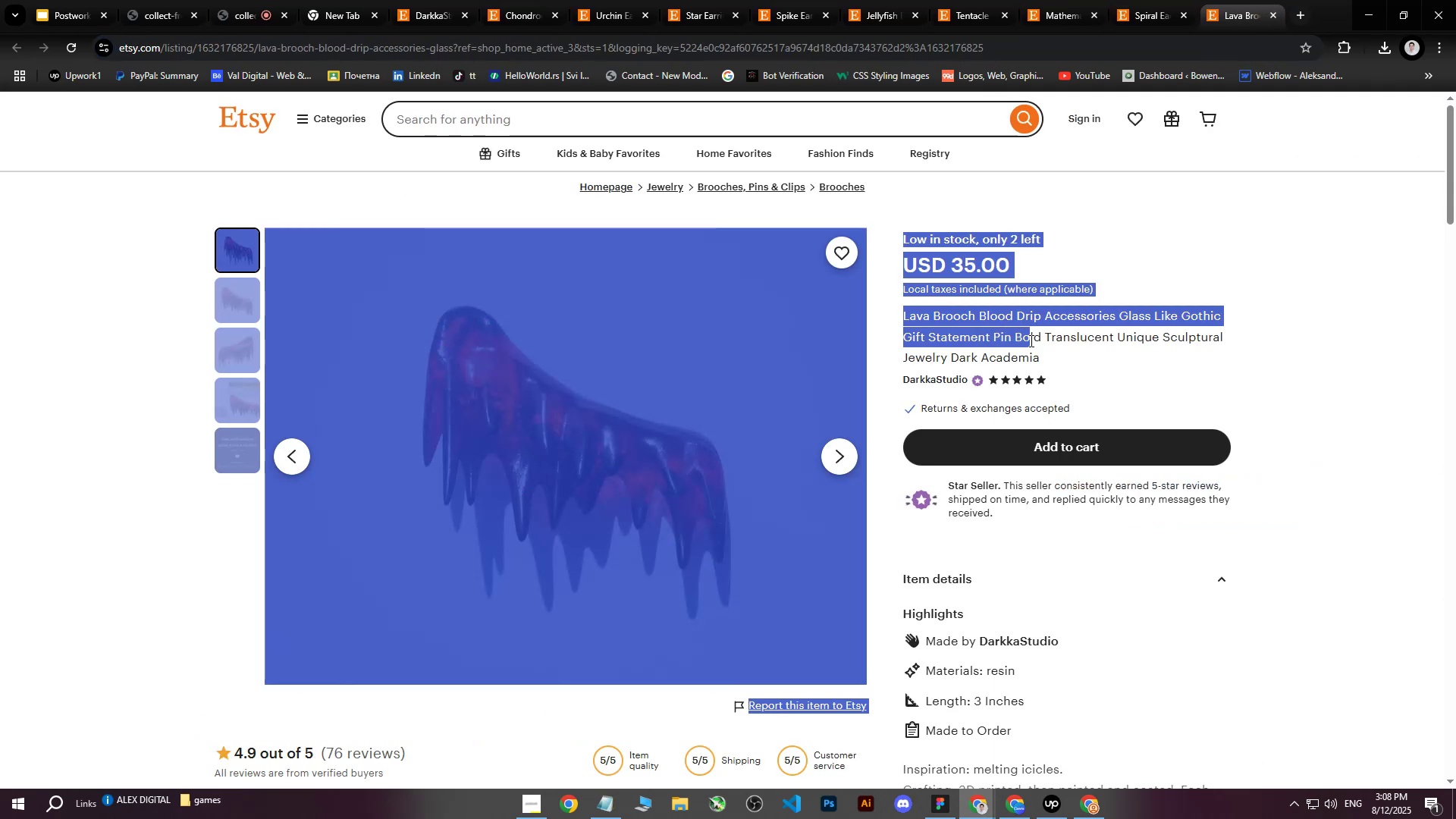 
left_click([1056, 358])
 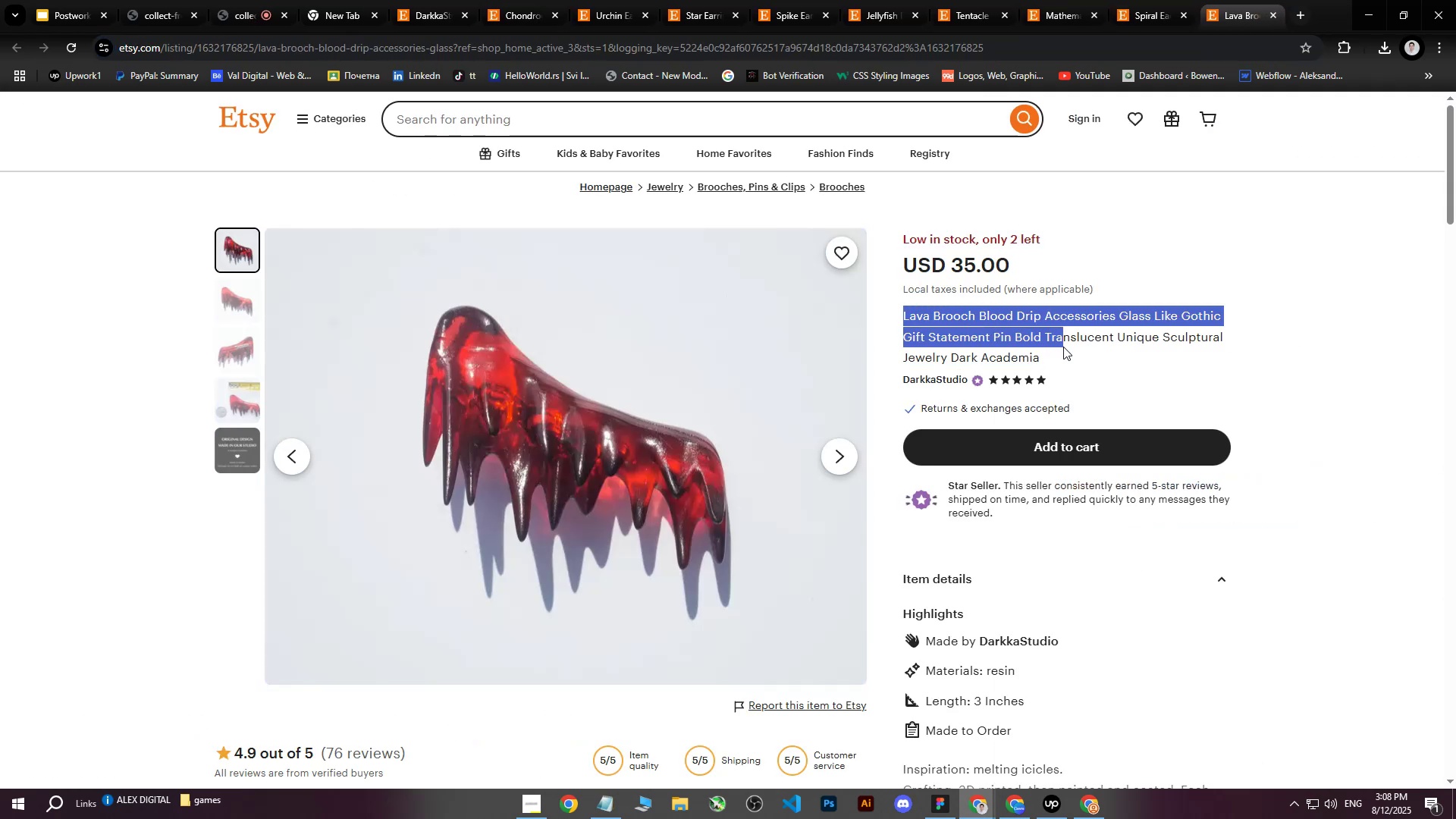 
key(Control+C)
 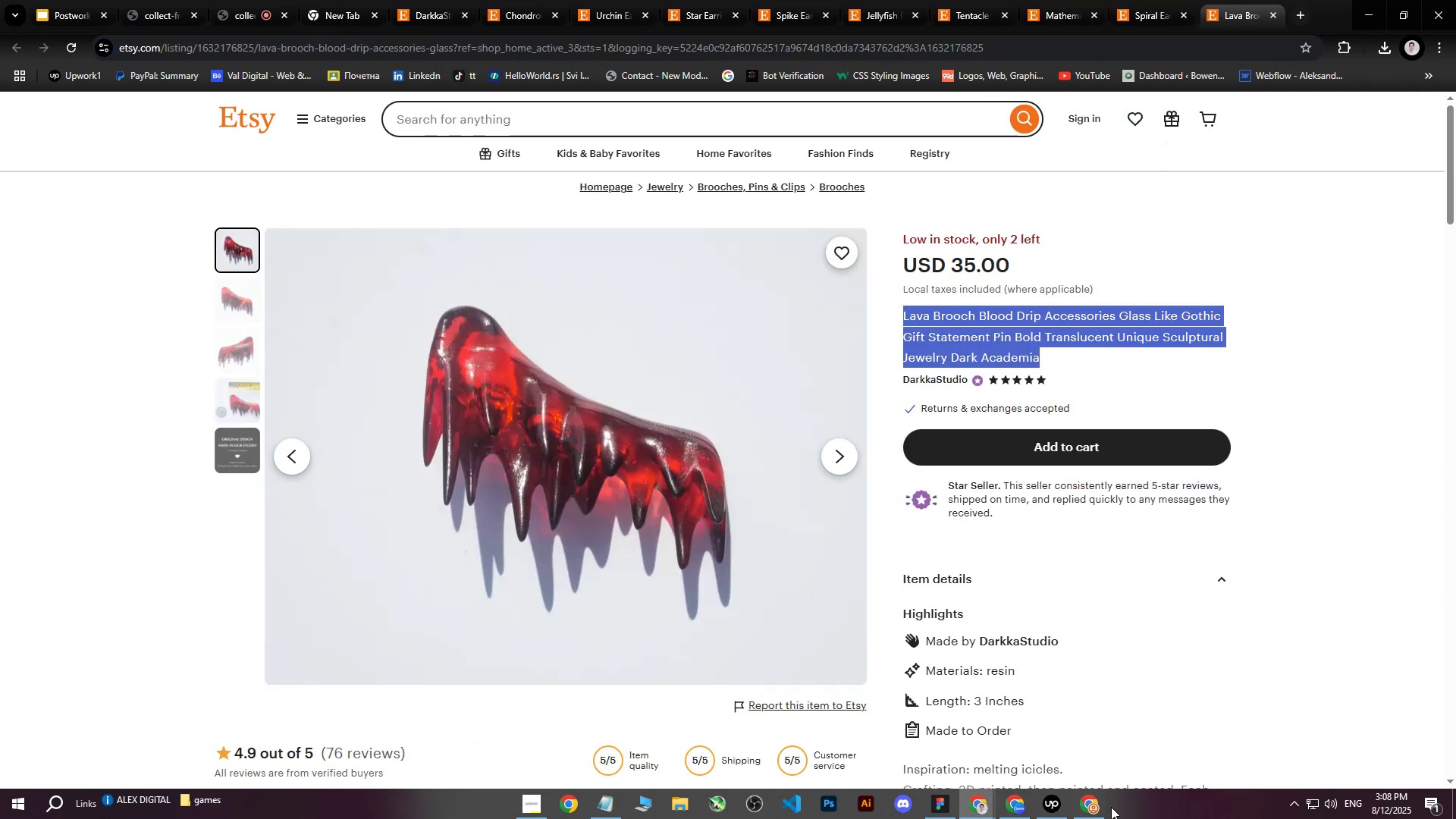 
left_click([1090, 811])
 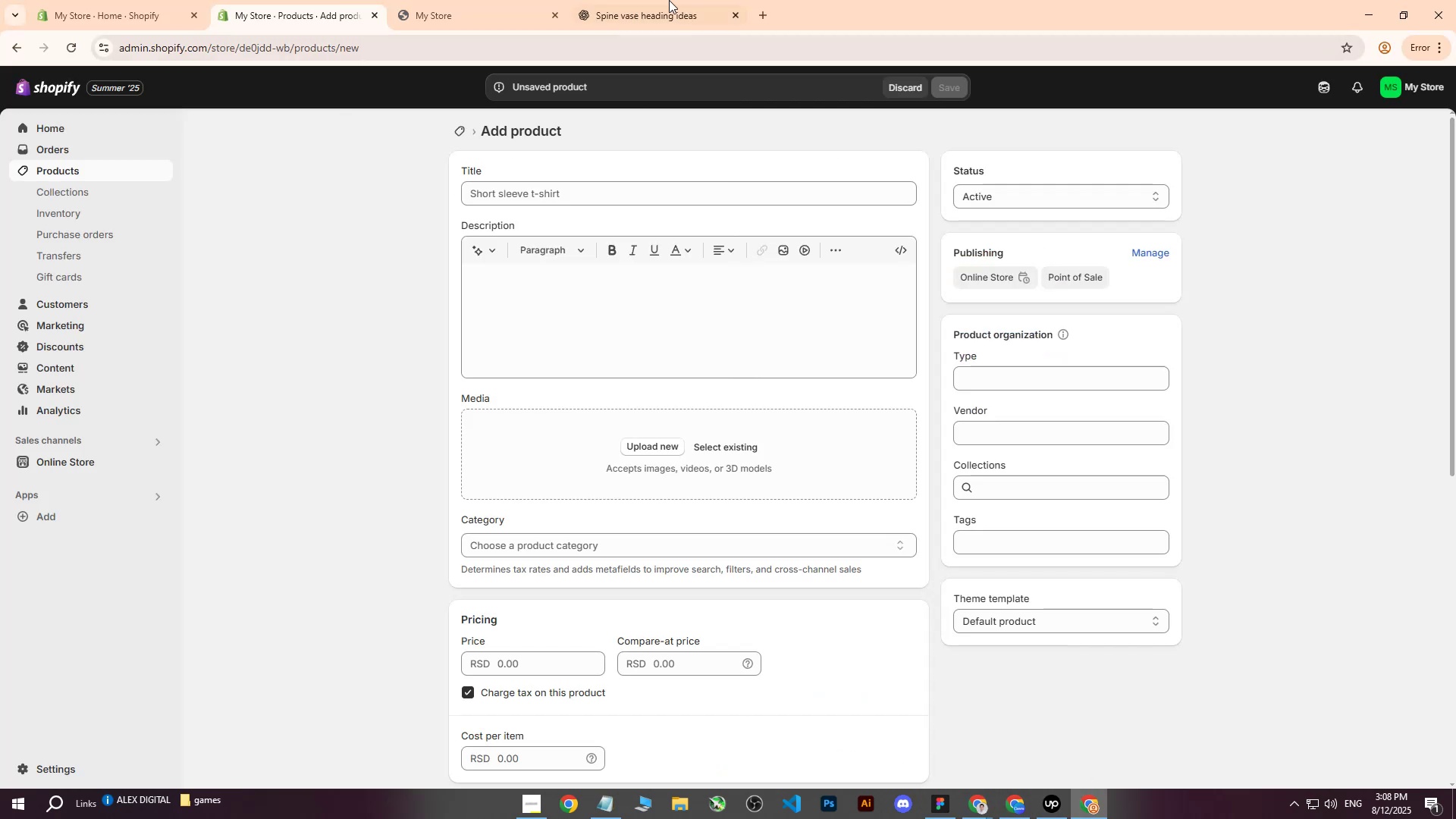 
left_click([723, 0])
 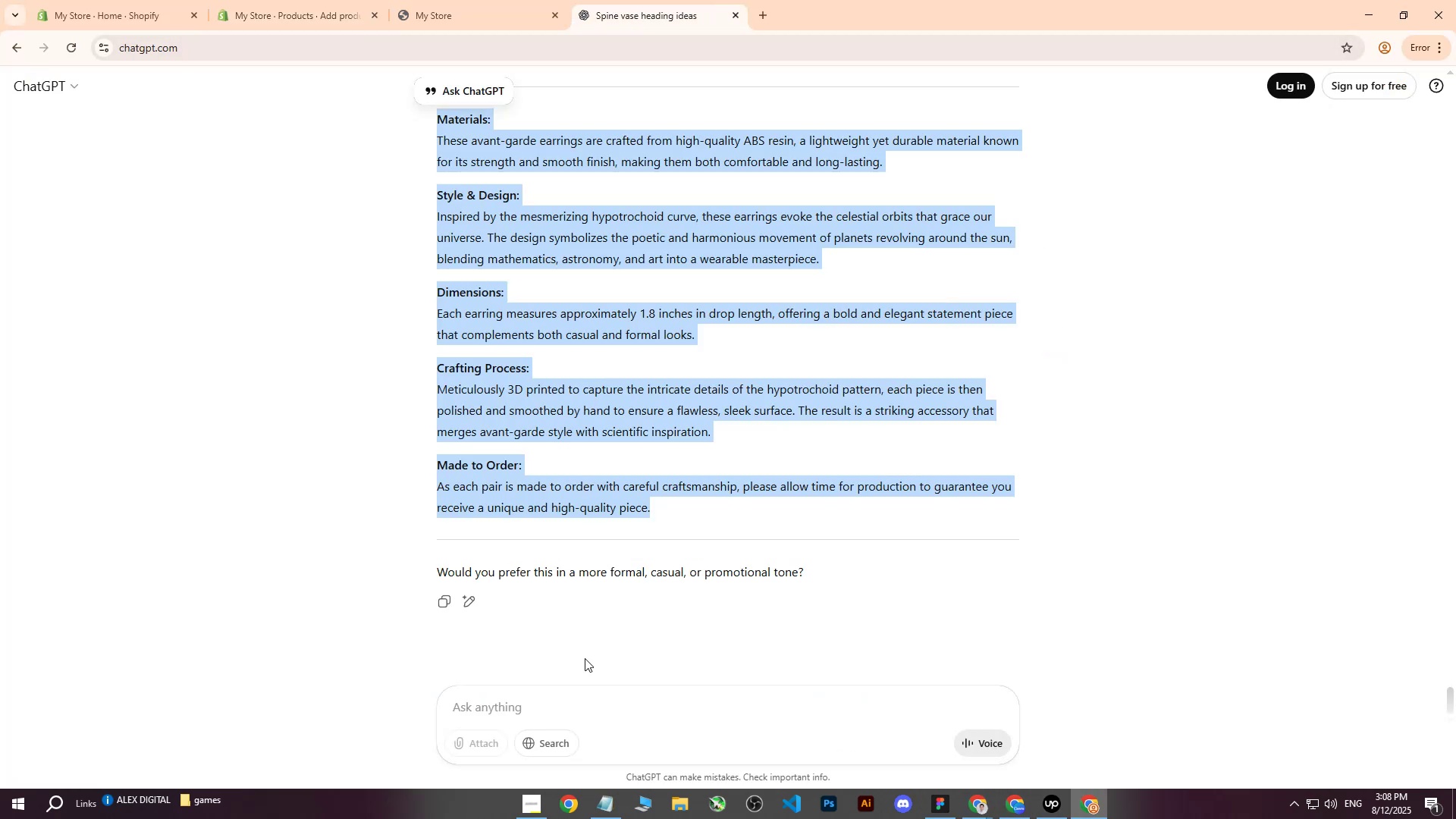 
left_click([522, 709])
 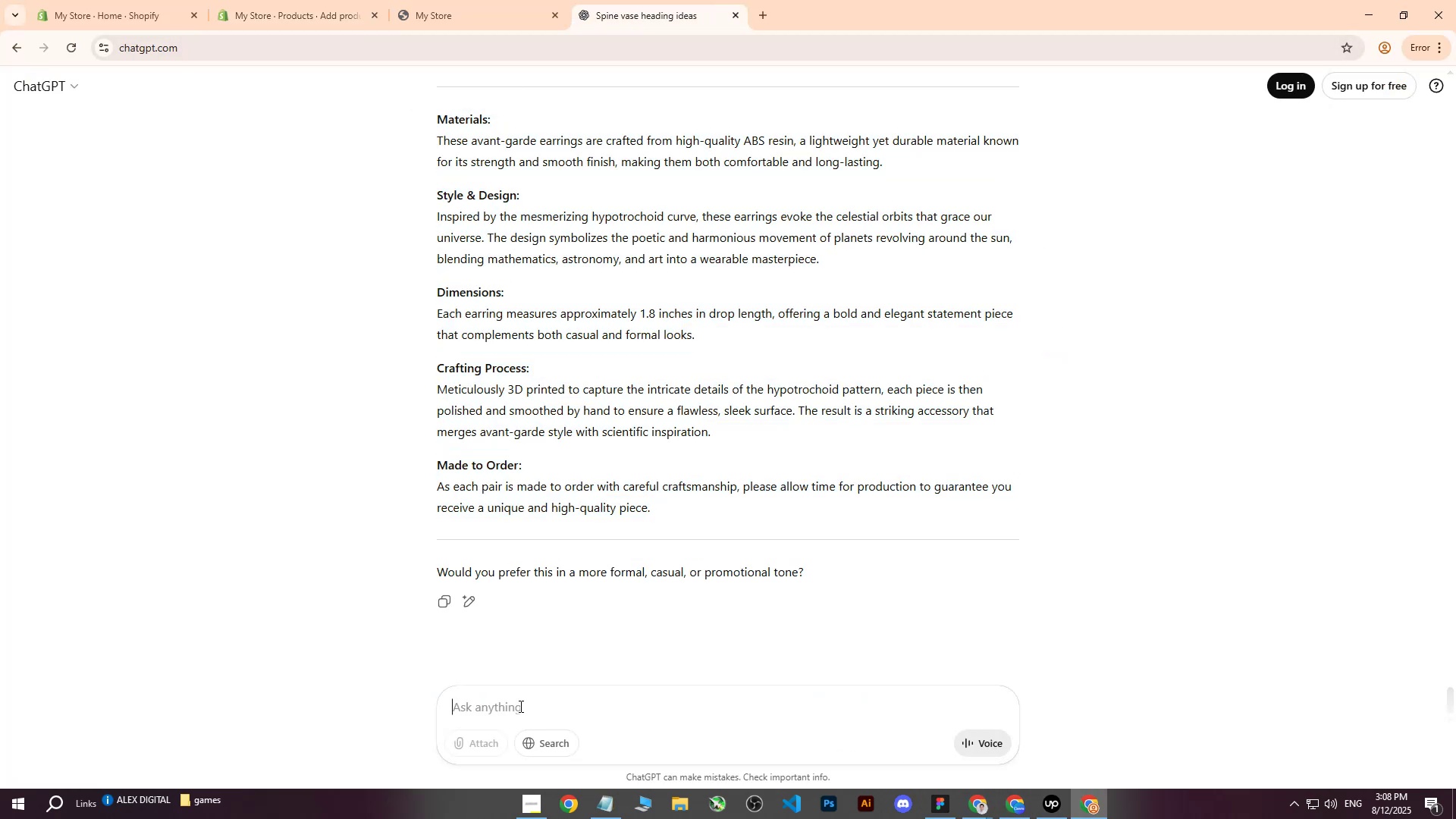 
type(w)
key(Backspace)
type(need ghe)
key(Backspace)
key(Backspace)
key(Backspace)
type(attractive gh)
key(Backspace)
key(Backspace)
type(heading: )
 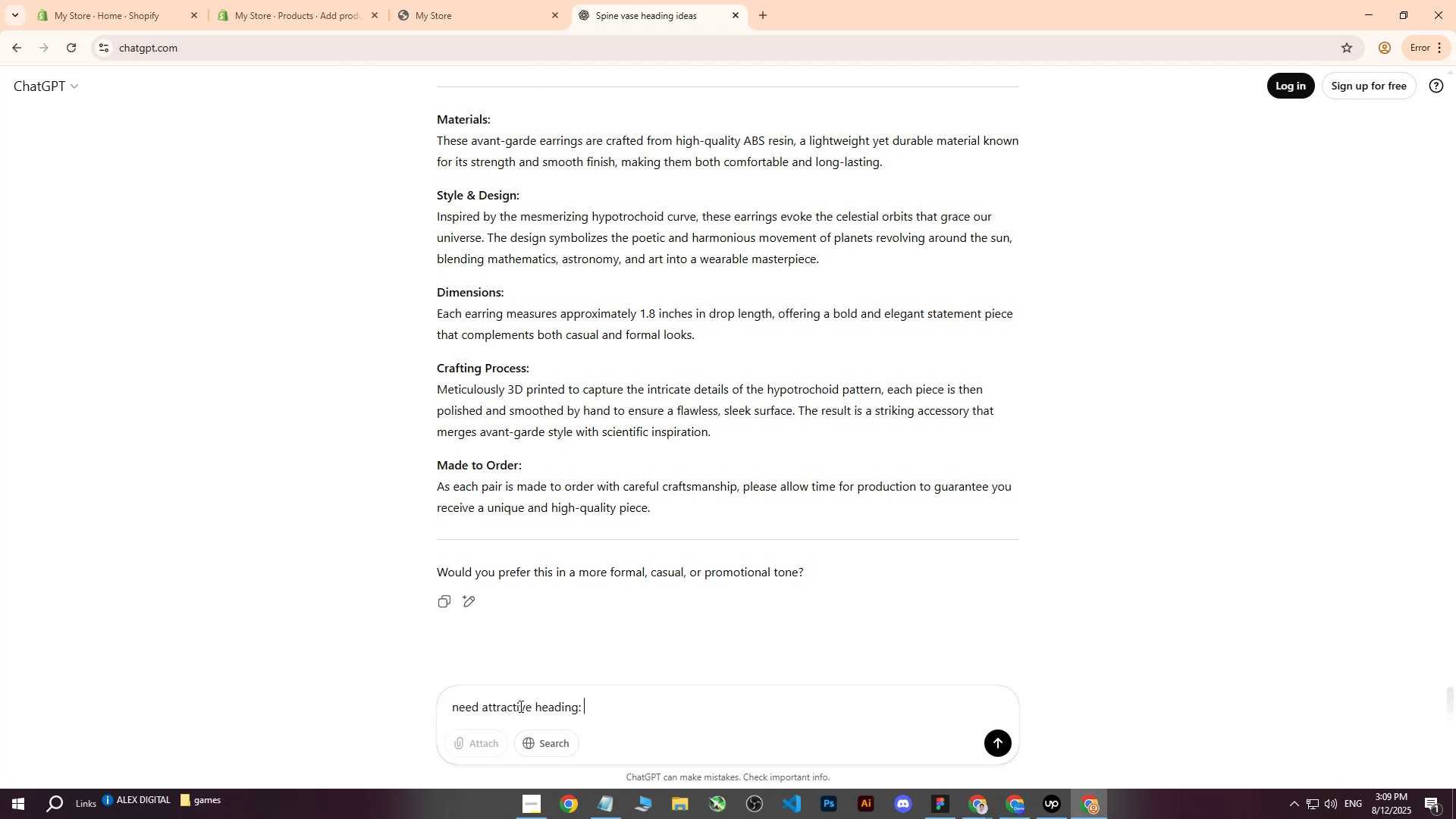 
key(Control+ControlLeft)
 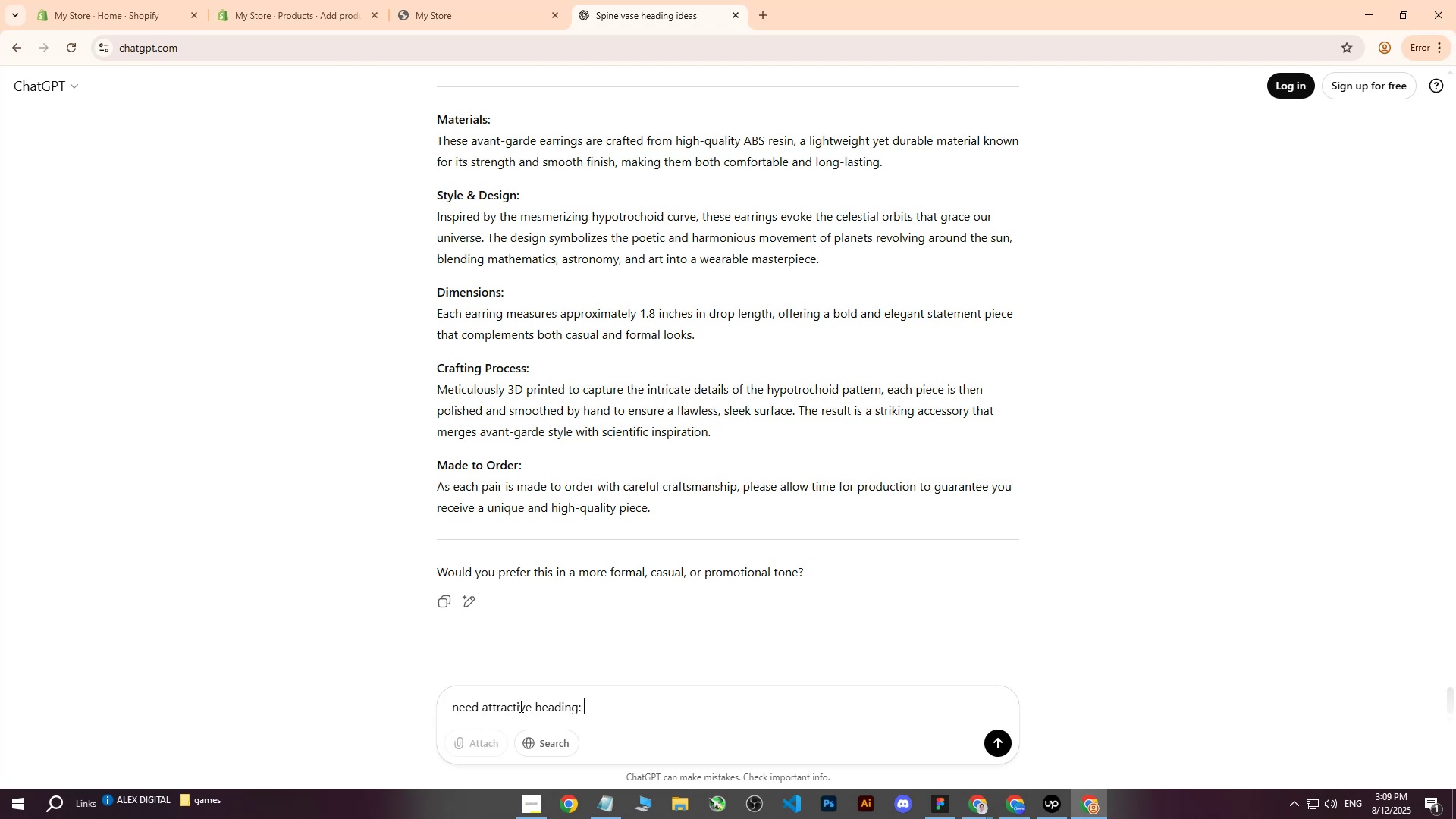 
key(Control+V)
 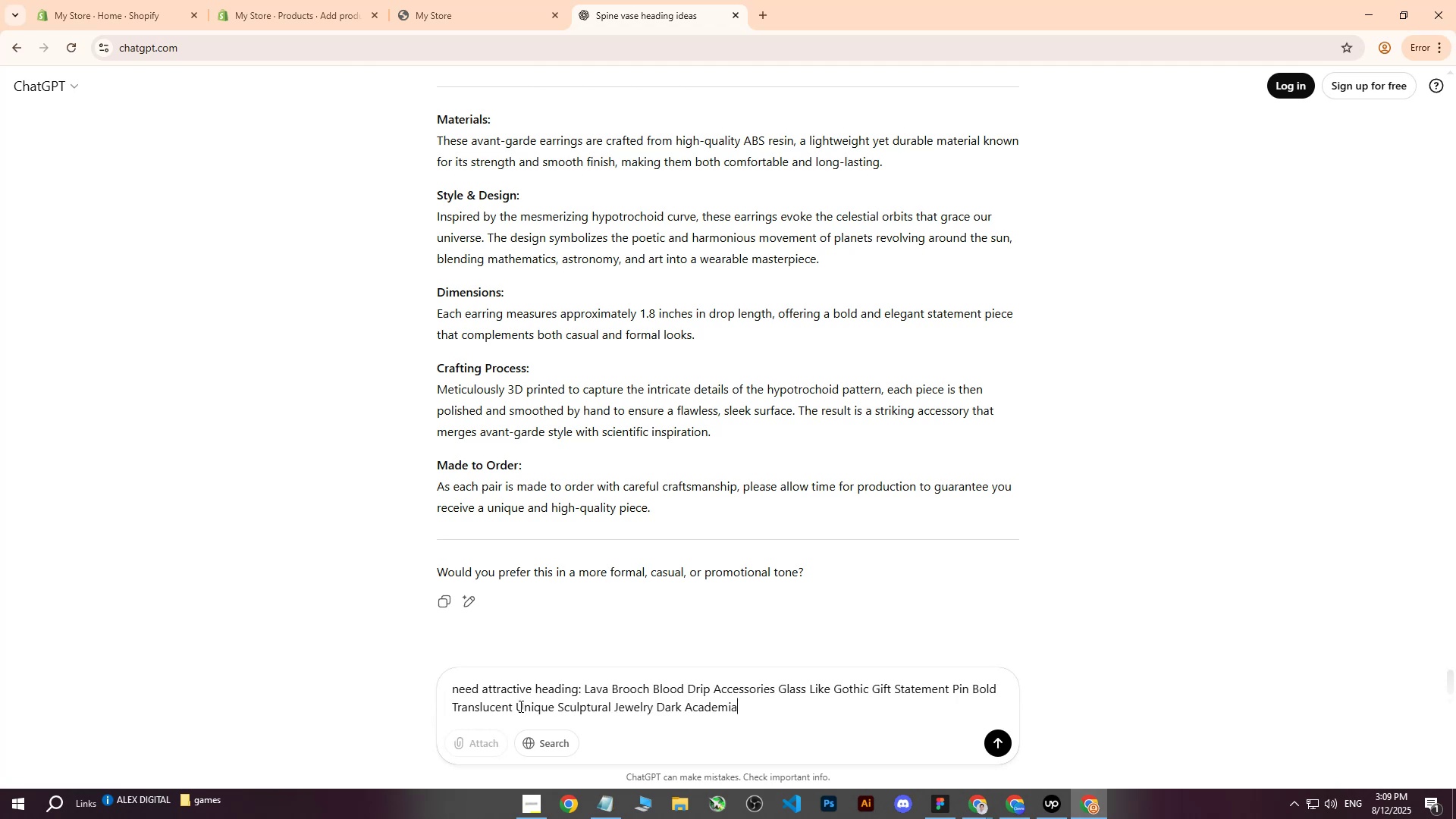 
key(Control+Enter)
 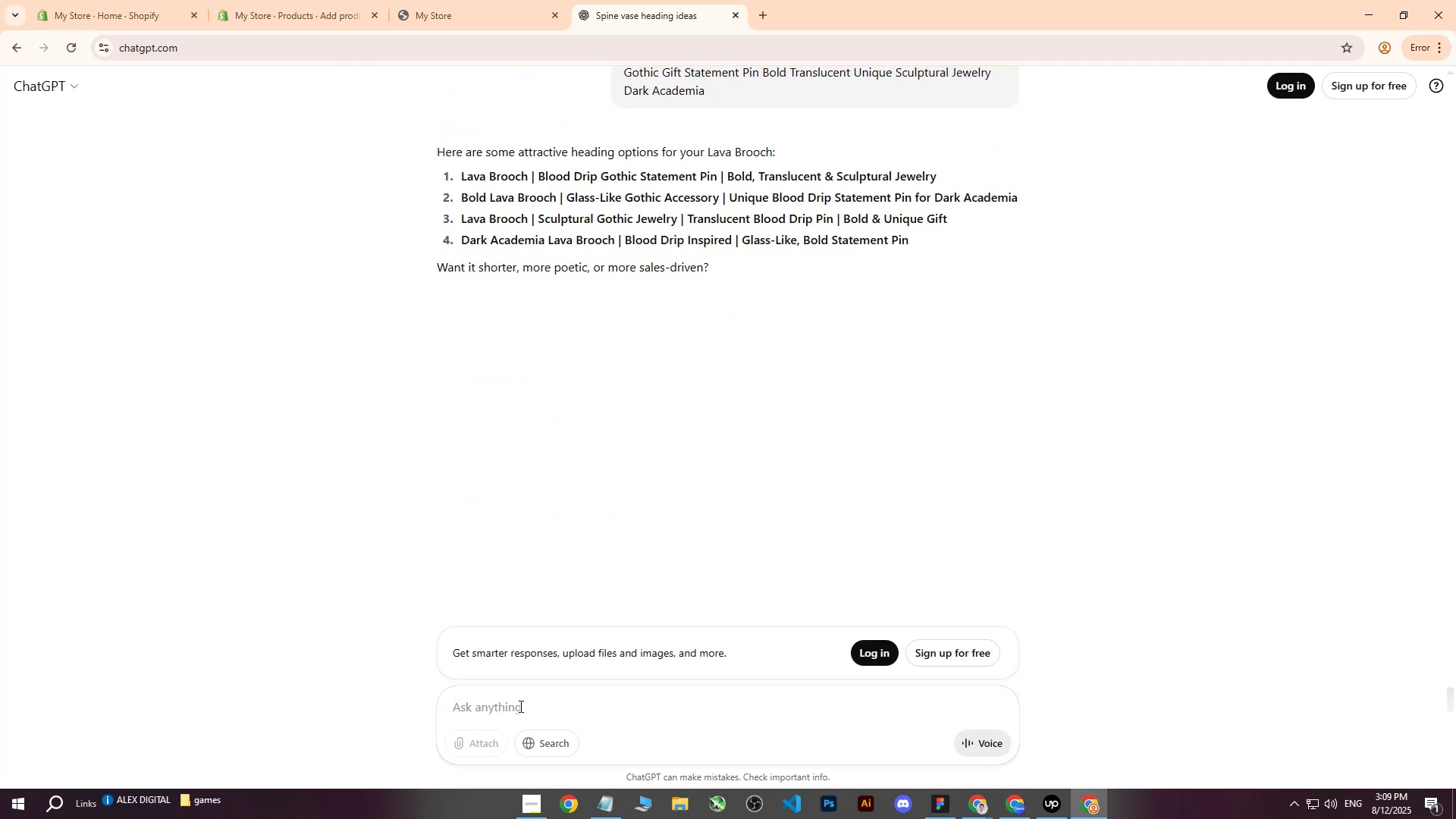 
wait(8.18)
 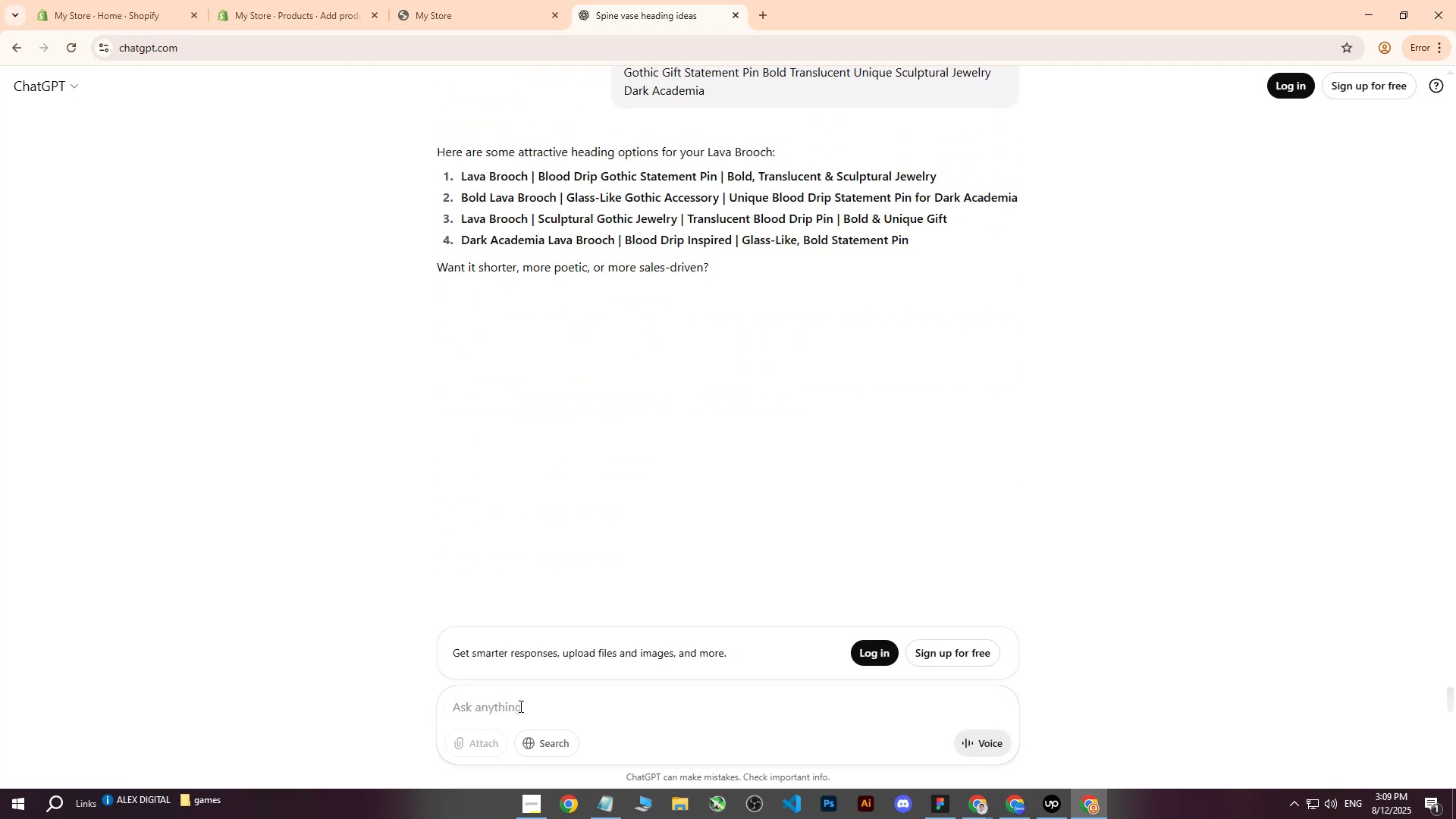 
key(Control+ControlLeft)
 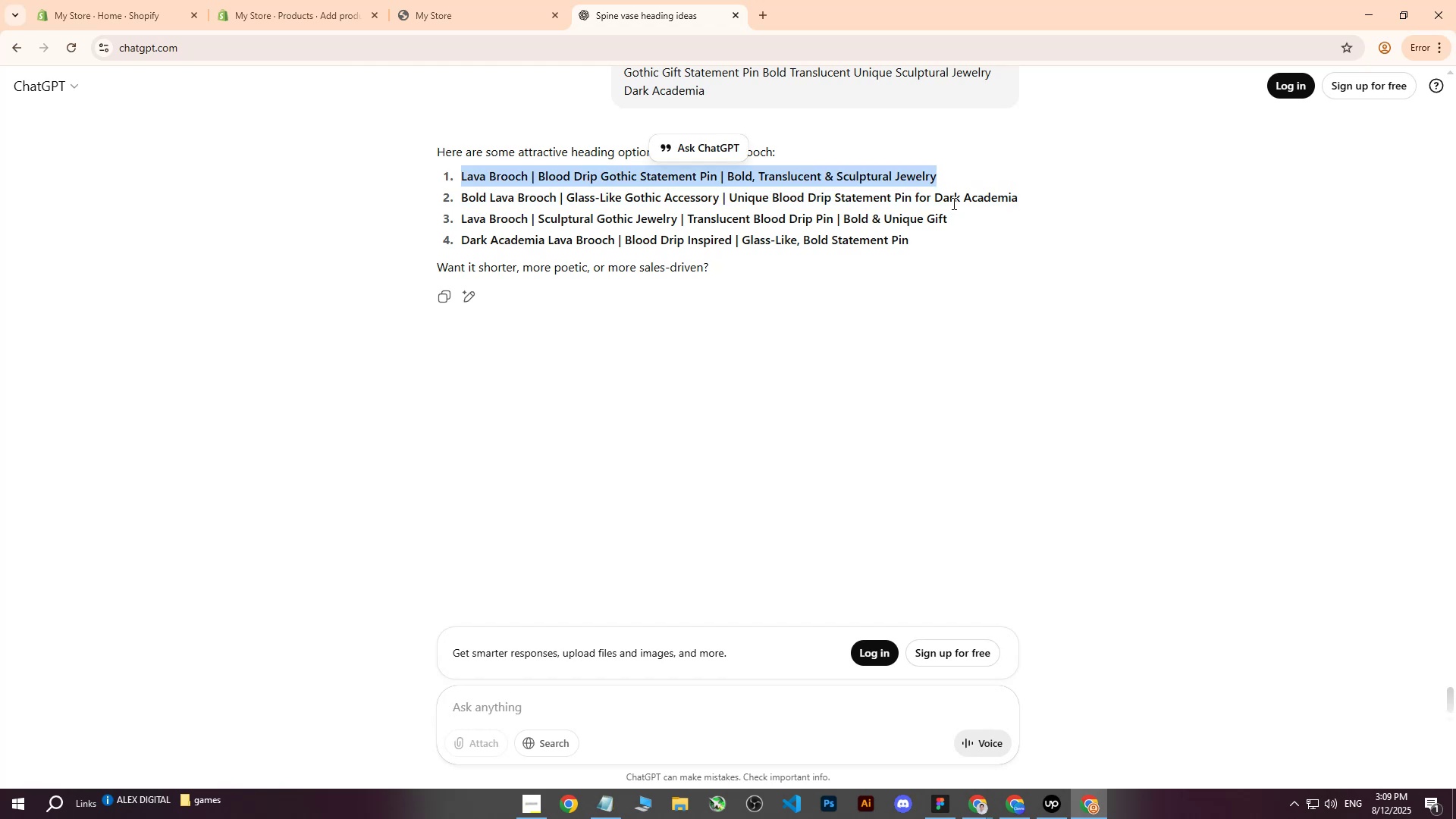 
key(Control+C)
 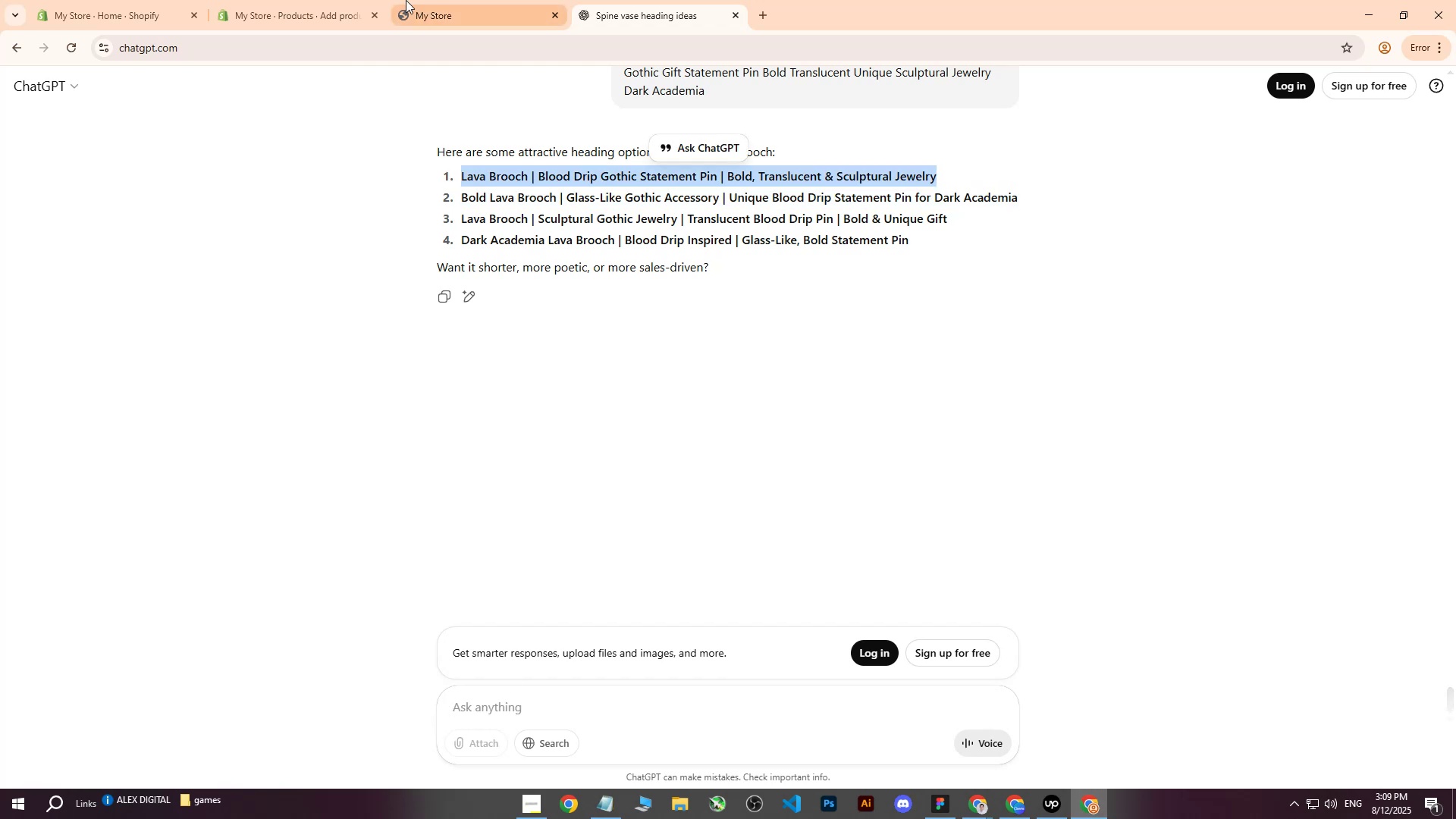 
left_click([273, 0])
 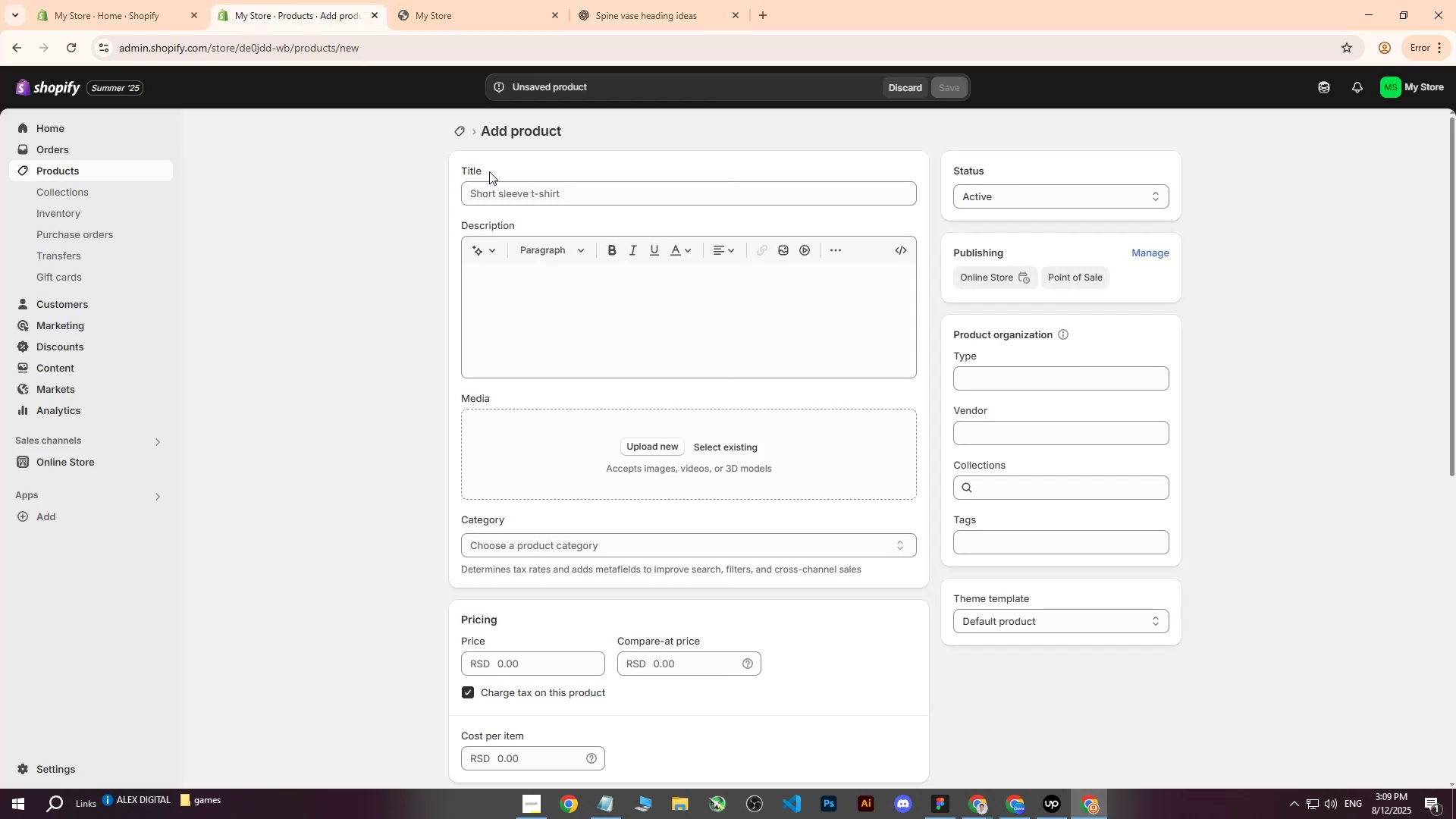 
left_click([489, 197])
 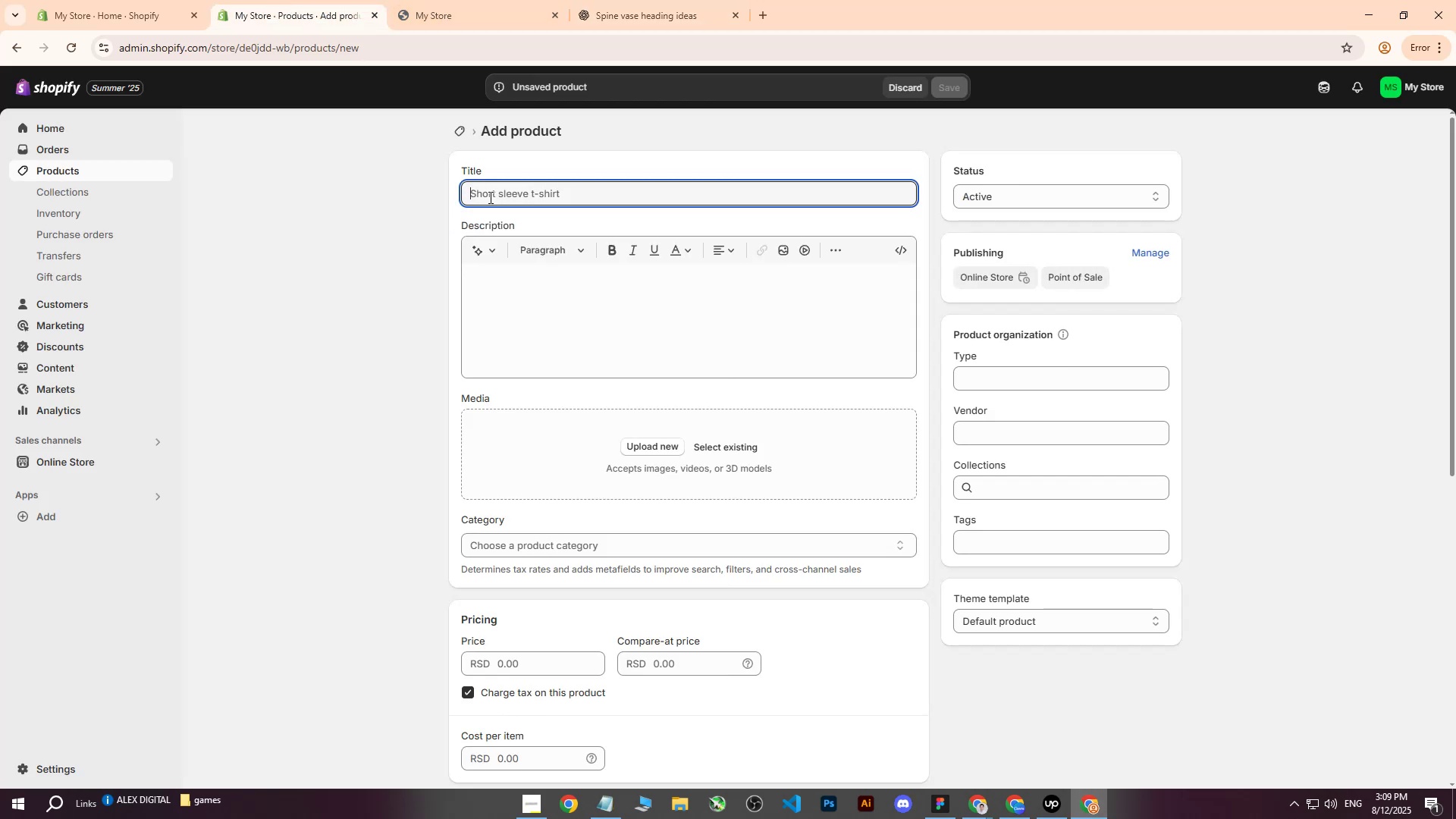 
key(Control+ControlLeft)
 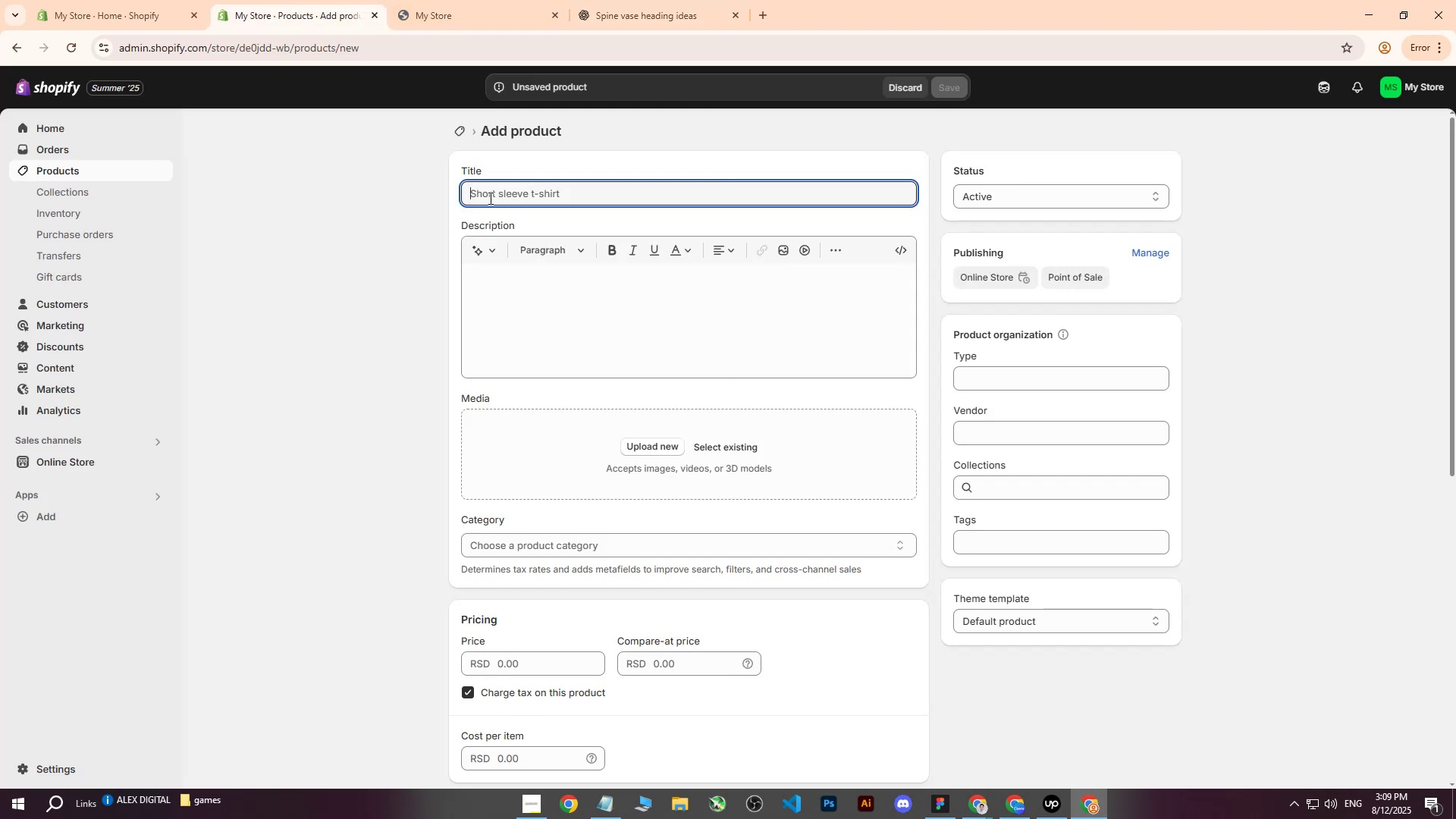 
key(Control+V)
 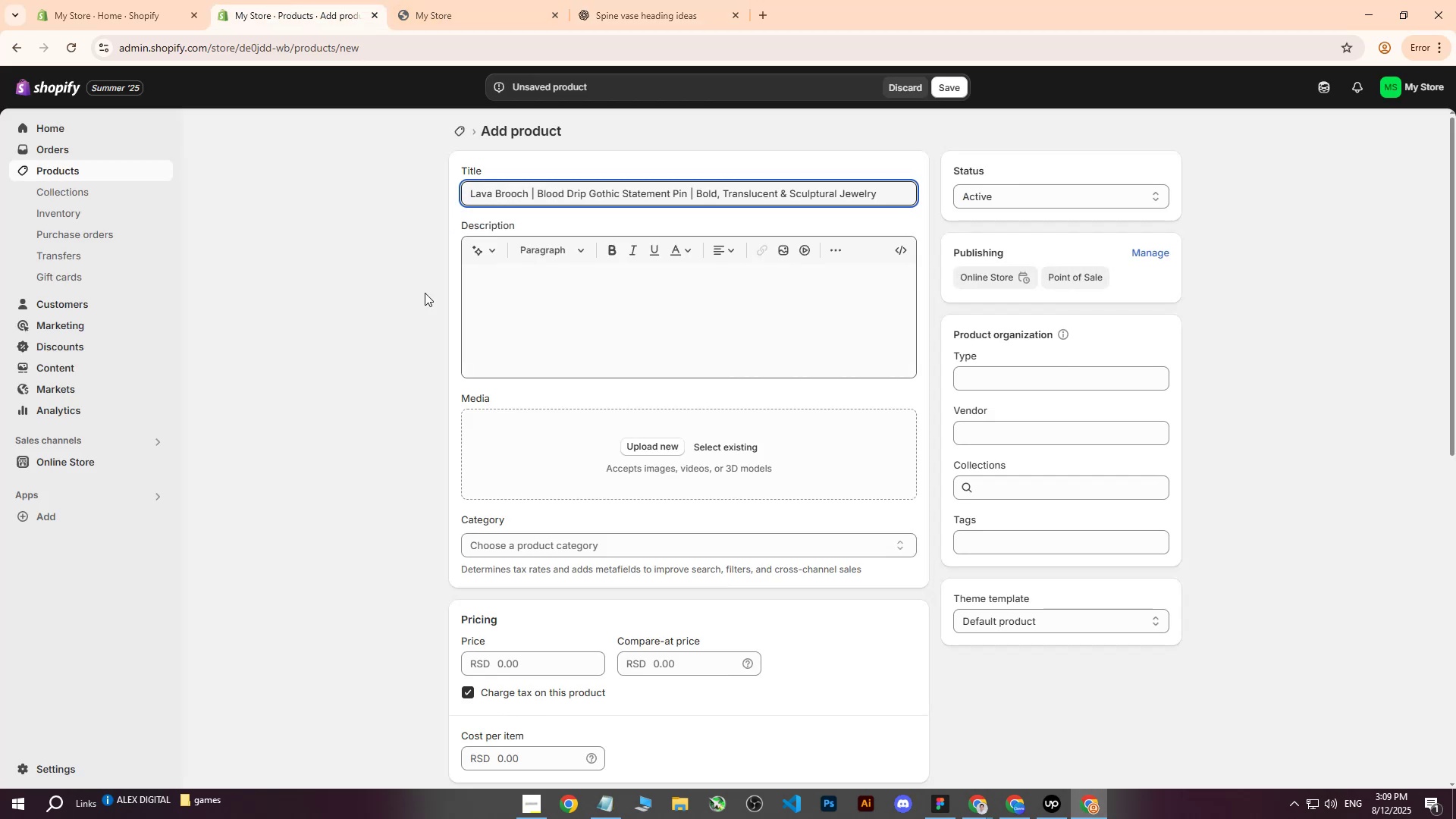 
left_click([310, 292])
 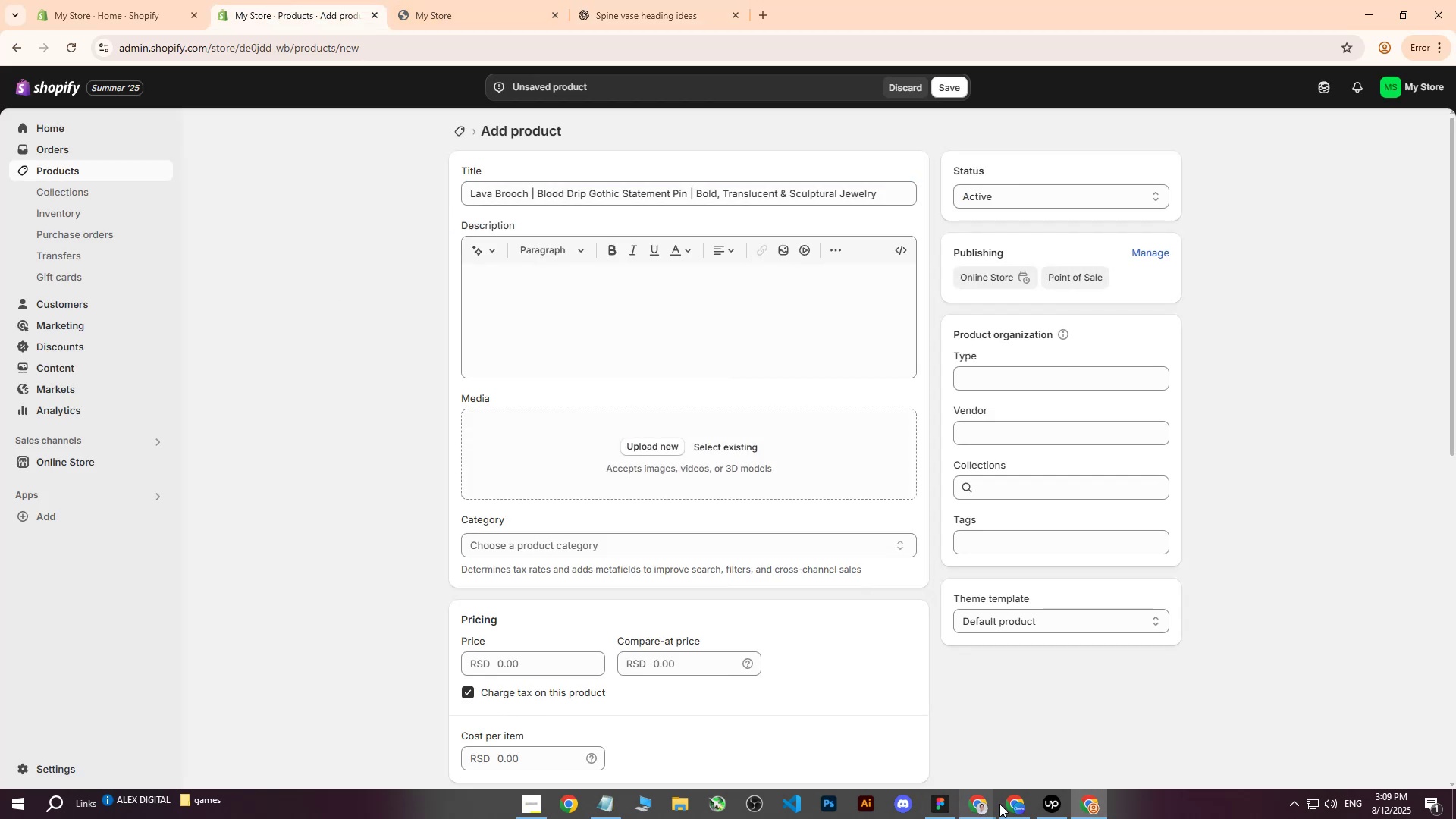 
left_click([1023, 805])
 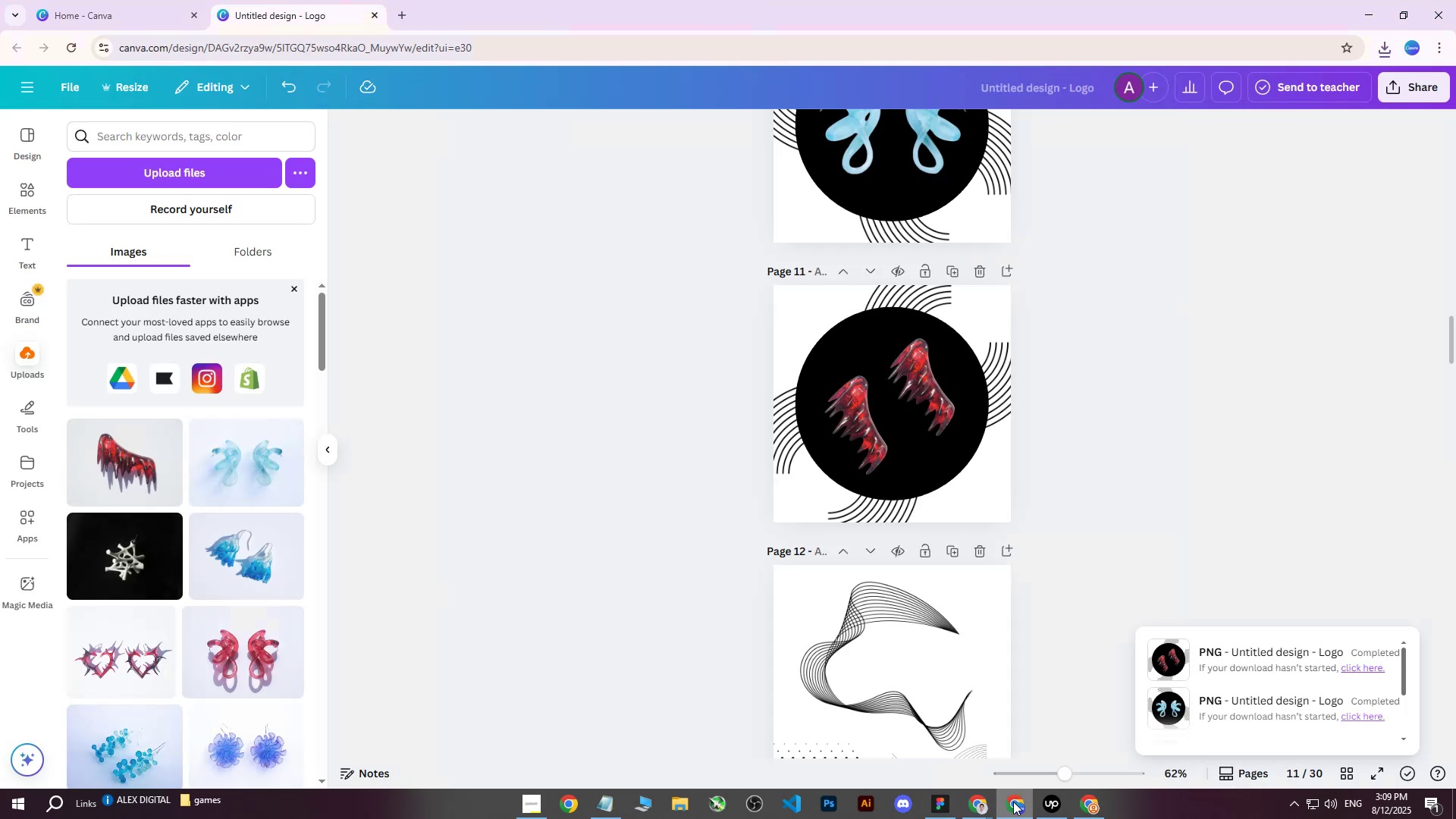 
left_click([1014, 805])
 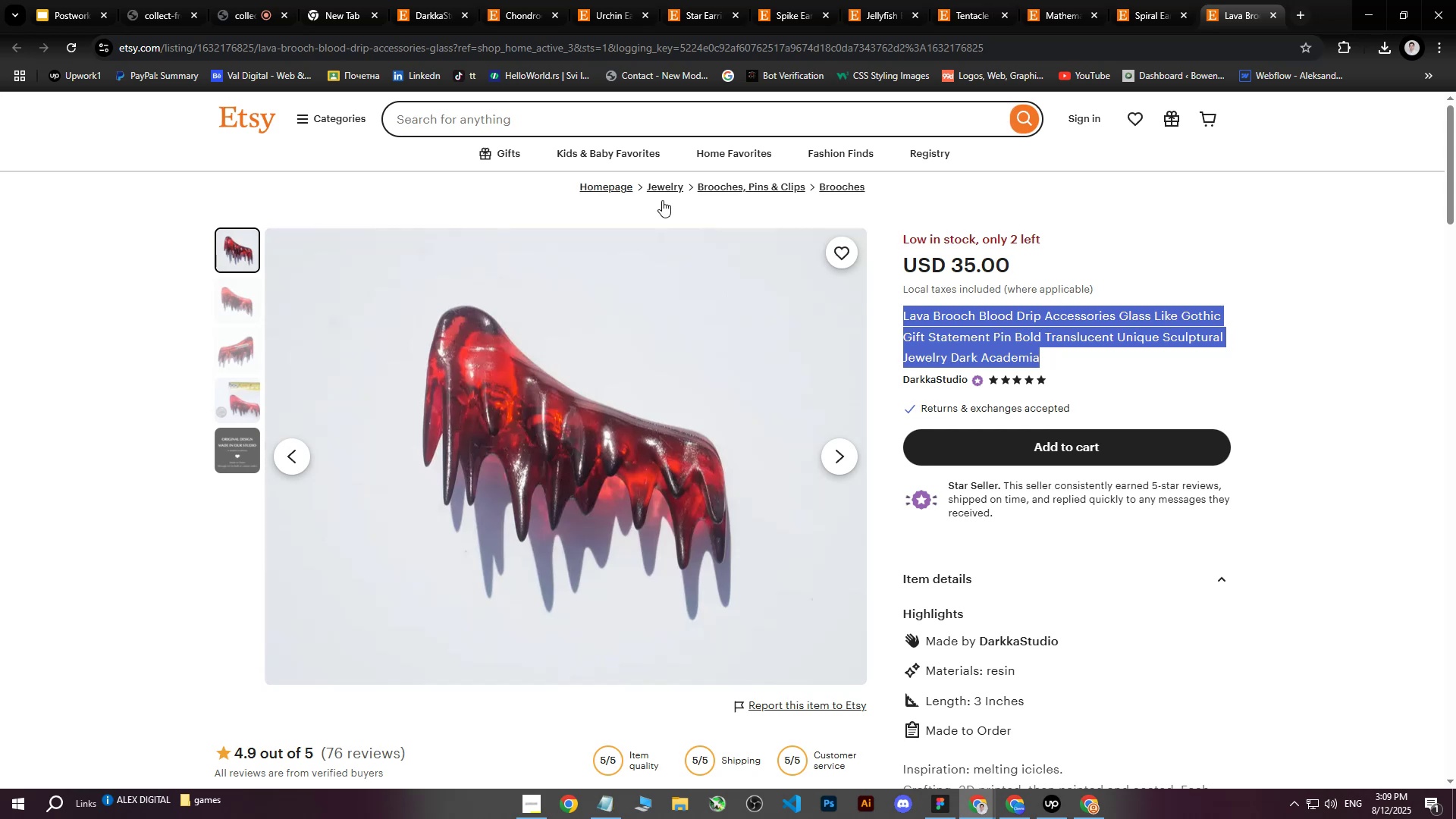 
scroll: coordinate [991, 548], scroll_direction: down, amount: 5.0
 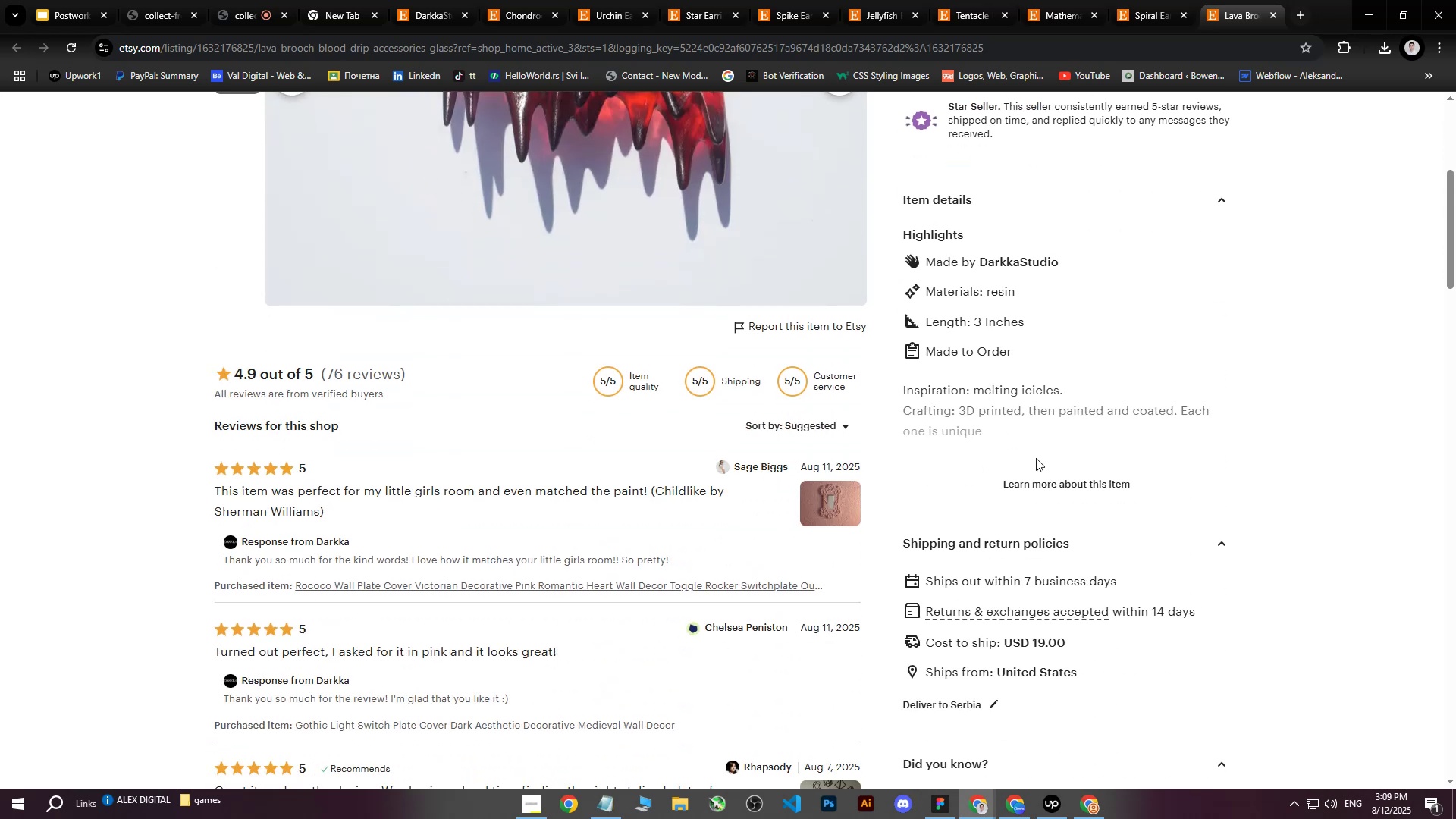 
left_click([1048, 484])
 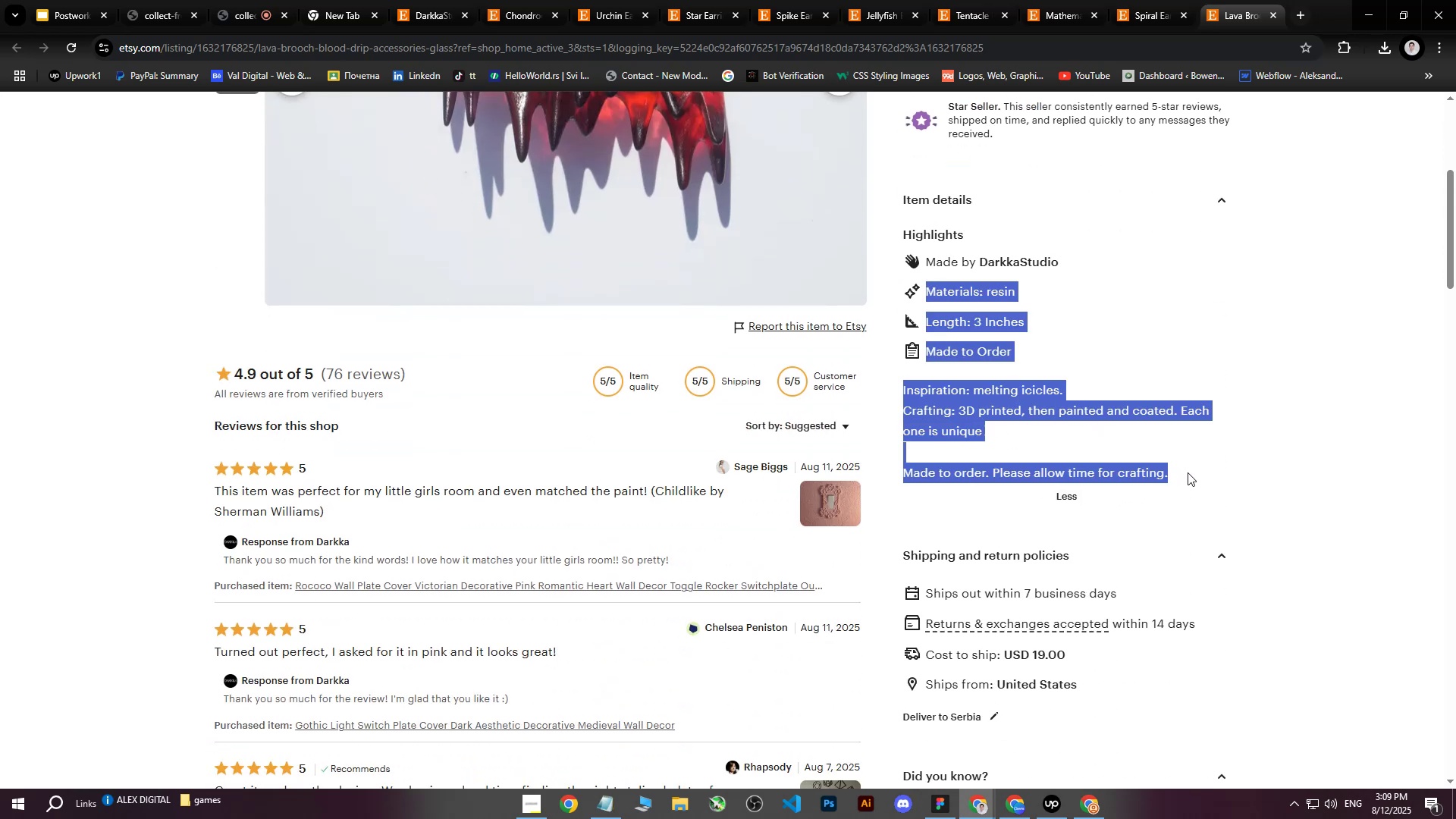 
key(Control+C)
 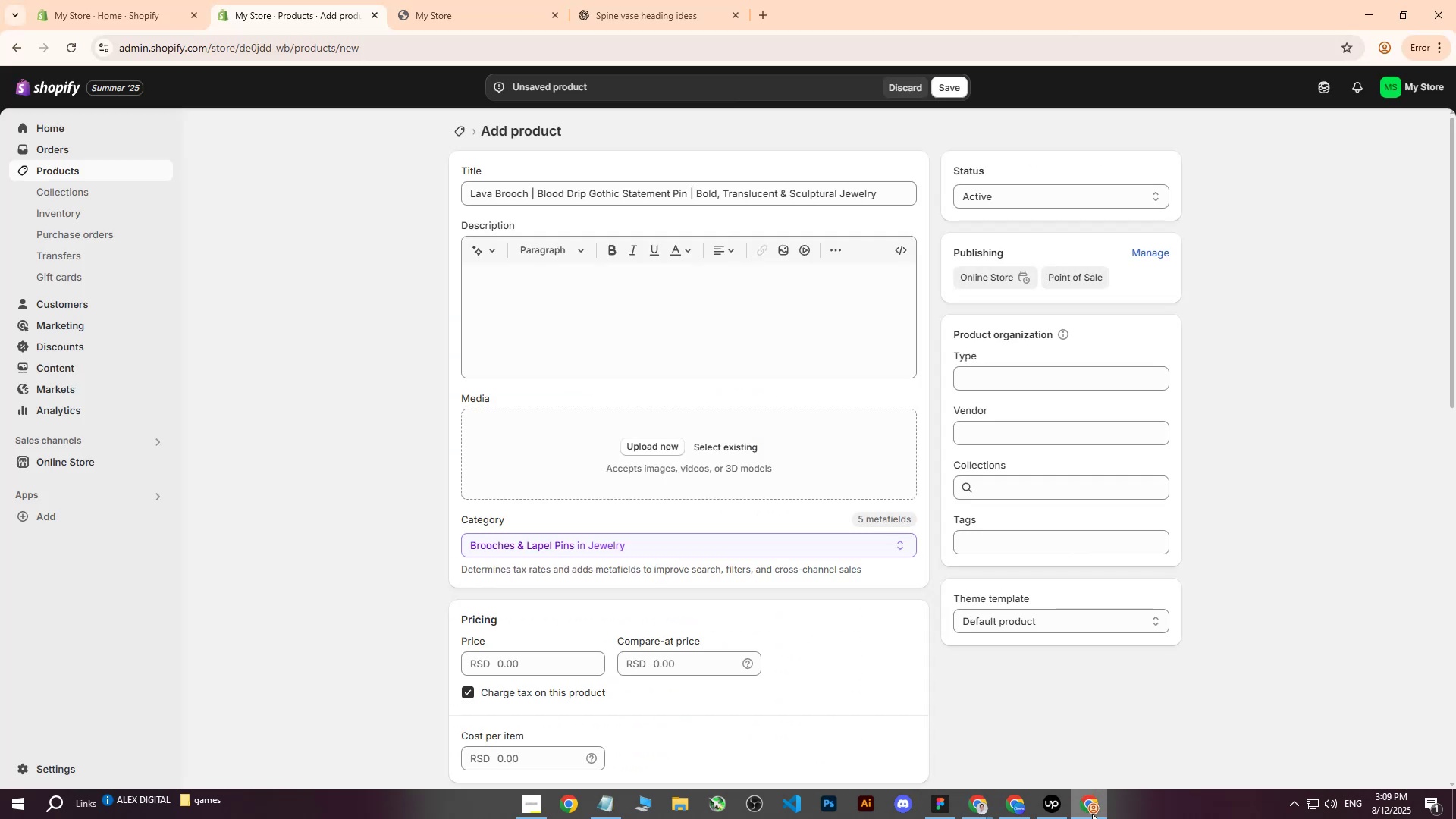 
double_click([1090, 814])
 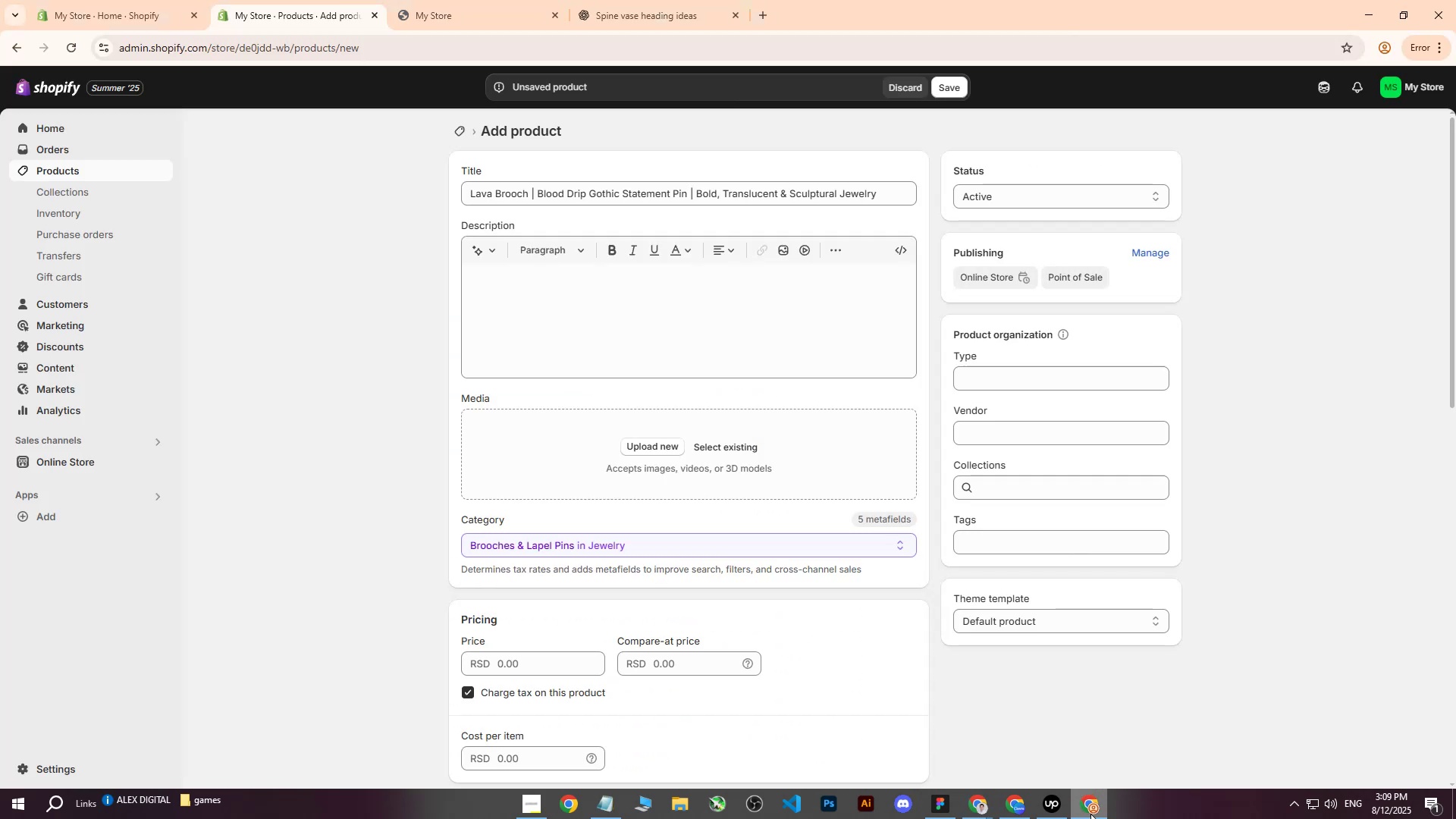 
triple_click([1090, 812])
 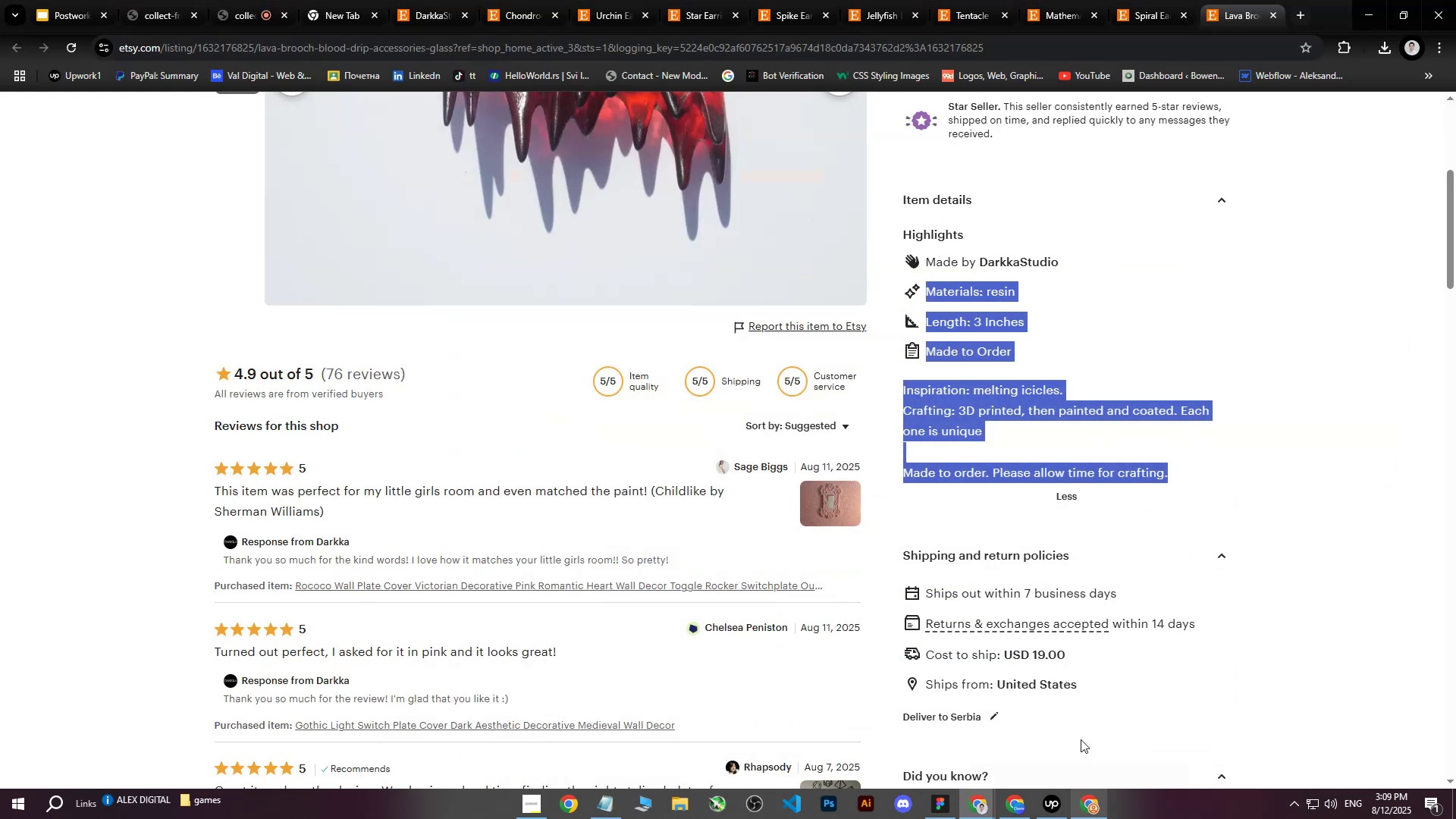 
scroll: coordinate [1086, 585], scroll_direction: down, amount: 3.0
 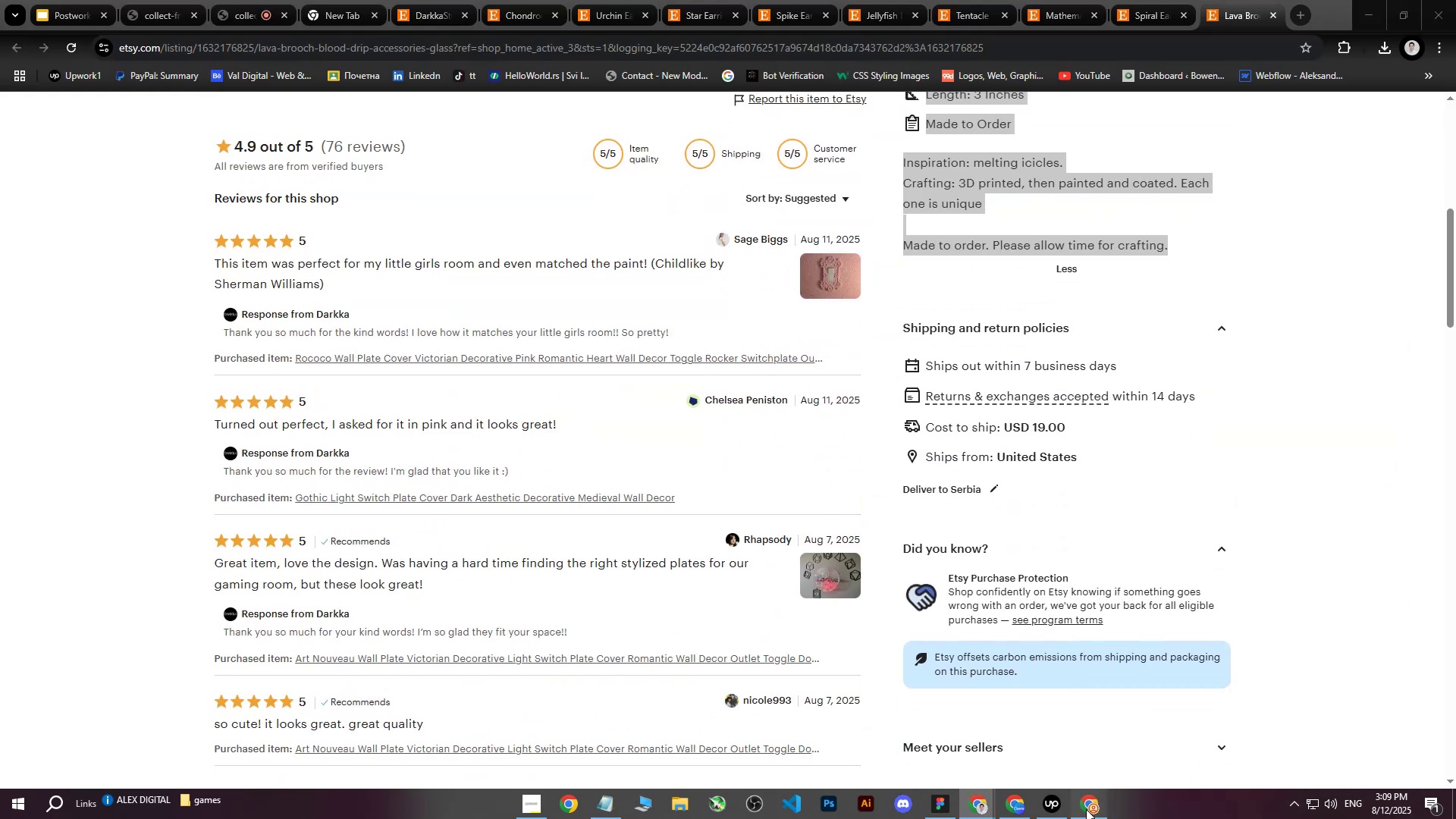 
left_click([1086, 809])
 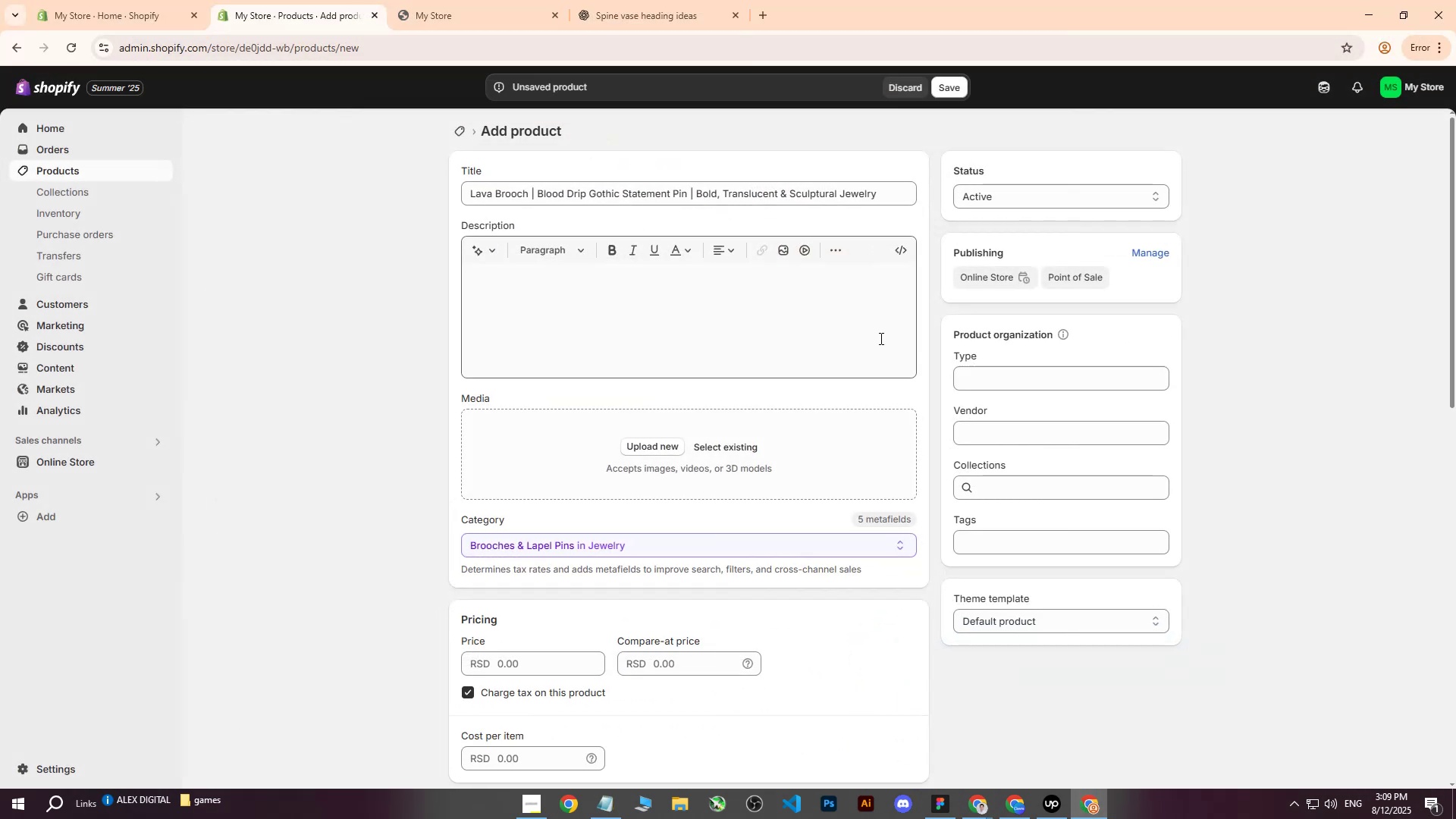 
left_click([624, 301])
 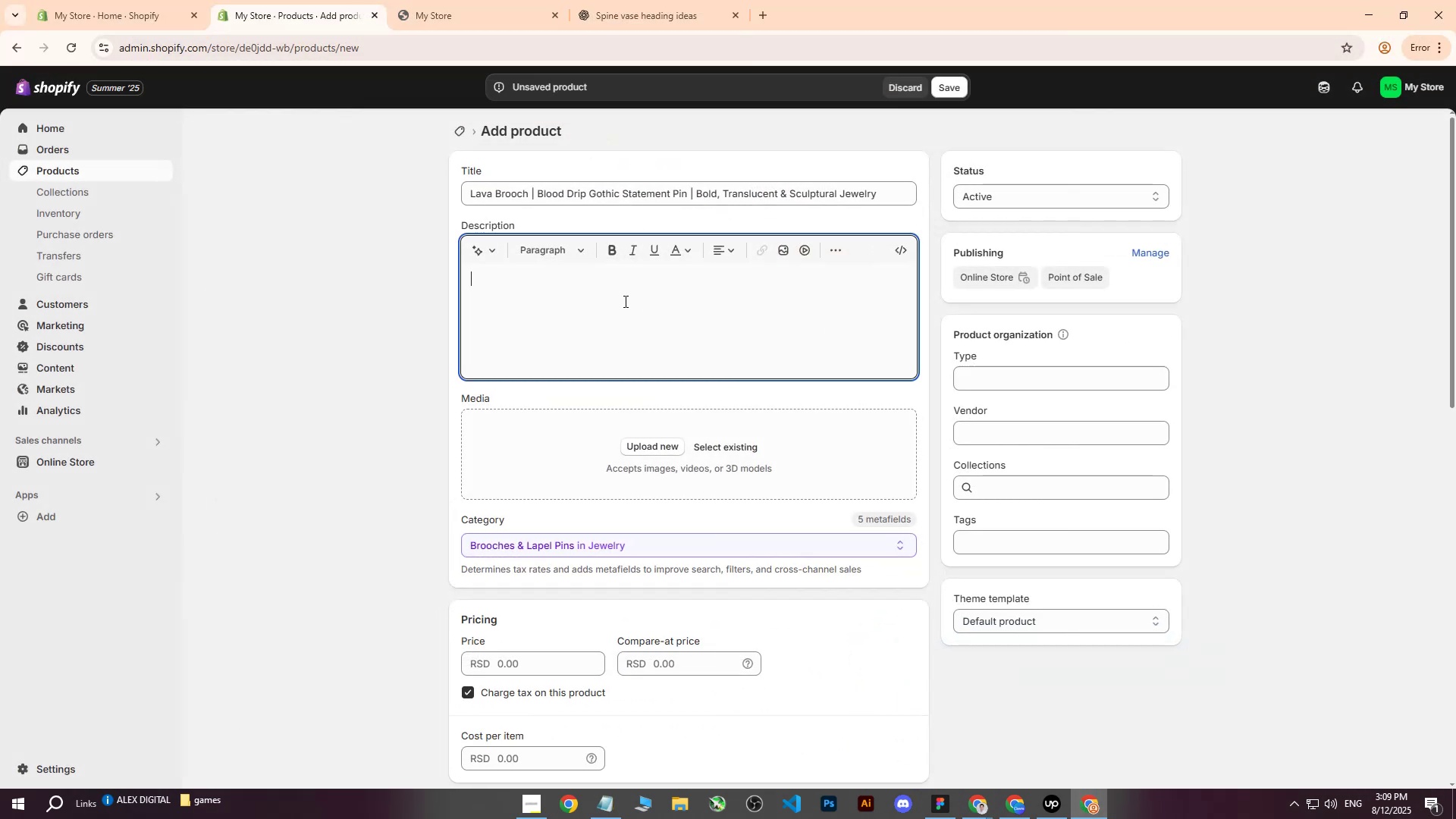 
hold_key(key=ControlLeft, duration=0.83)
 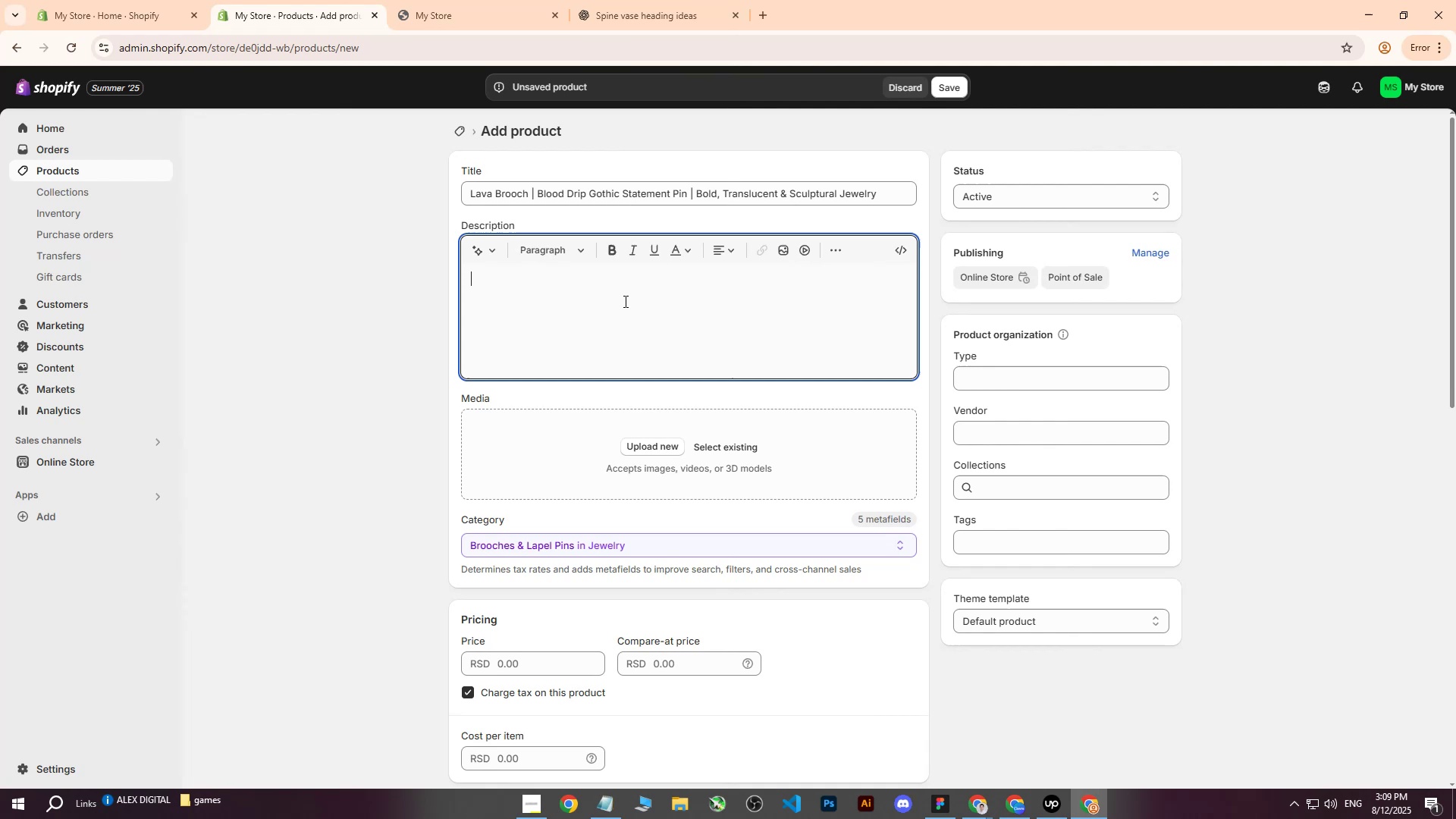 
key(Control+V)
 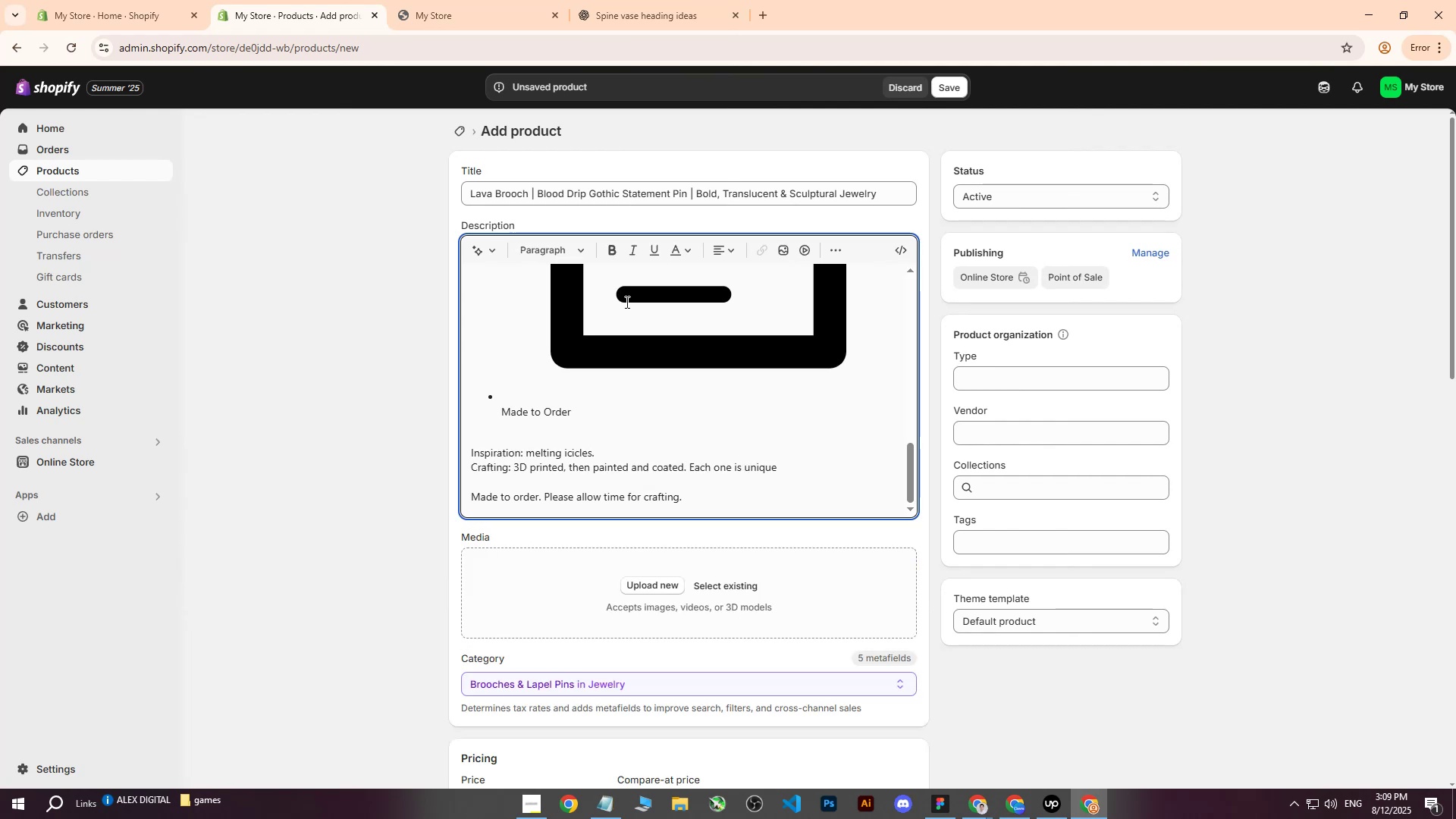 
key(Control+Z)
 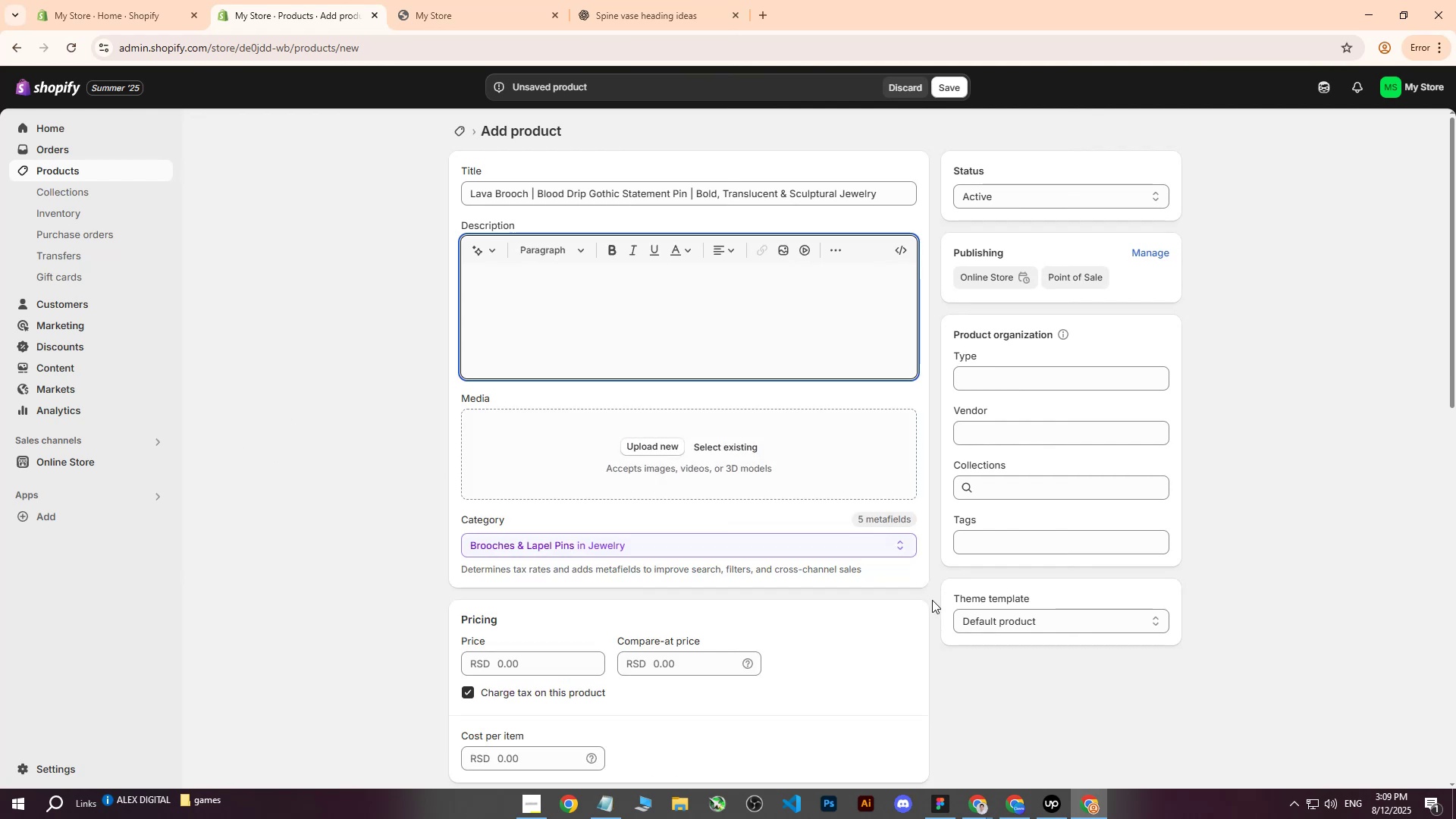 
left_click([645, 0])
 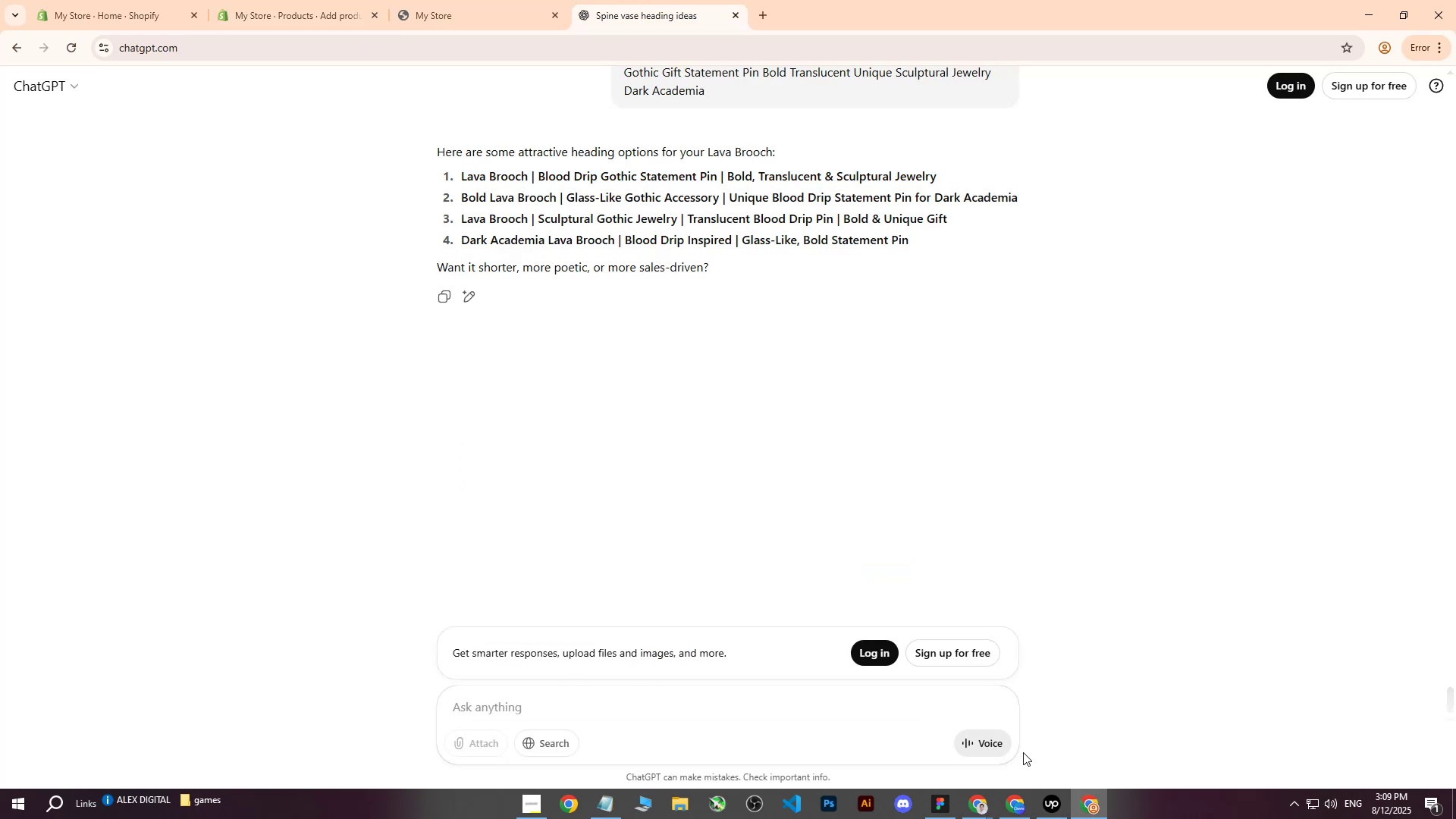 
key(Control+ControlLeft)
 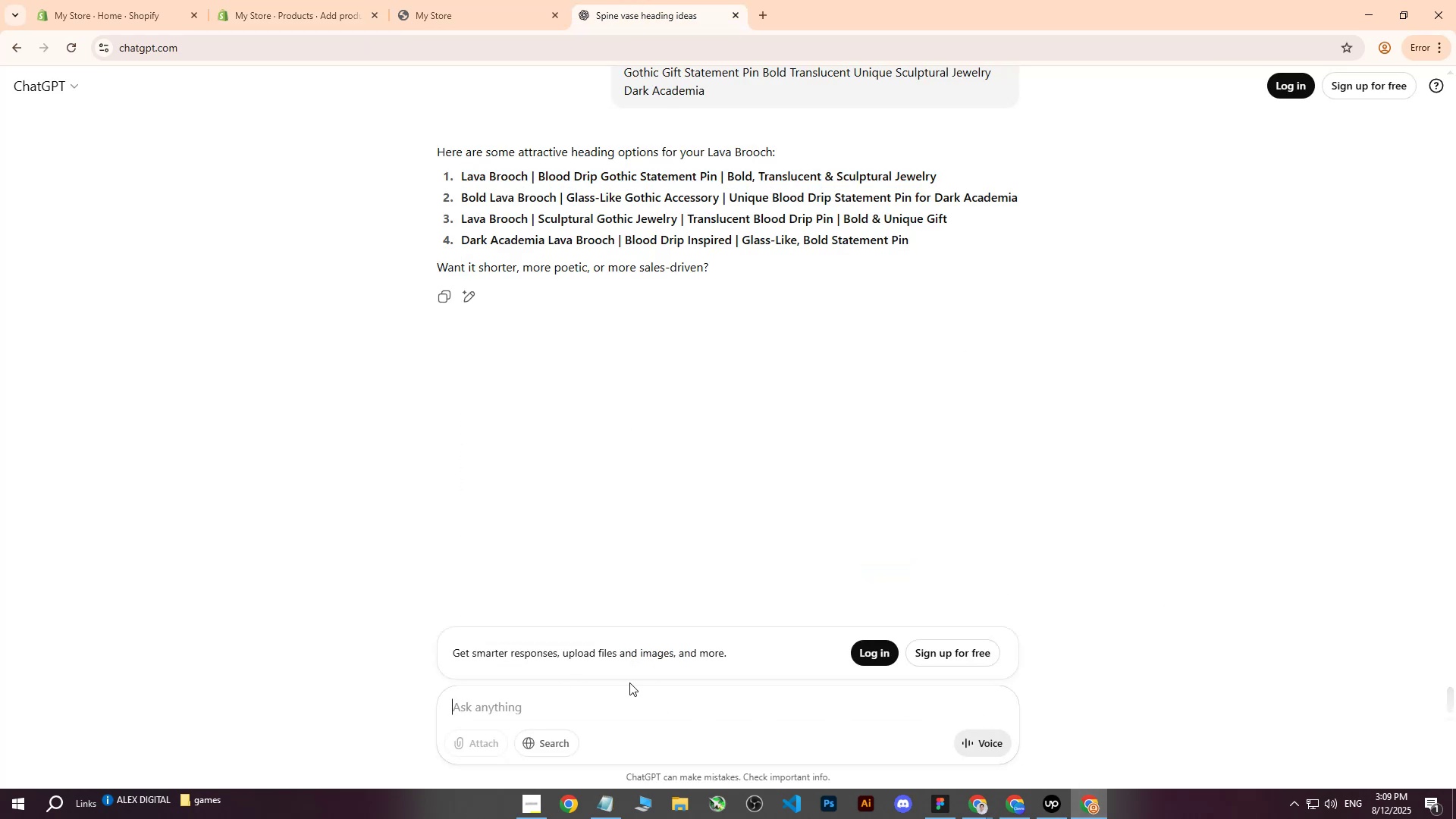 
key(Control+V)
 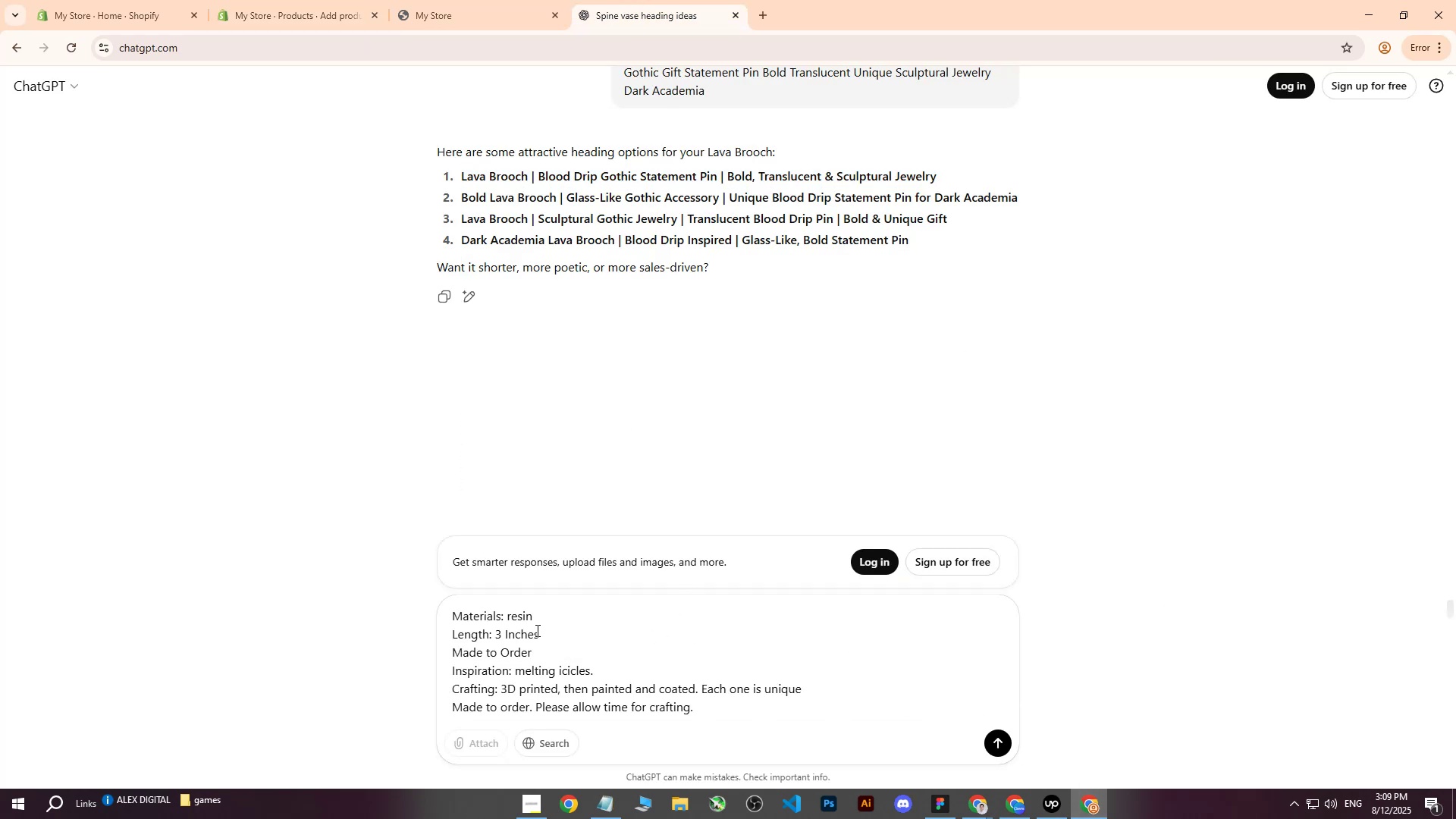 
left_click([453, 617])
 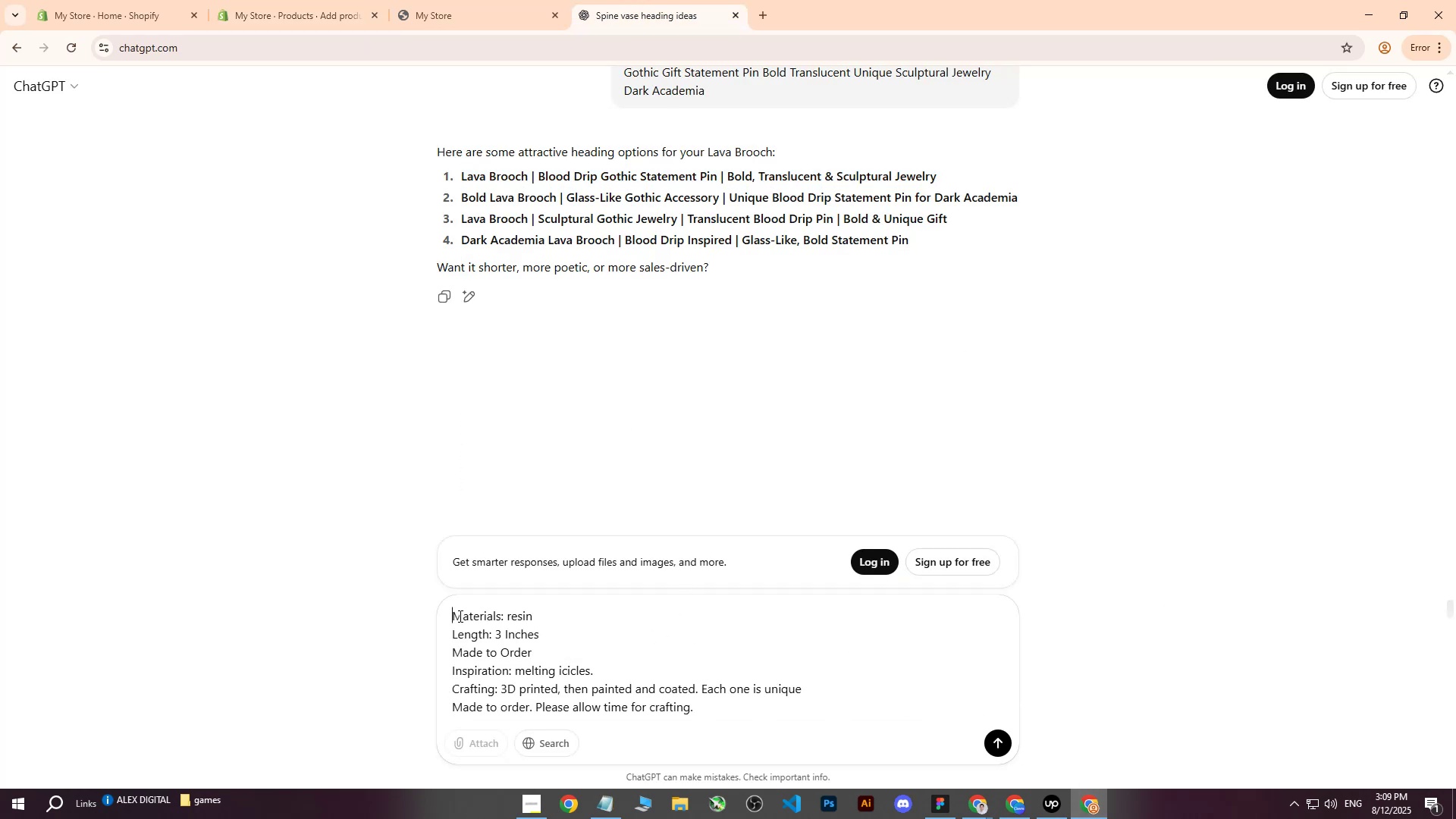 
type(Write me )
 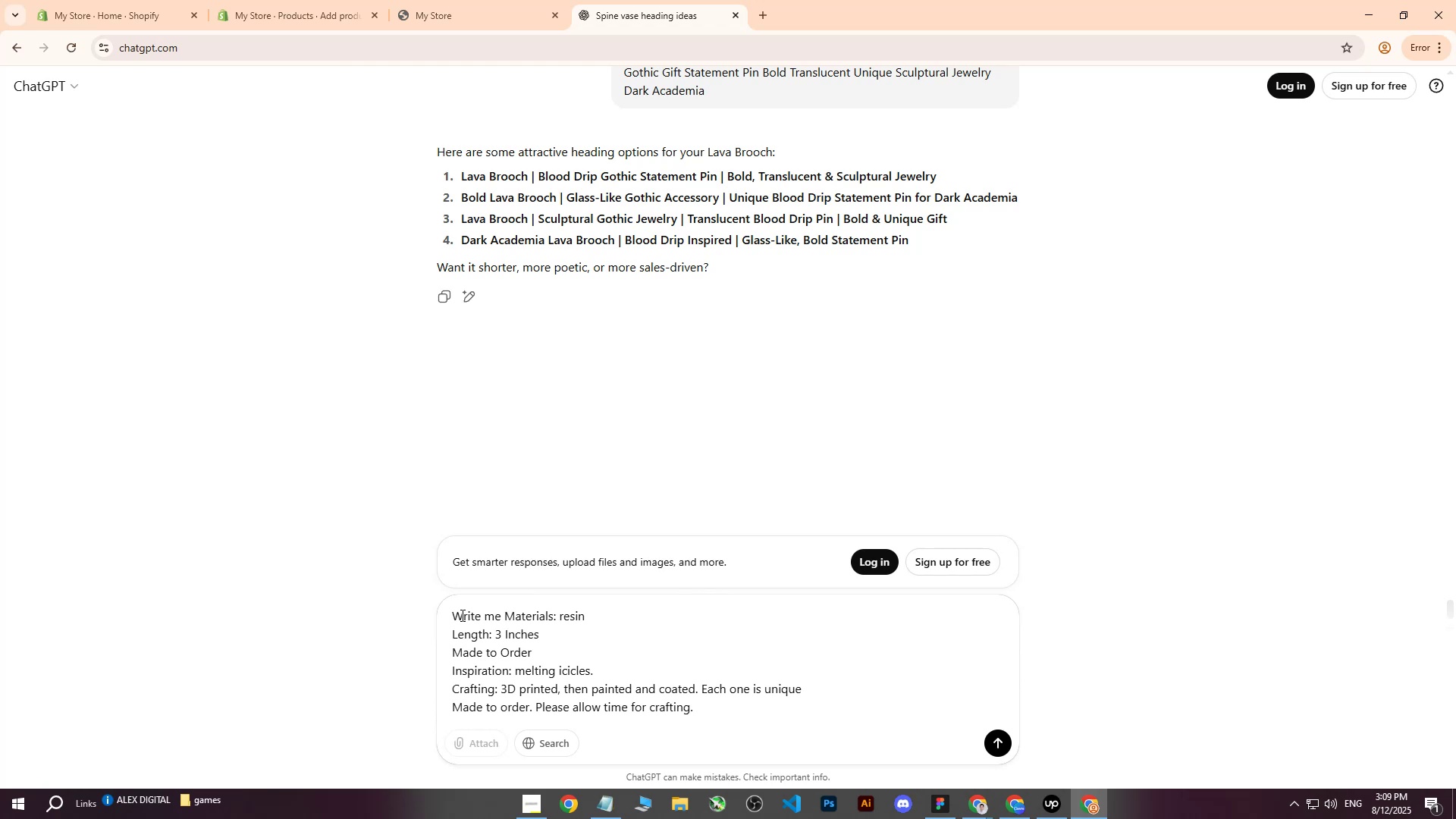 
wait(9.1)
 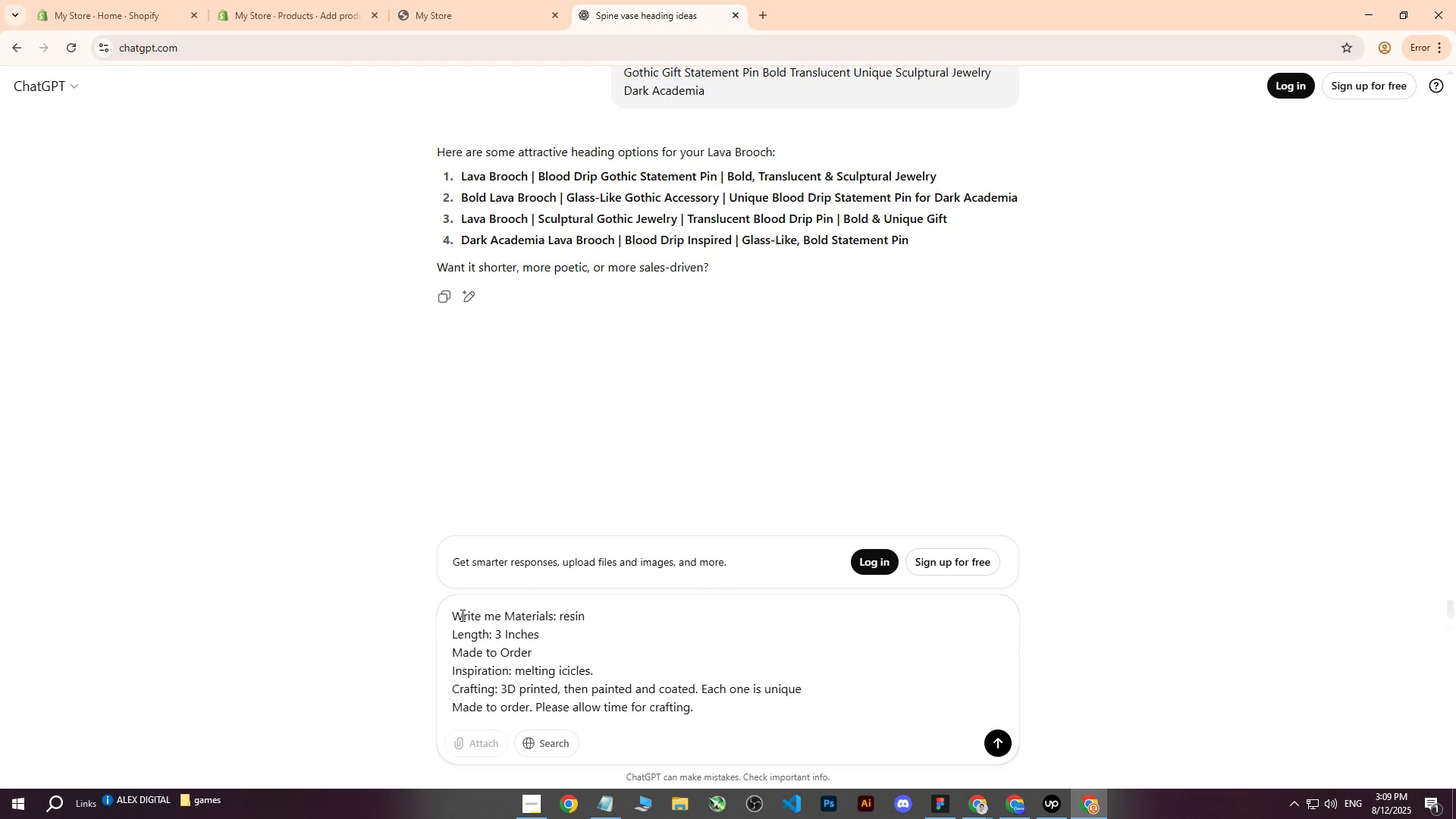 
hold_key(key=Backspace, duration=0.81)
 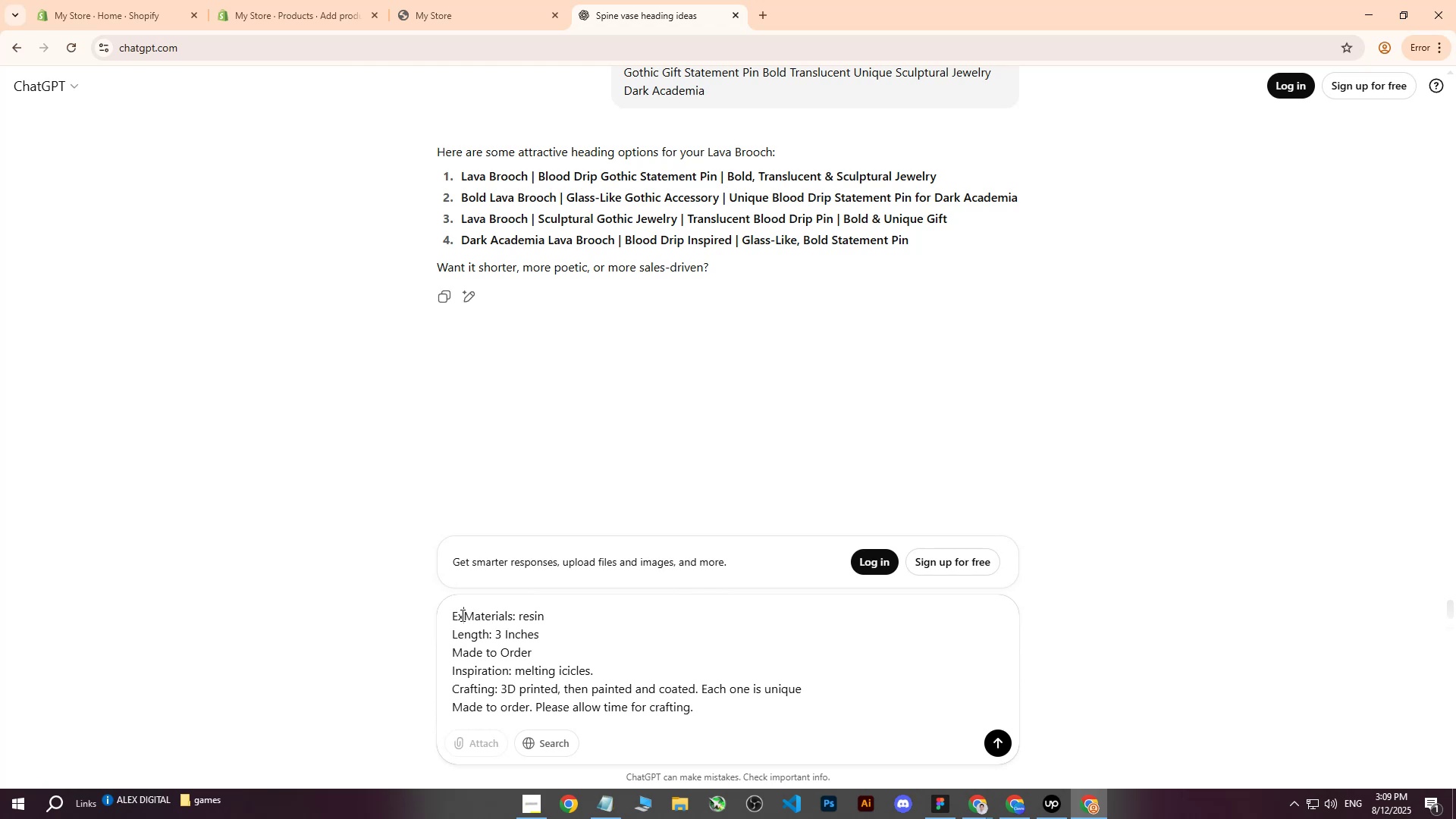 
type(Expand me : )
 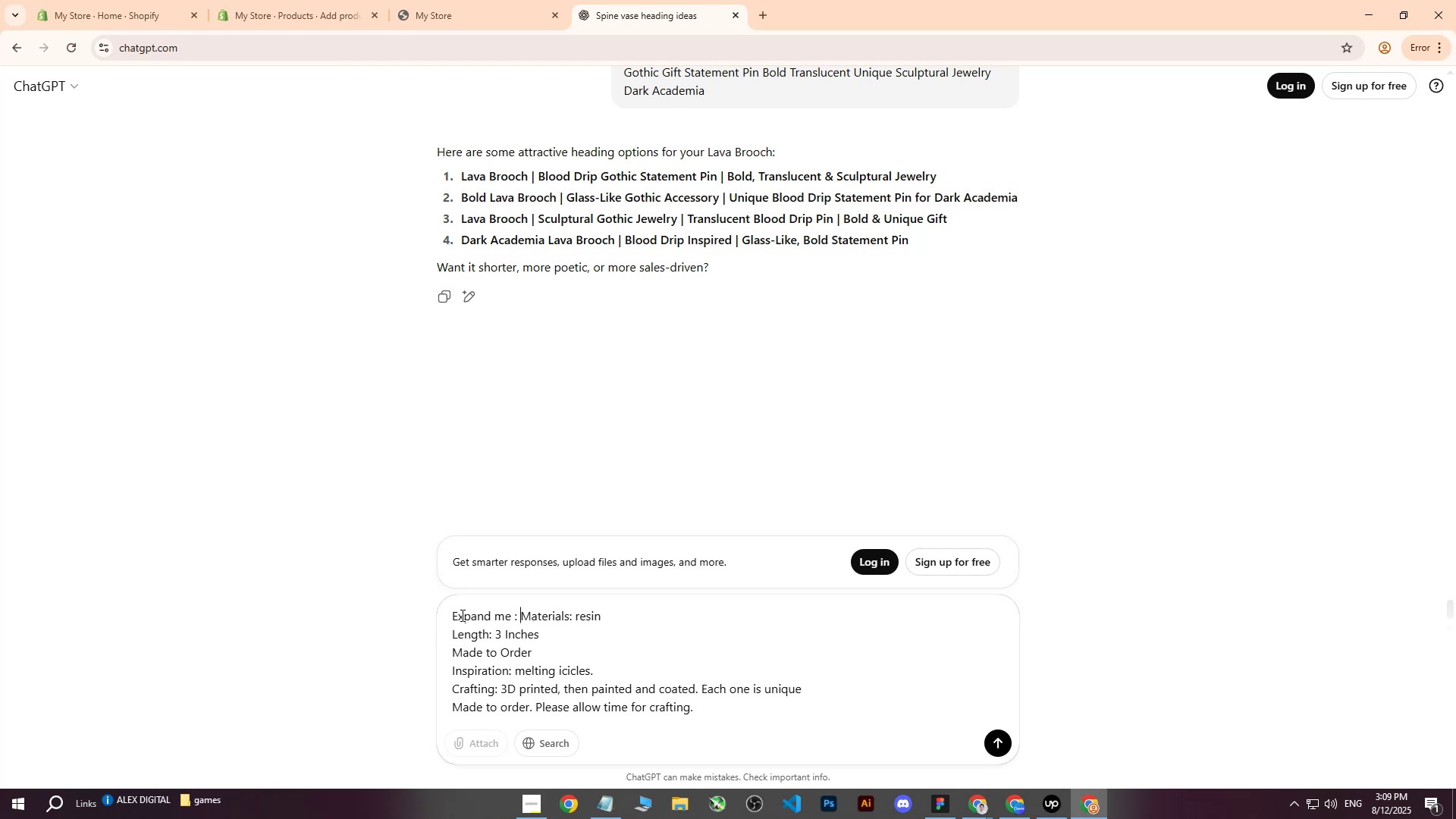 
key(Control+ControlLeft)
 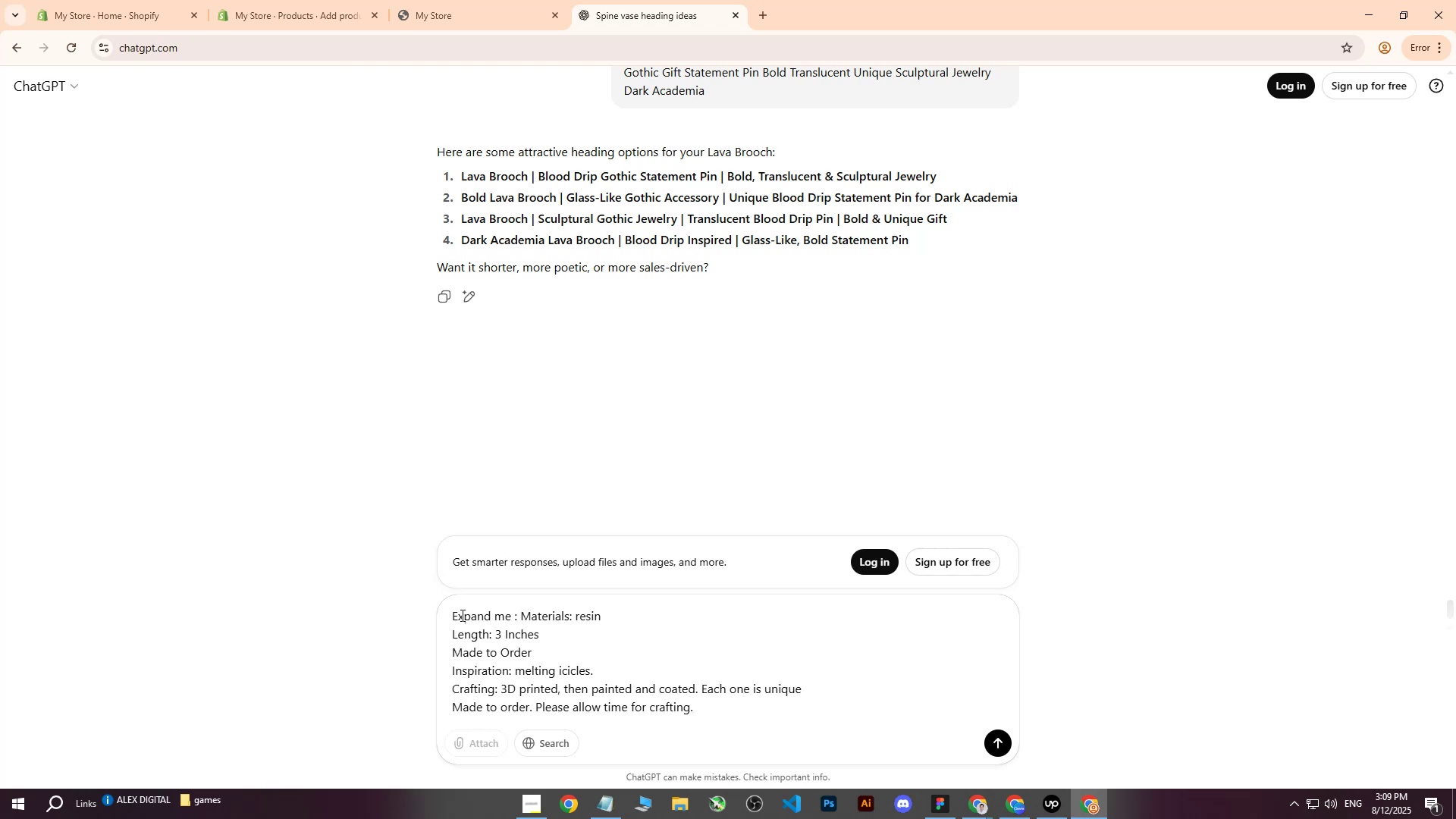 
key(Enter)
 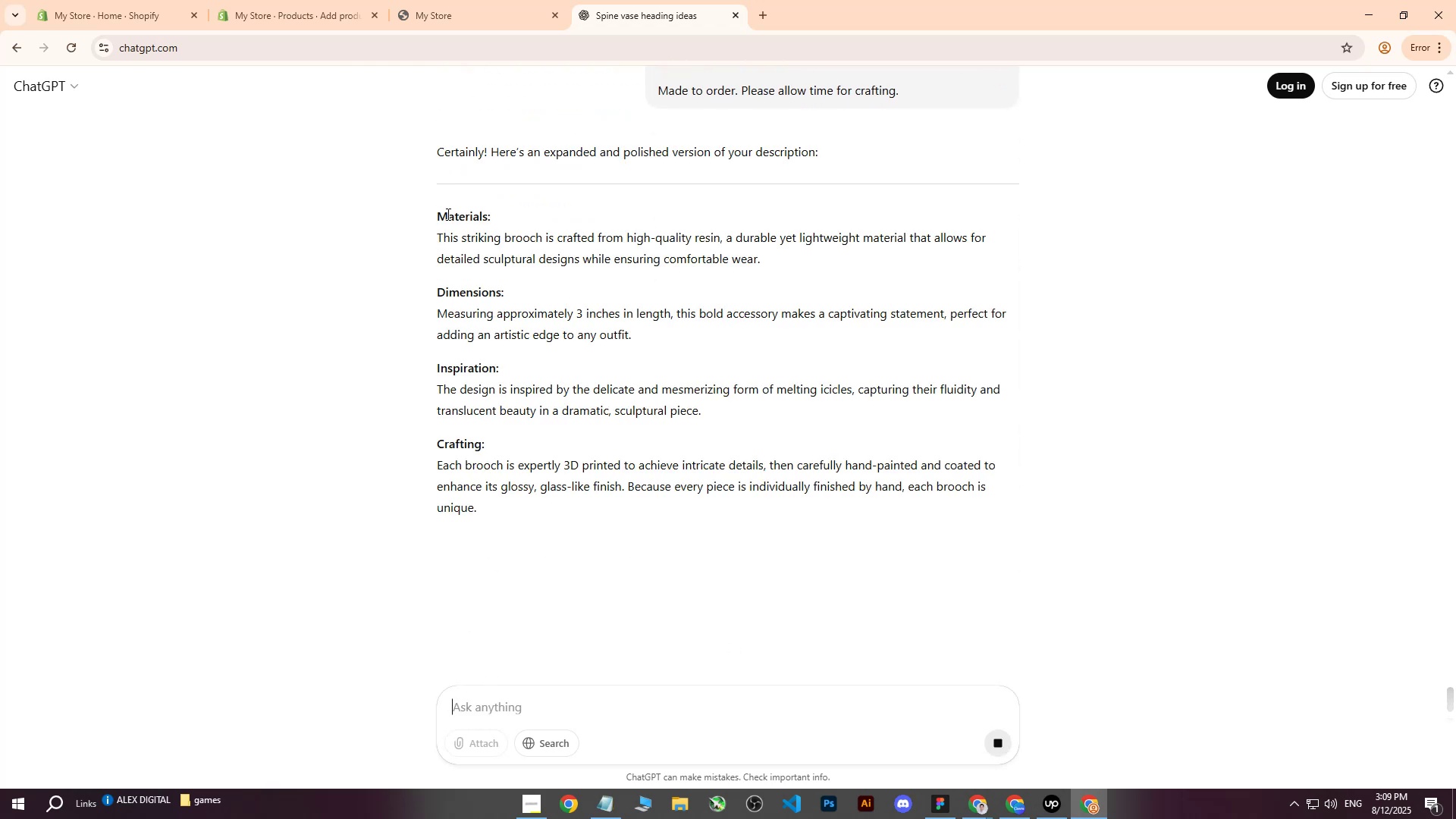 
wait(5.89)
 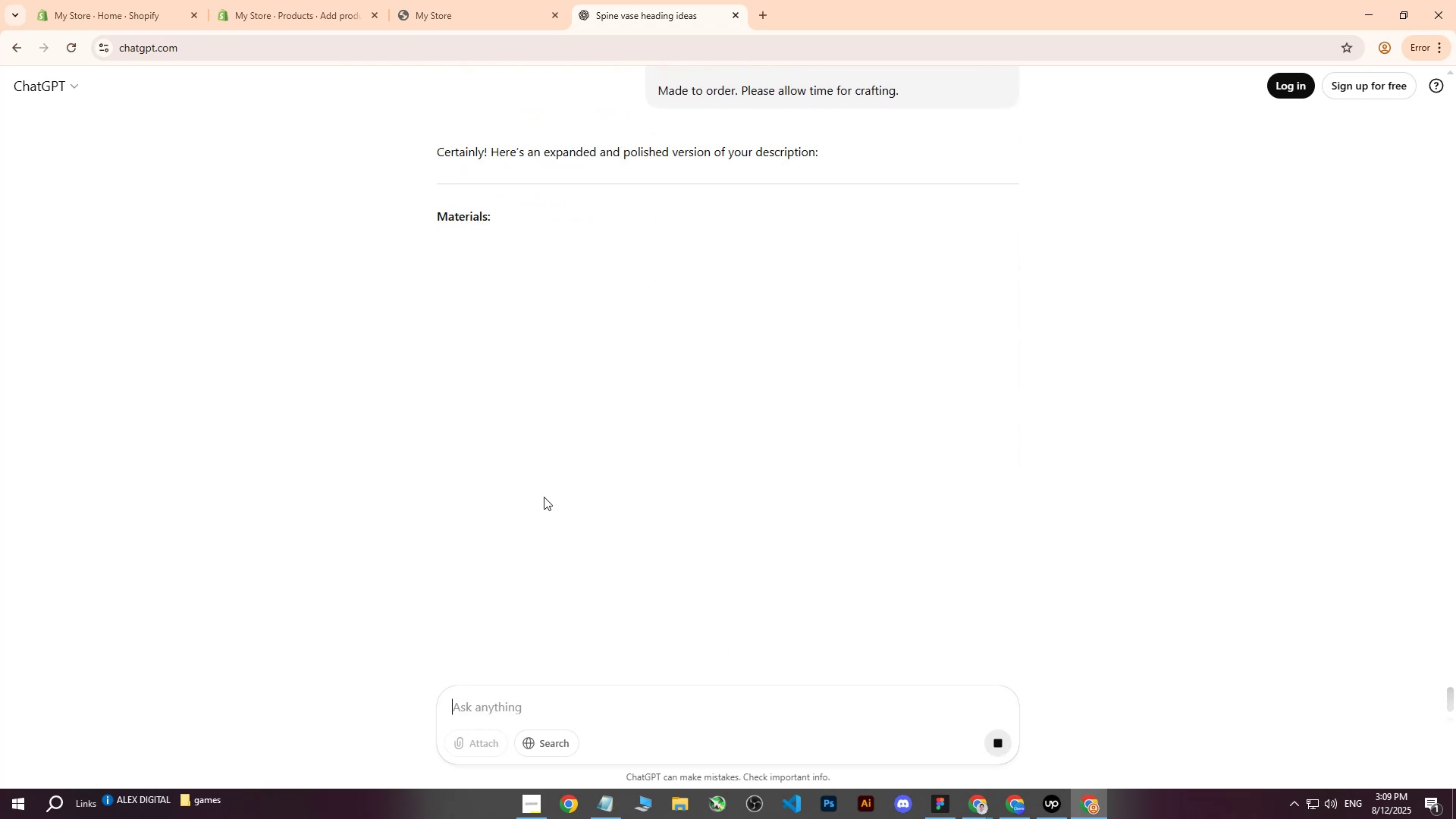 
key(Control+ControlLeft)
 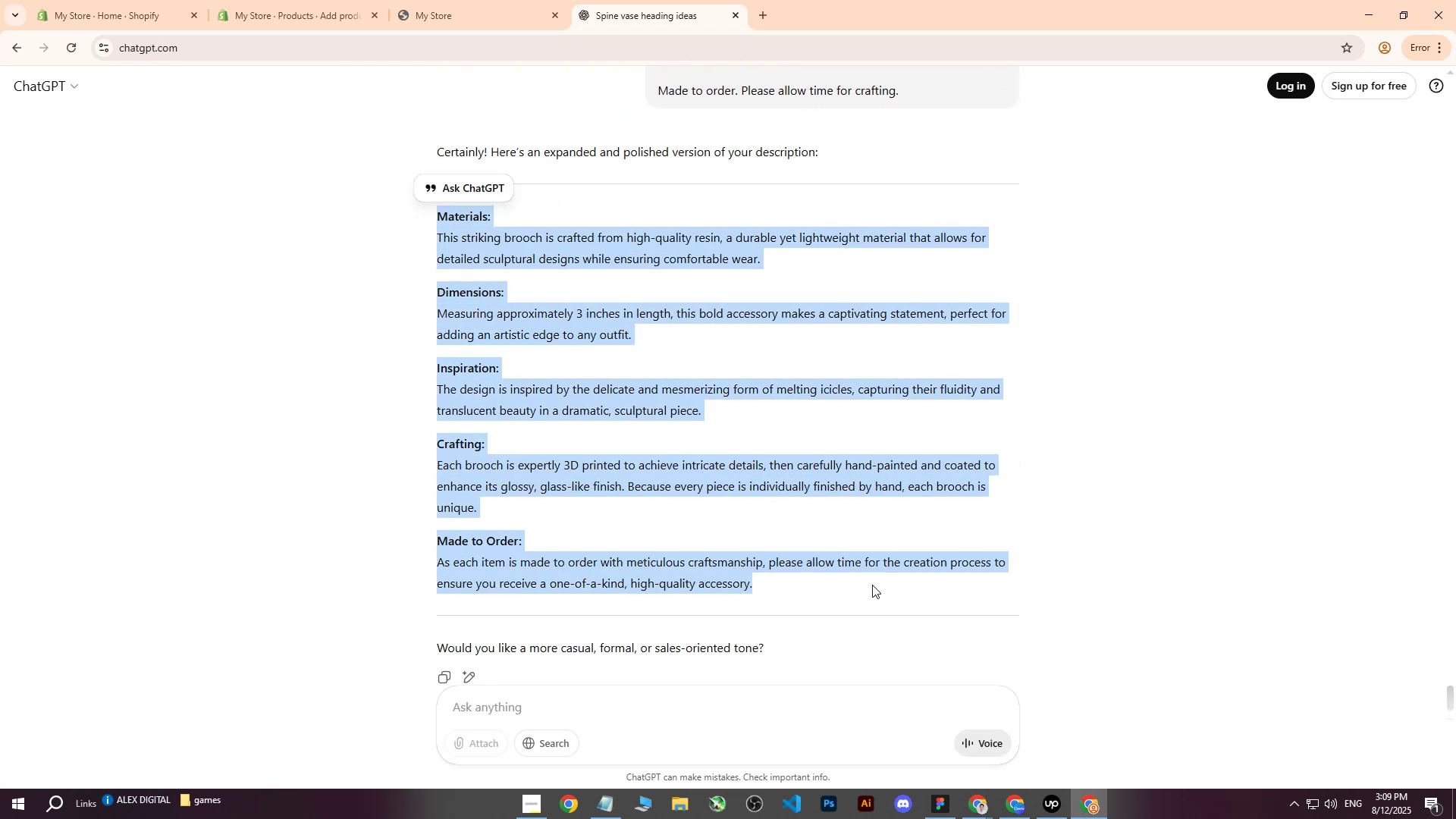 
key(Control+C)
 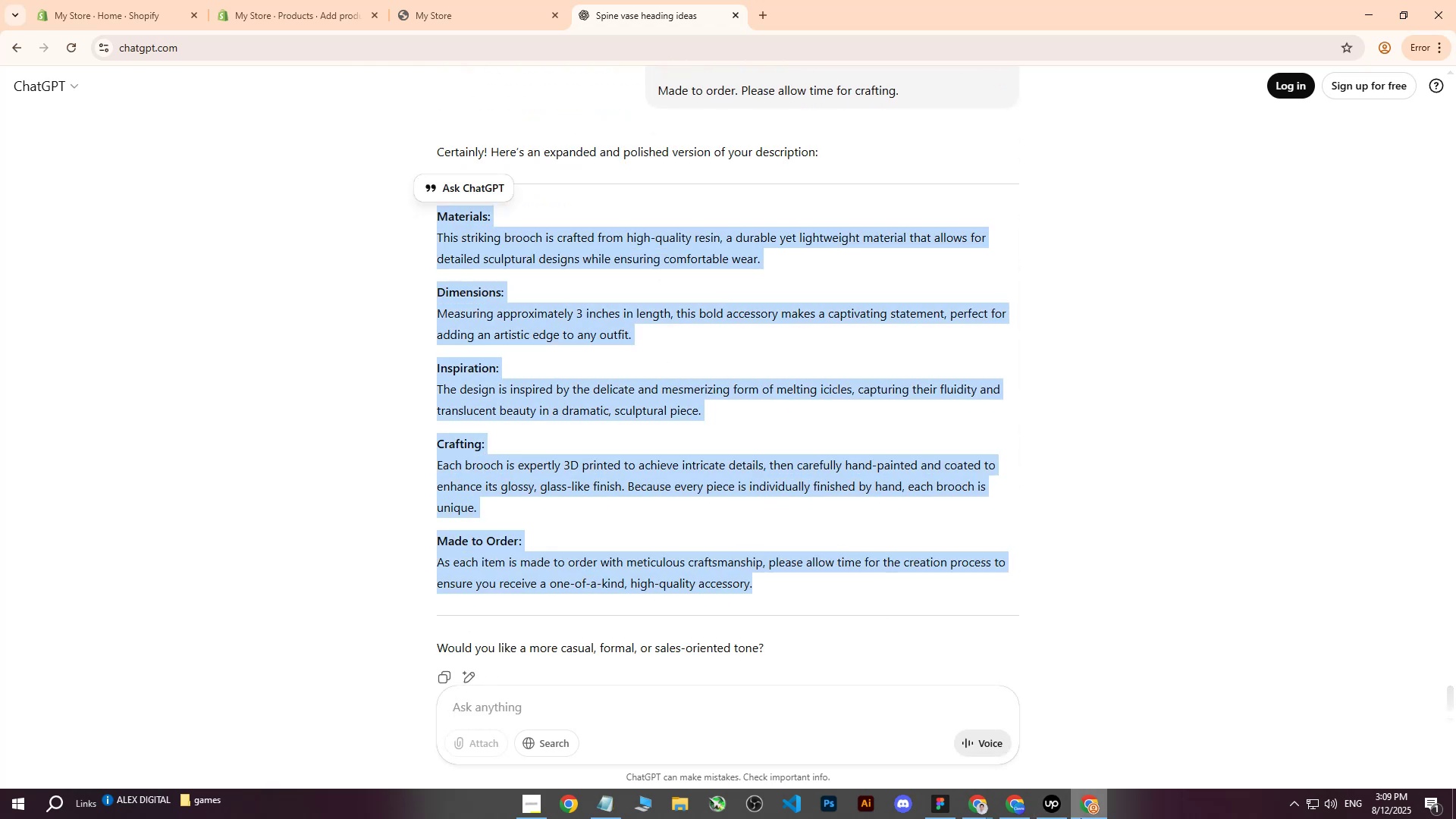 
left_click([1082, 813])
 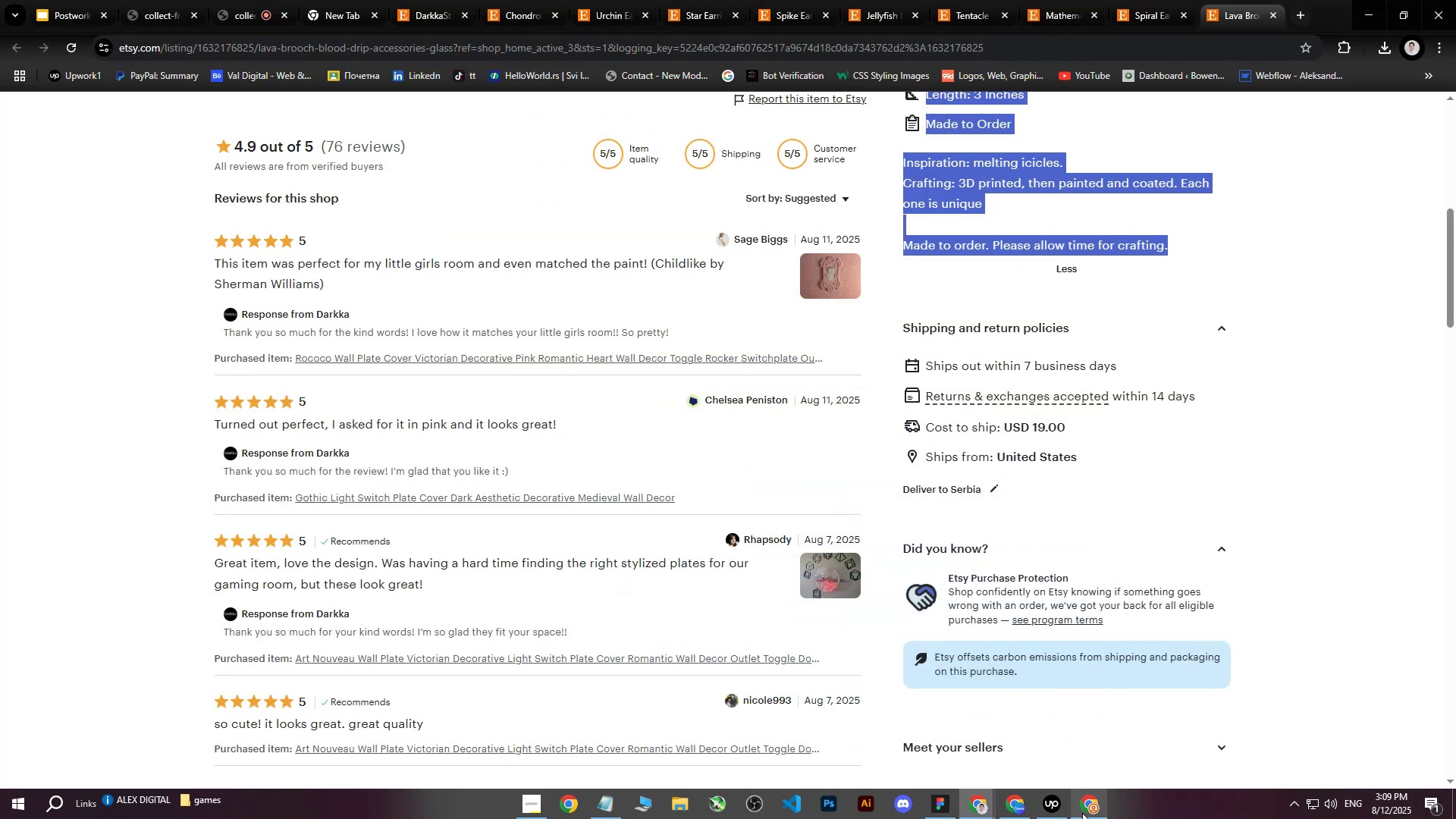 
left_click([1082, 813])
 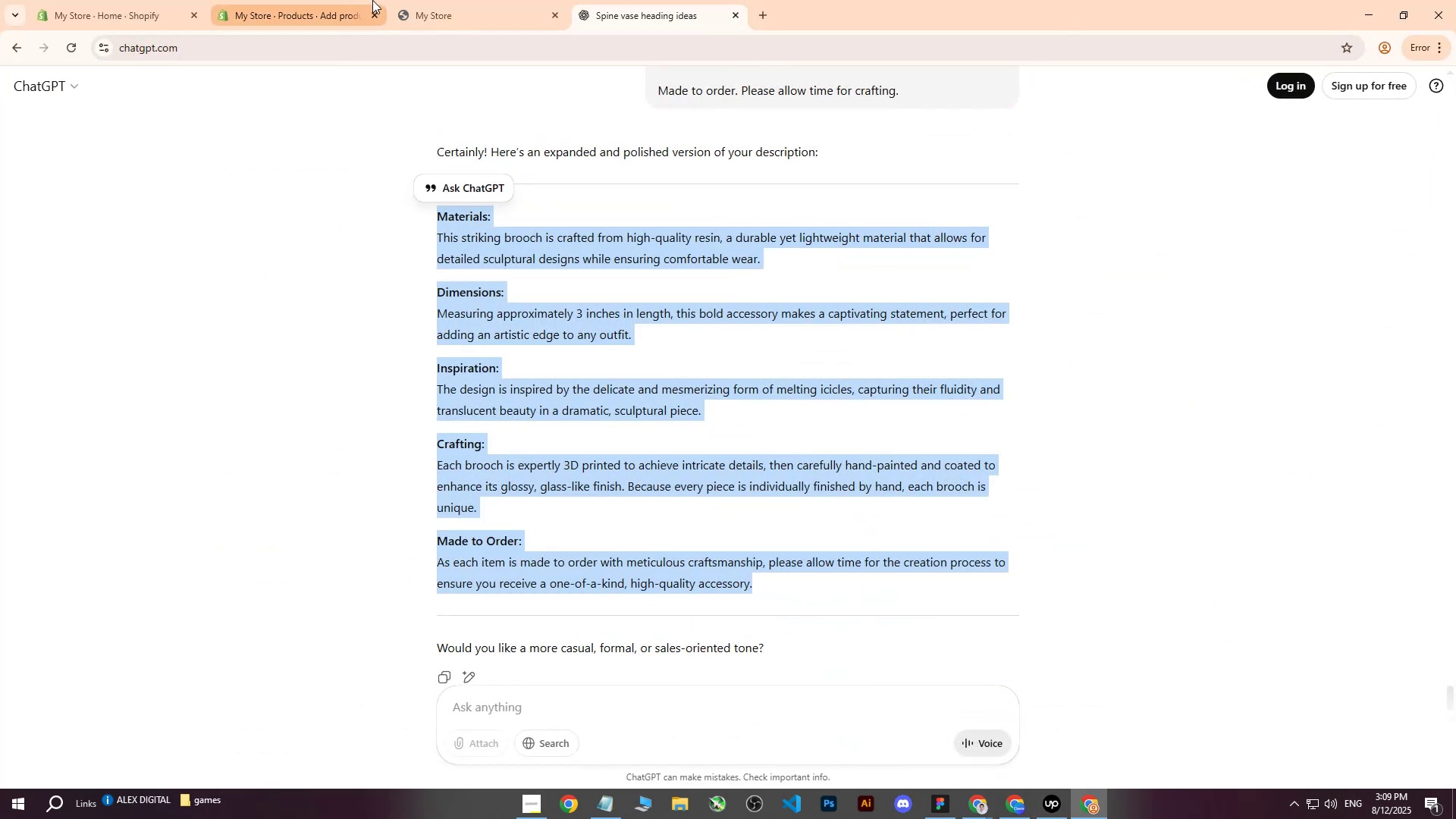 
left_click([310, 0])
 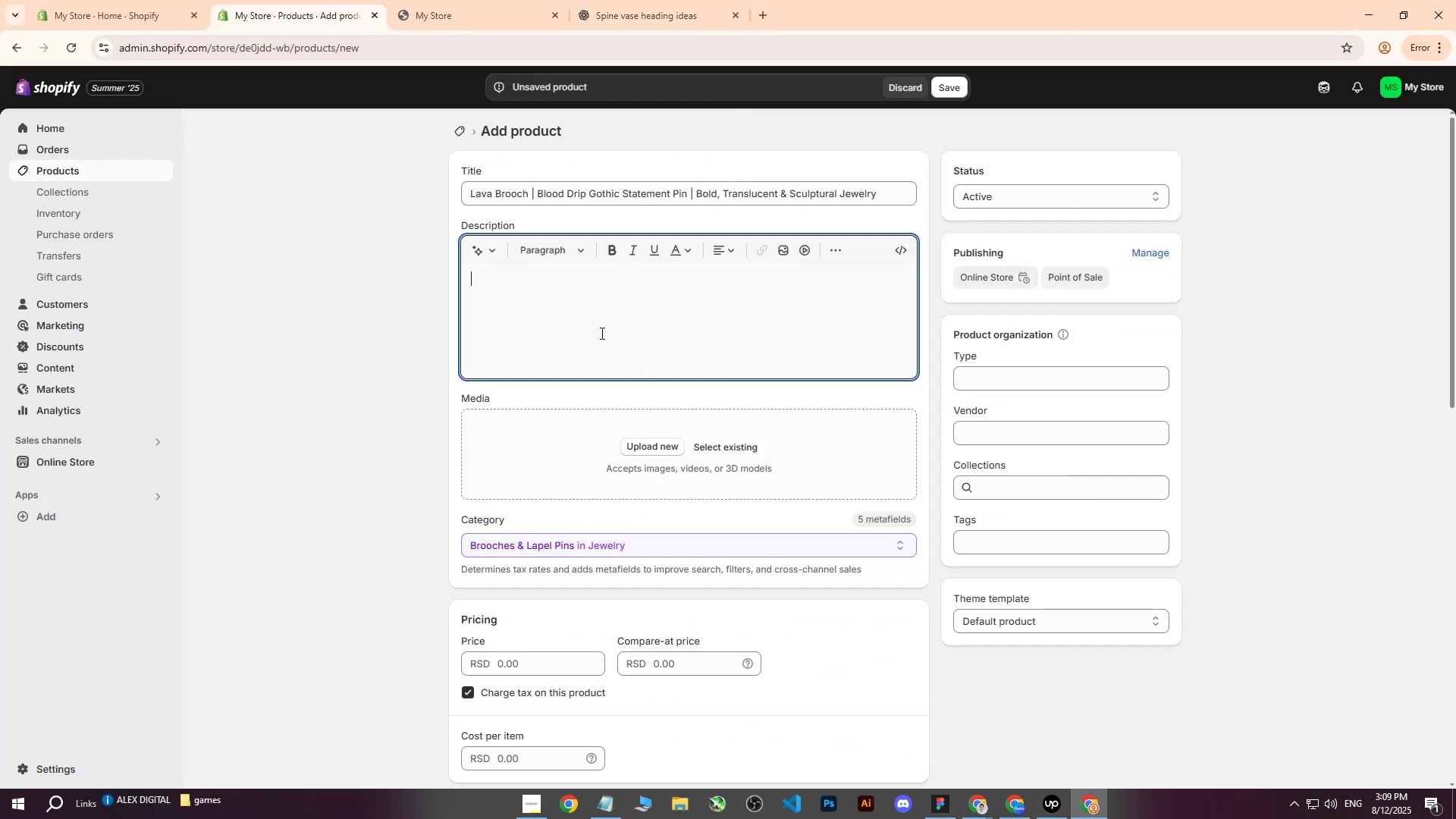 
key(Control+ControlLeft)
 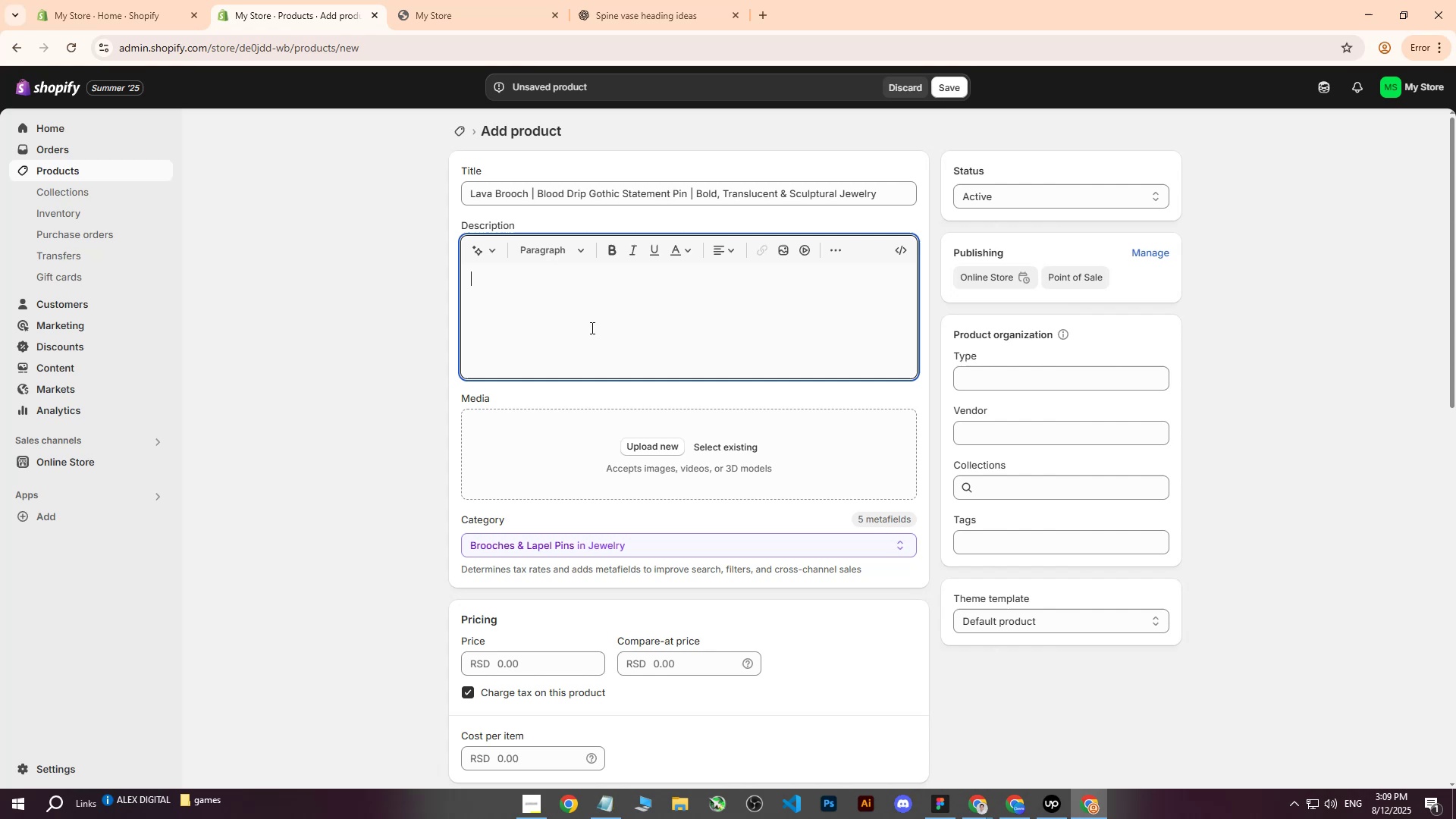 
key(Control+ControlLeft)
 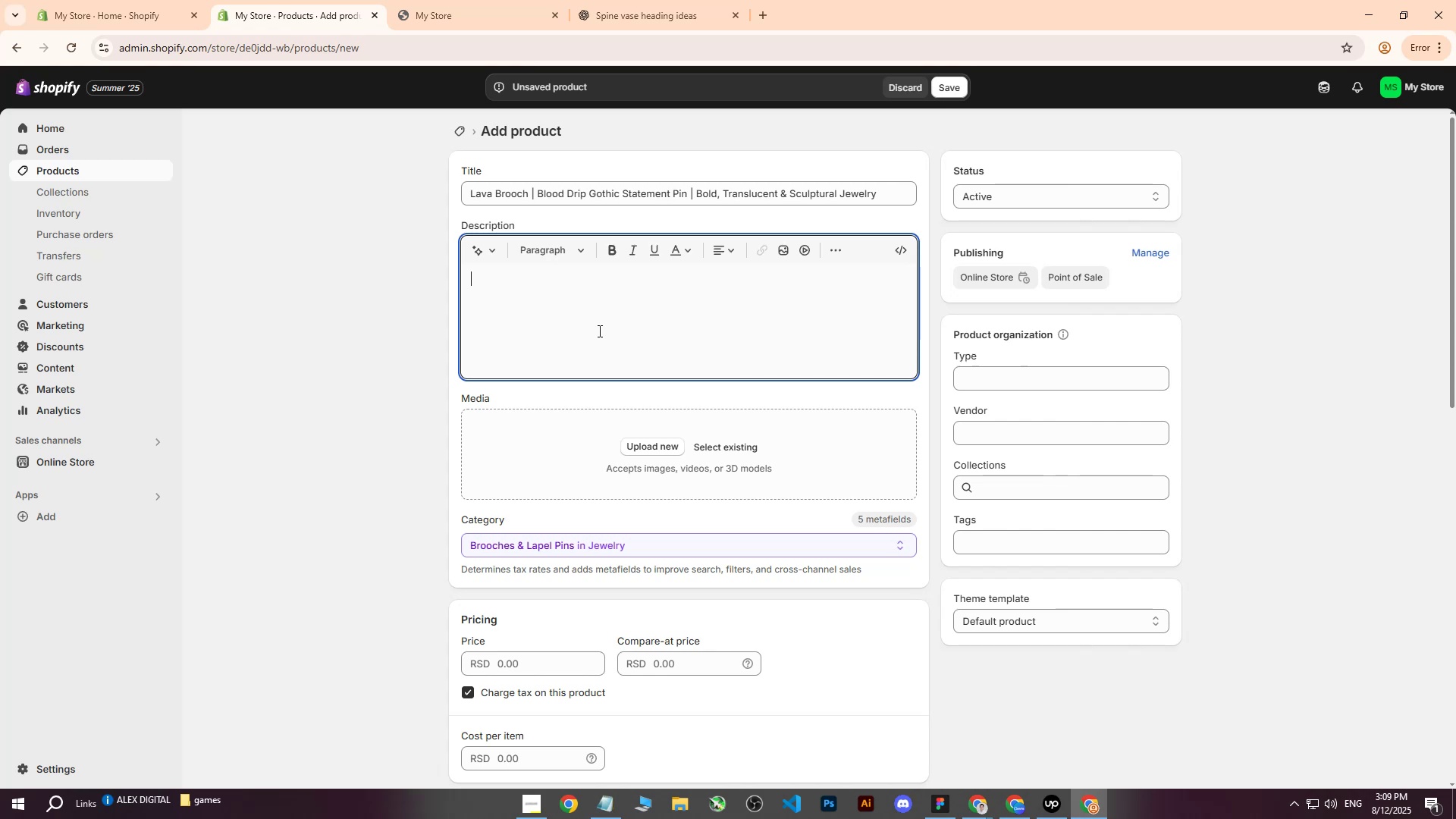 
key(Control+V)
 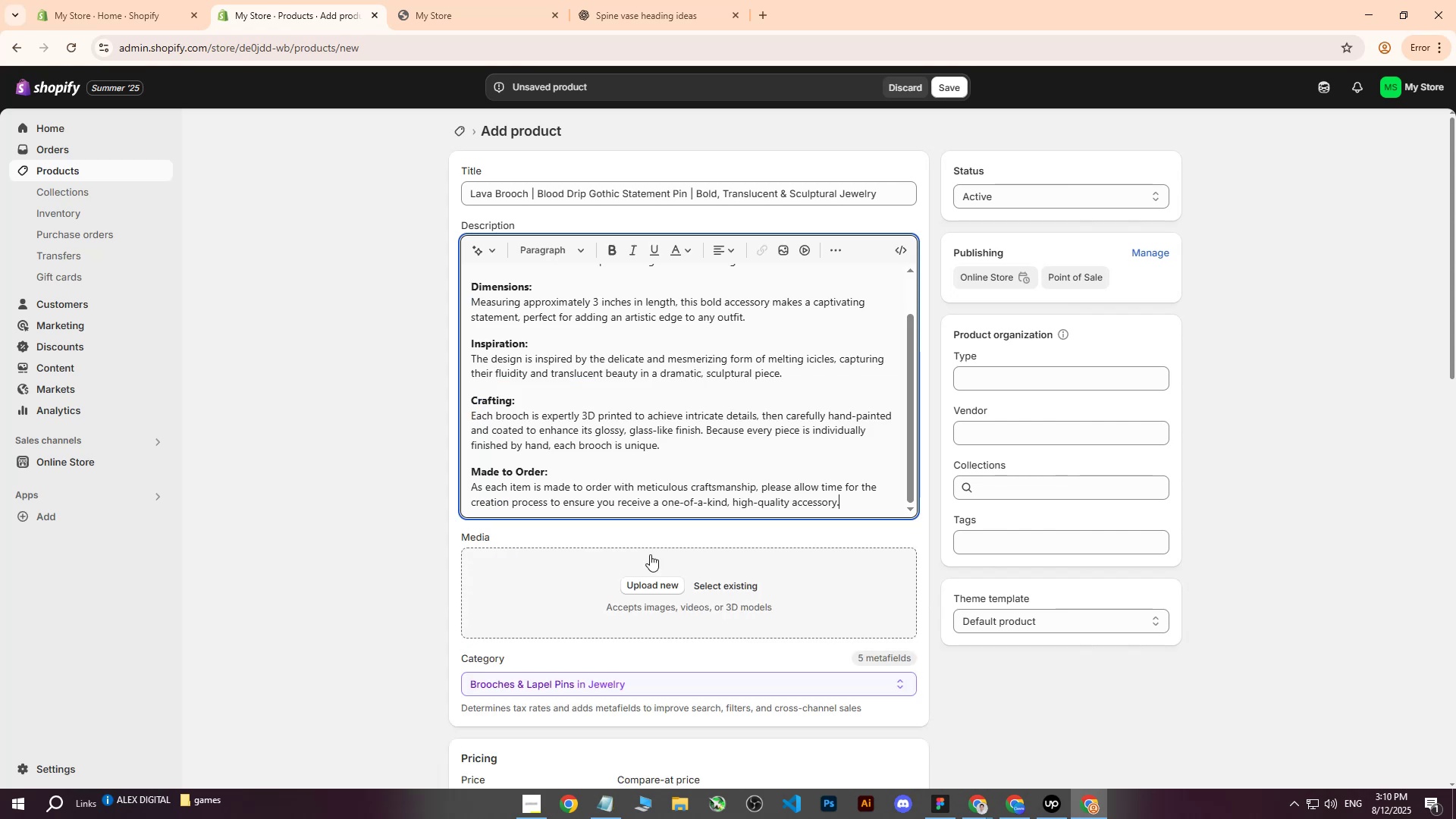 
left_click([629, 588])
 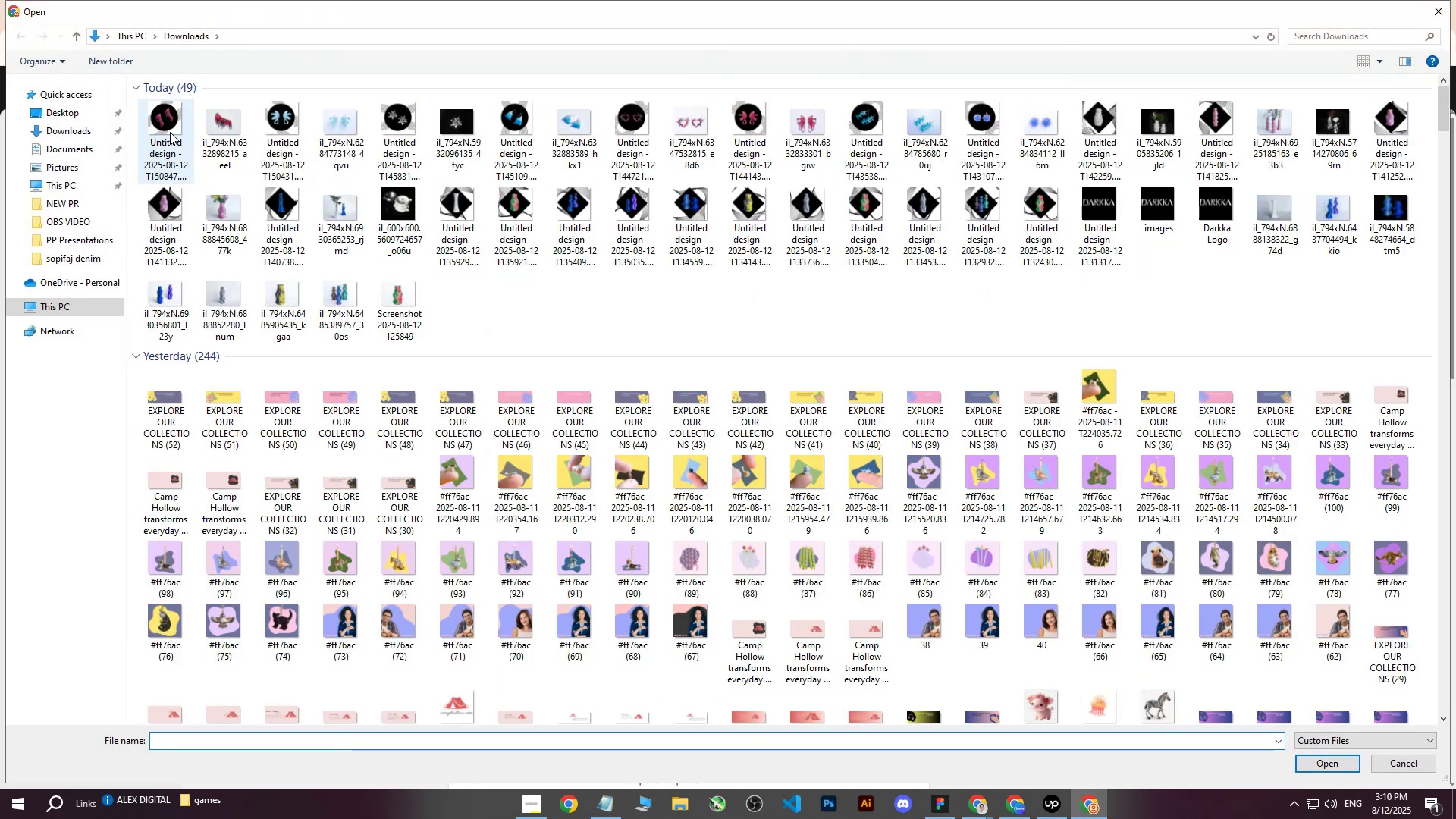 
left_click([170, 132])
 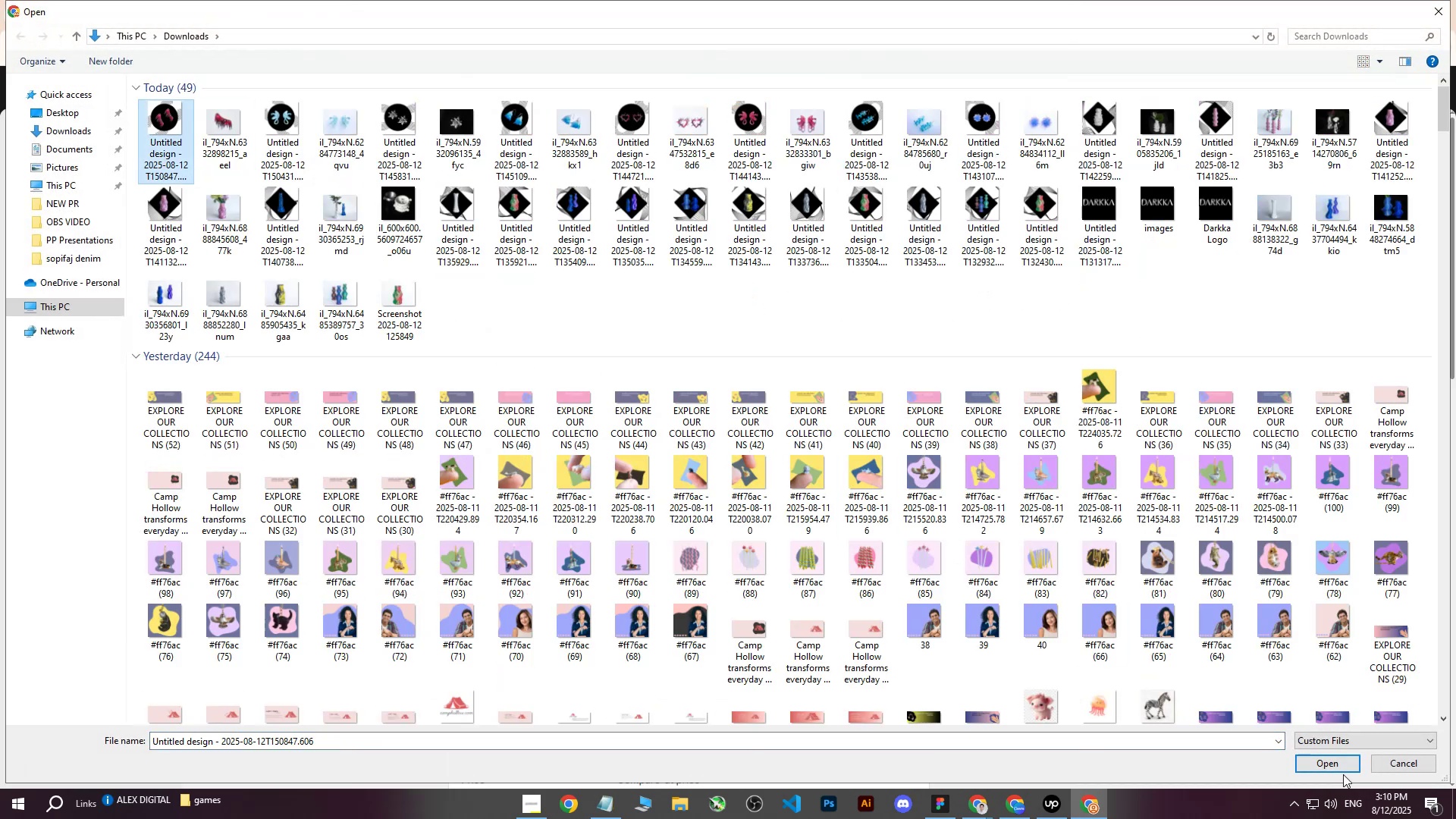 
left_click([1324, 764])
 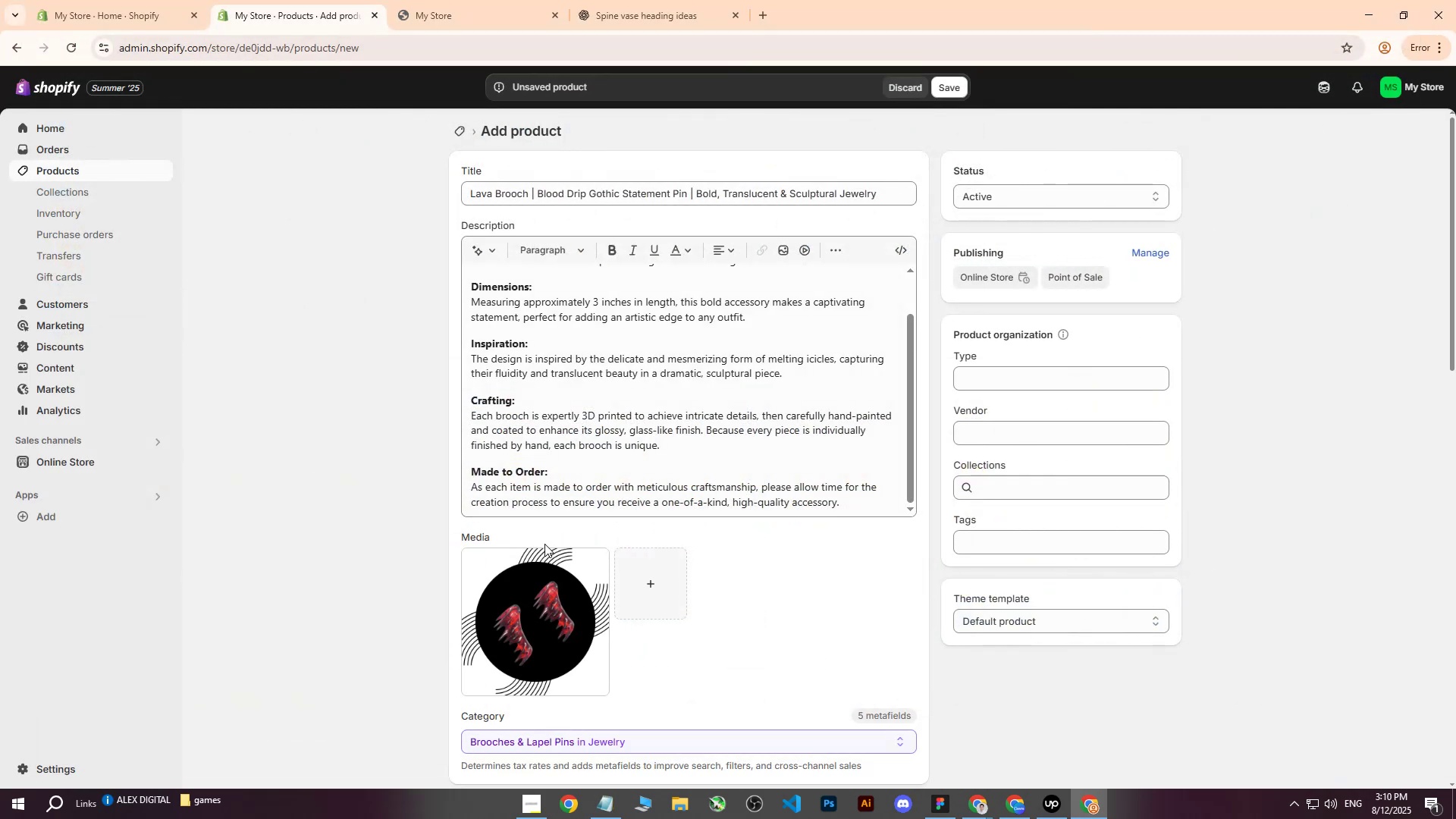 
wait(9.46)
 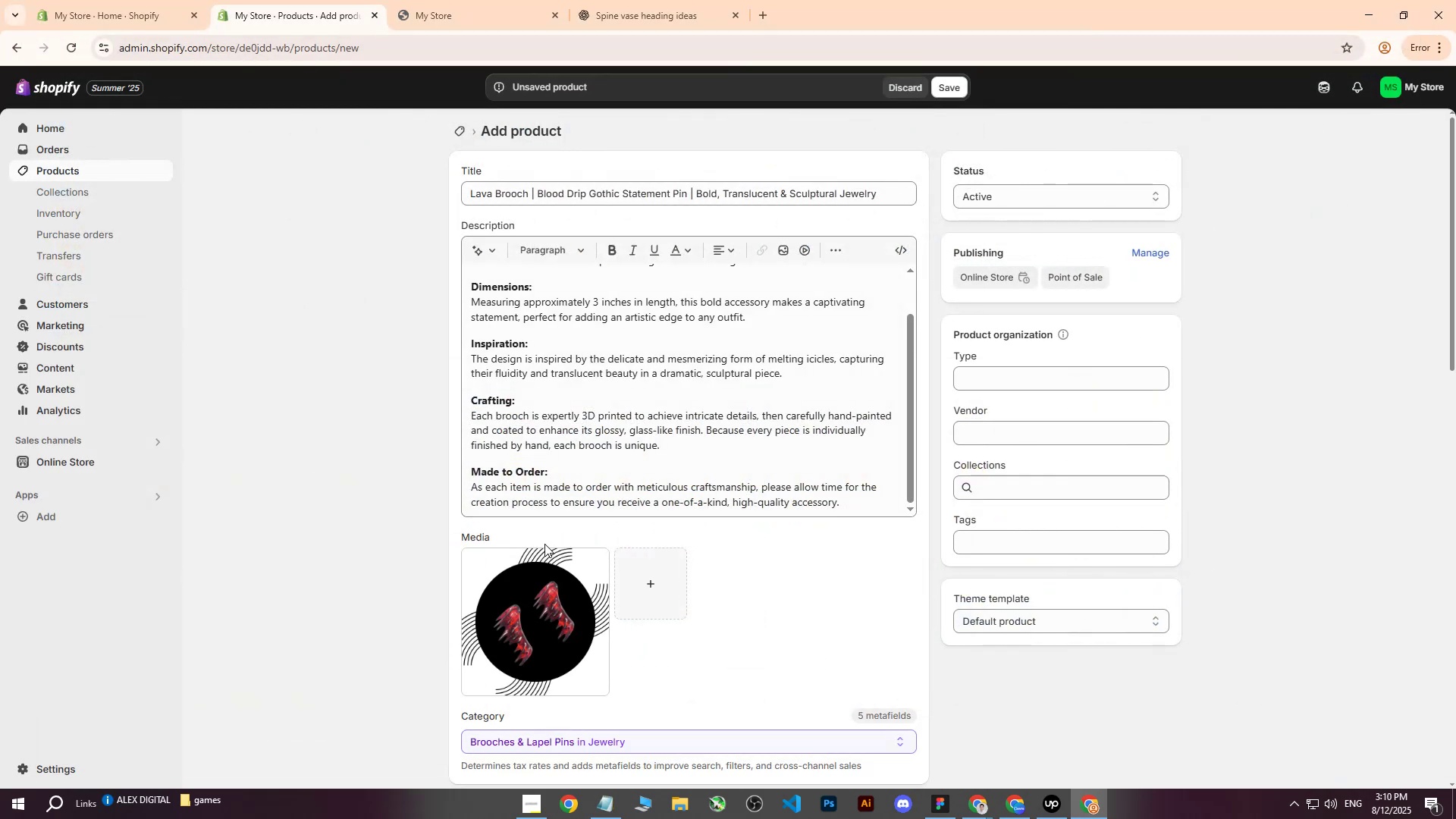 
scroll: coordinate [794, 457], scroll_direction: down, amount: 5.0
 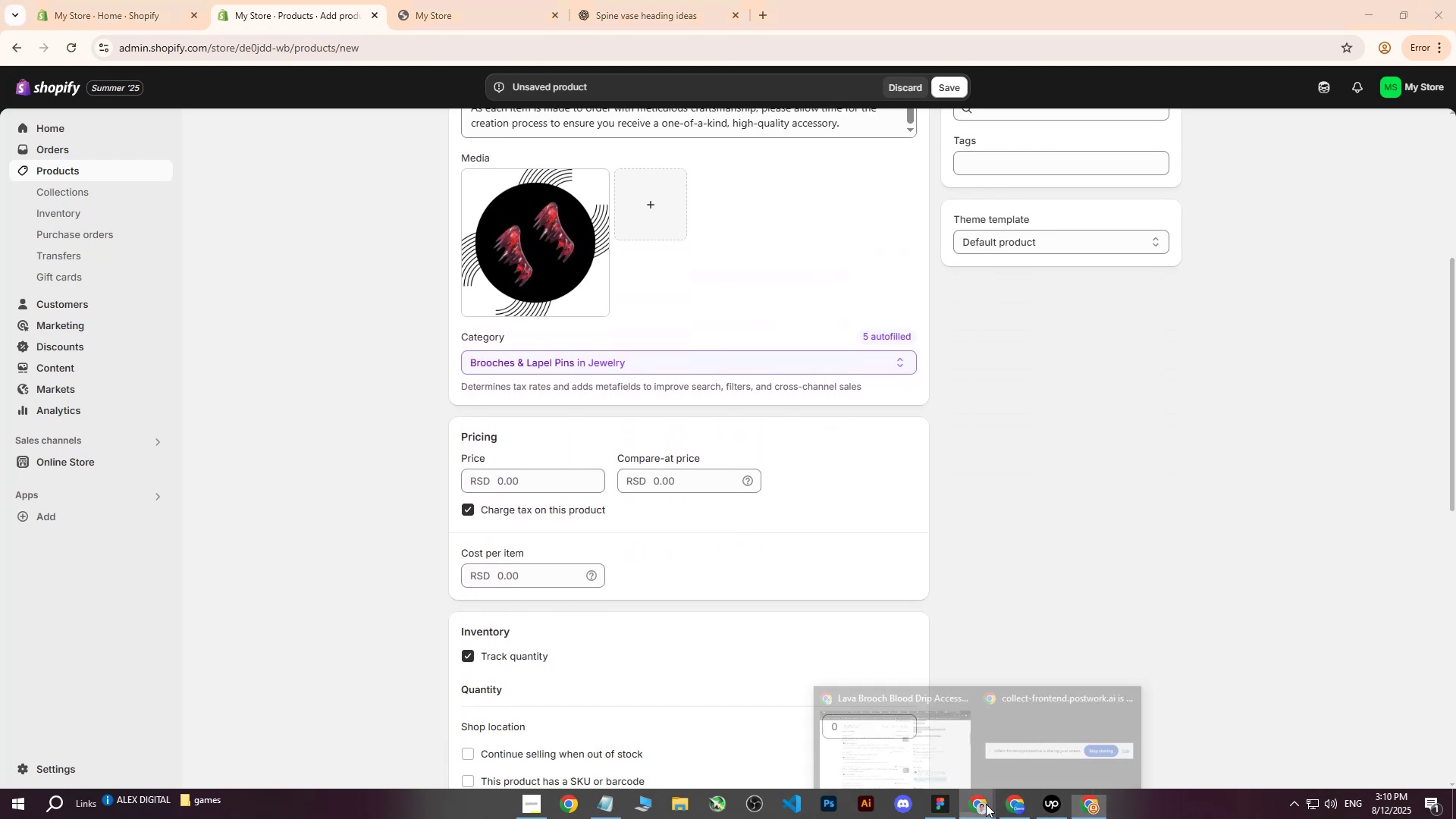 
double_click([912, 740])
 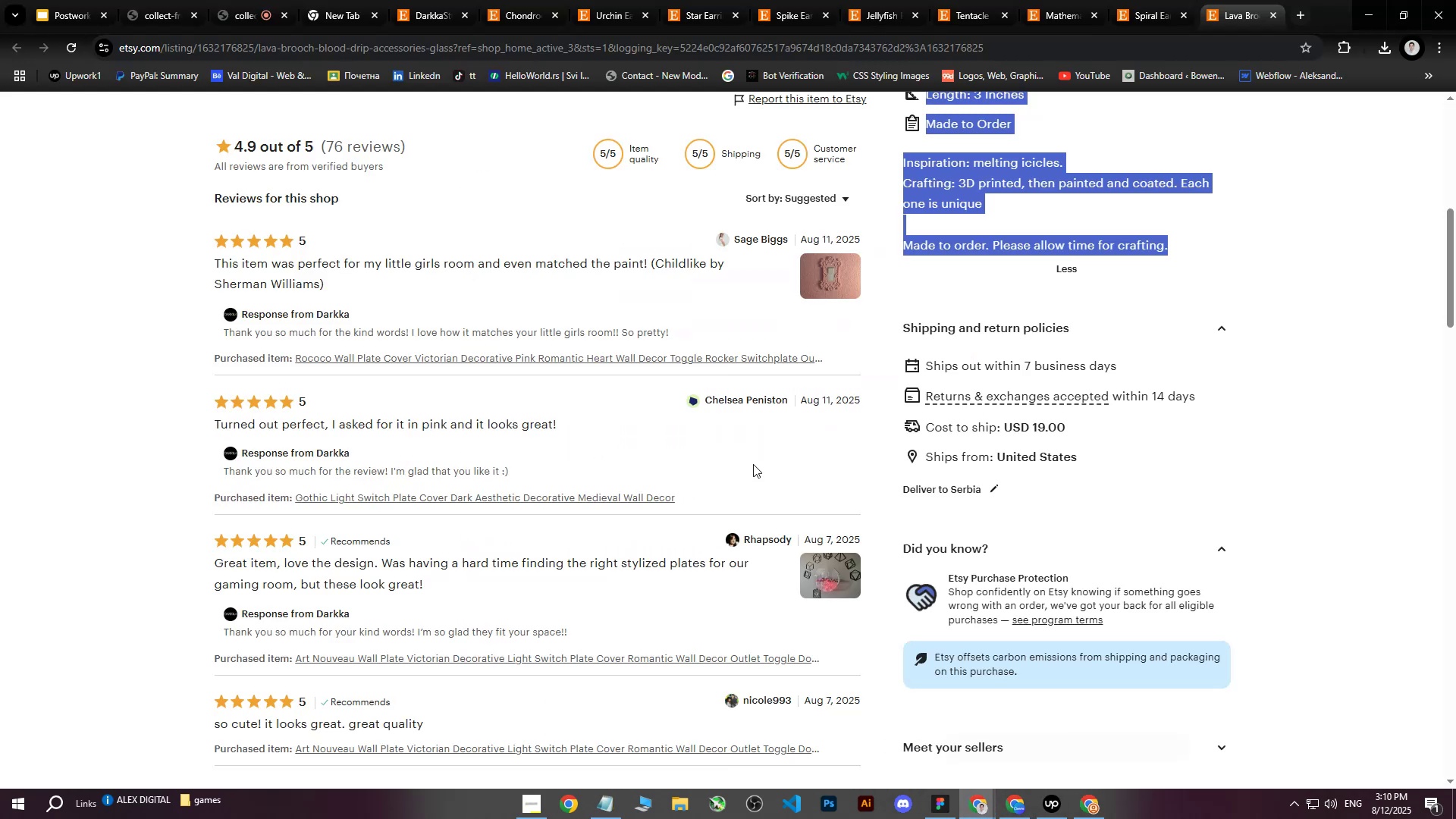 
scroll: coordinate [723, 420], scroll_direction: up, amount: 14.0
 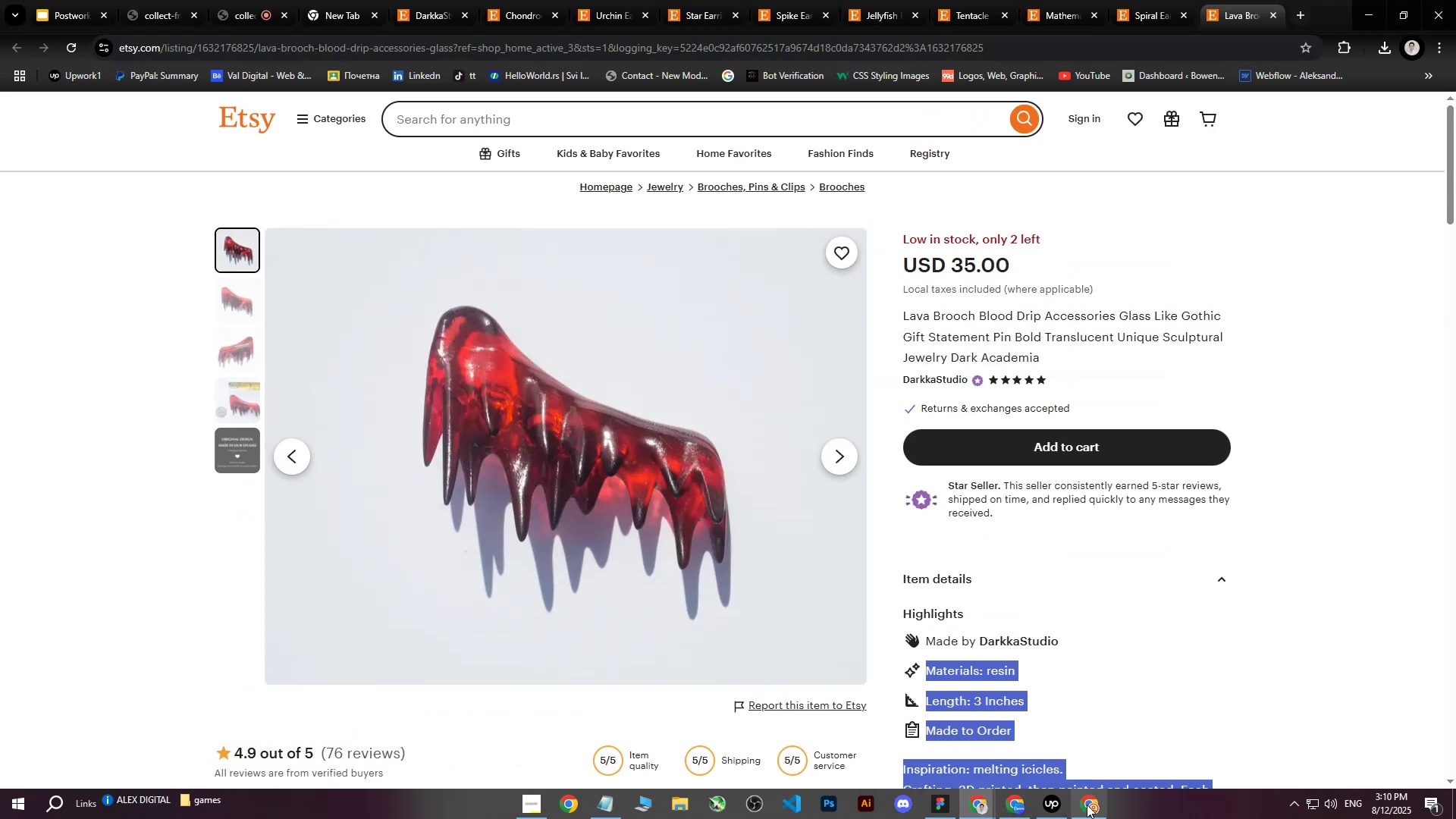 
left_click([1087, 805])
 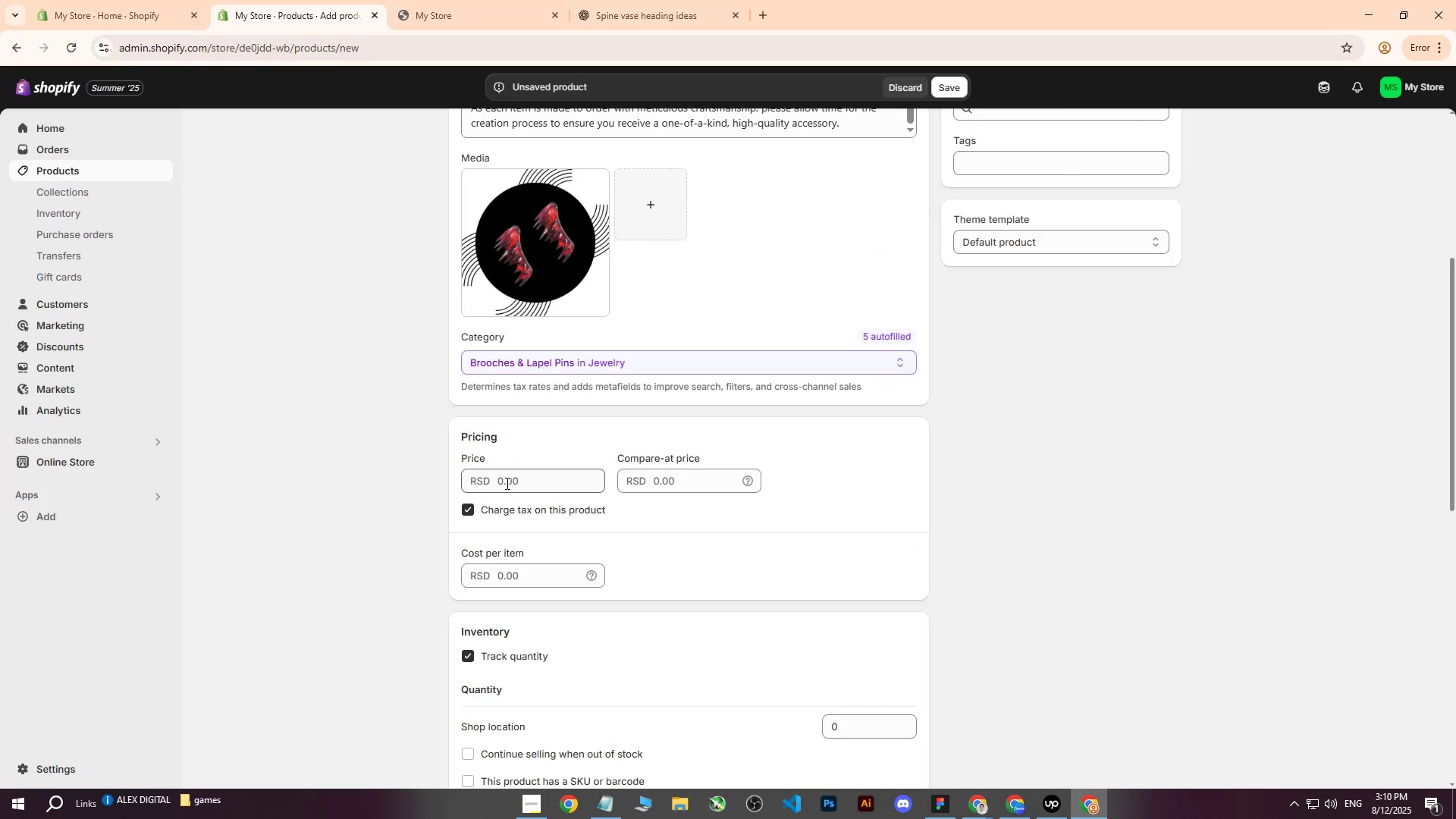 
left_click([506, 483])
 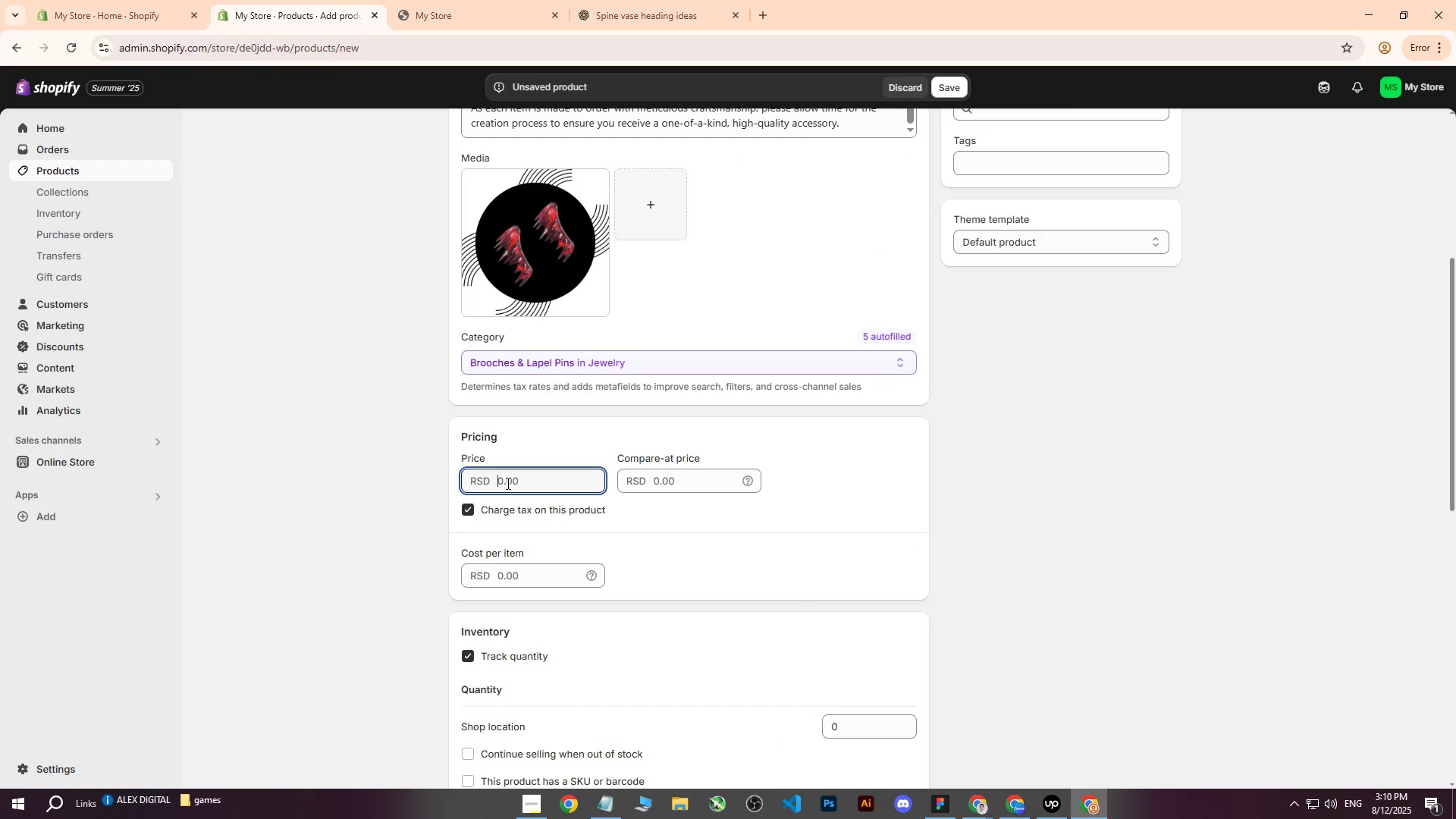 
type(3500)
 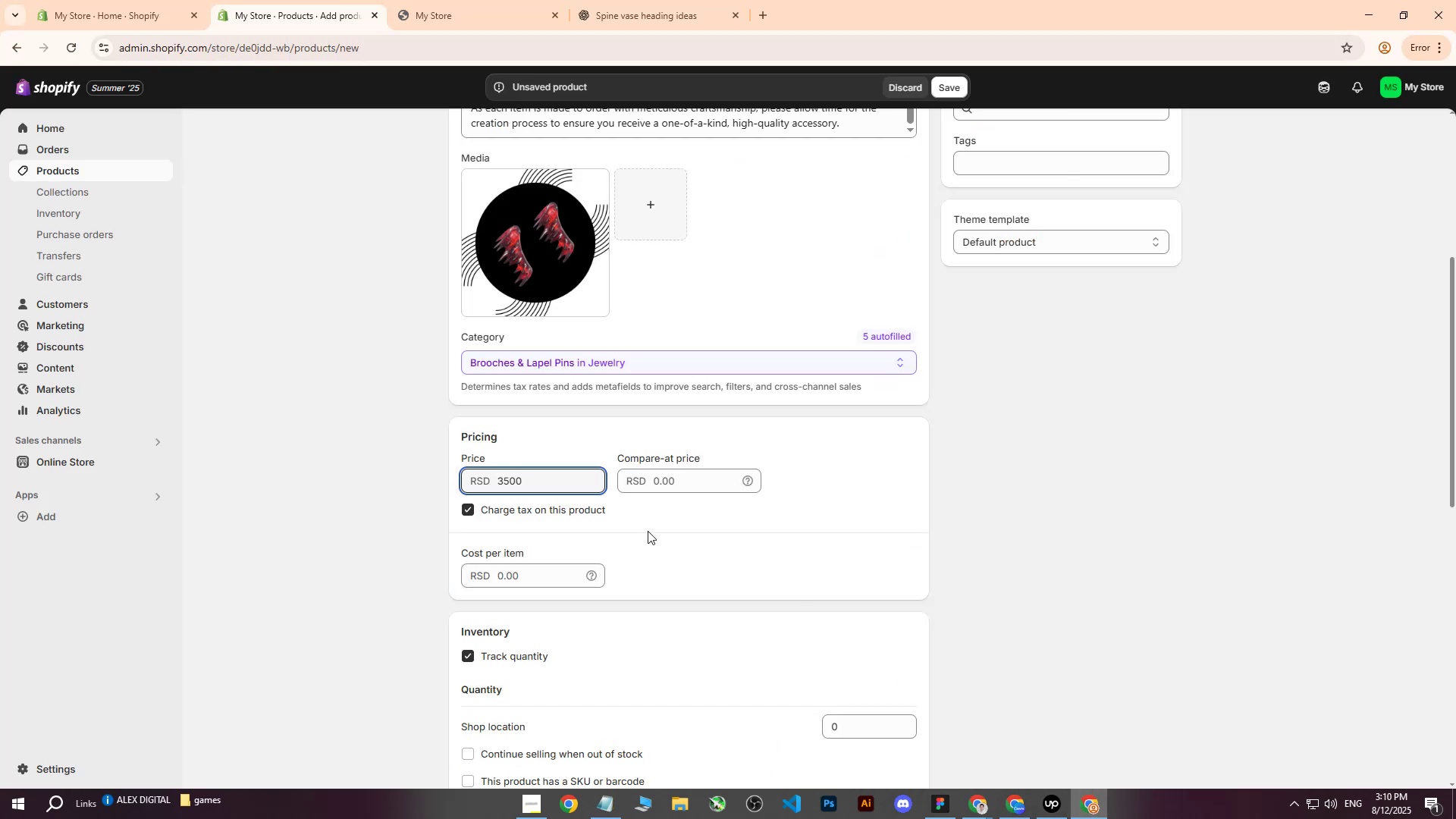 
left_click([748, 499])
 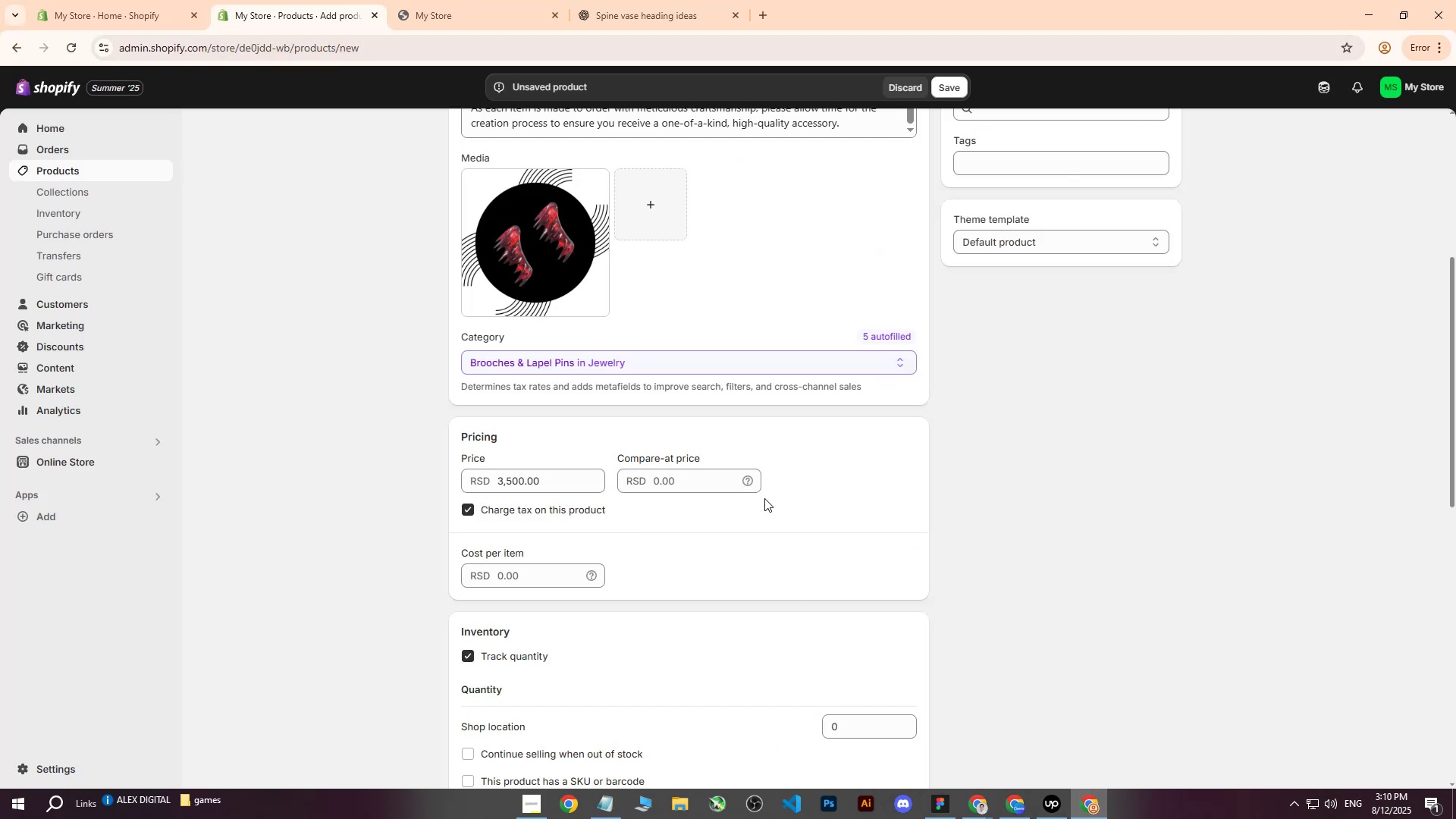 
scroll: coordinate [645, 471], scroll_direction: down, amount: 4.0
 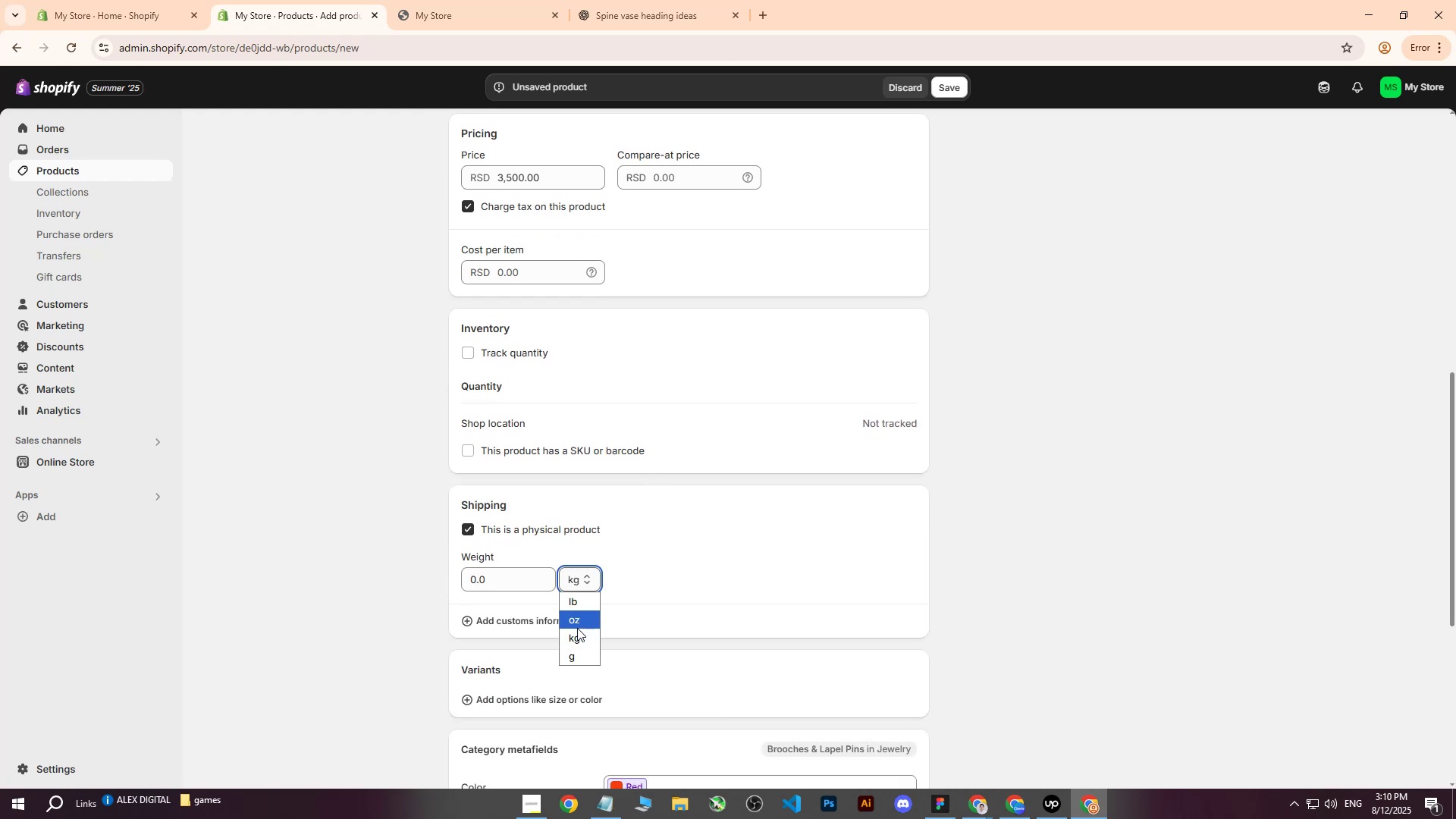 
double_click([498, 583])
 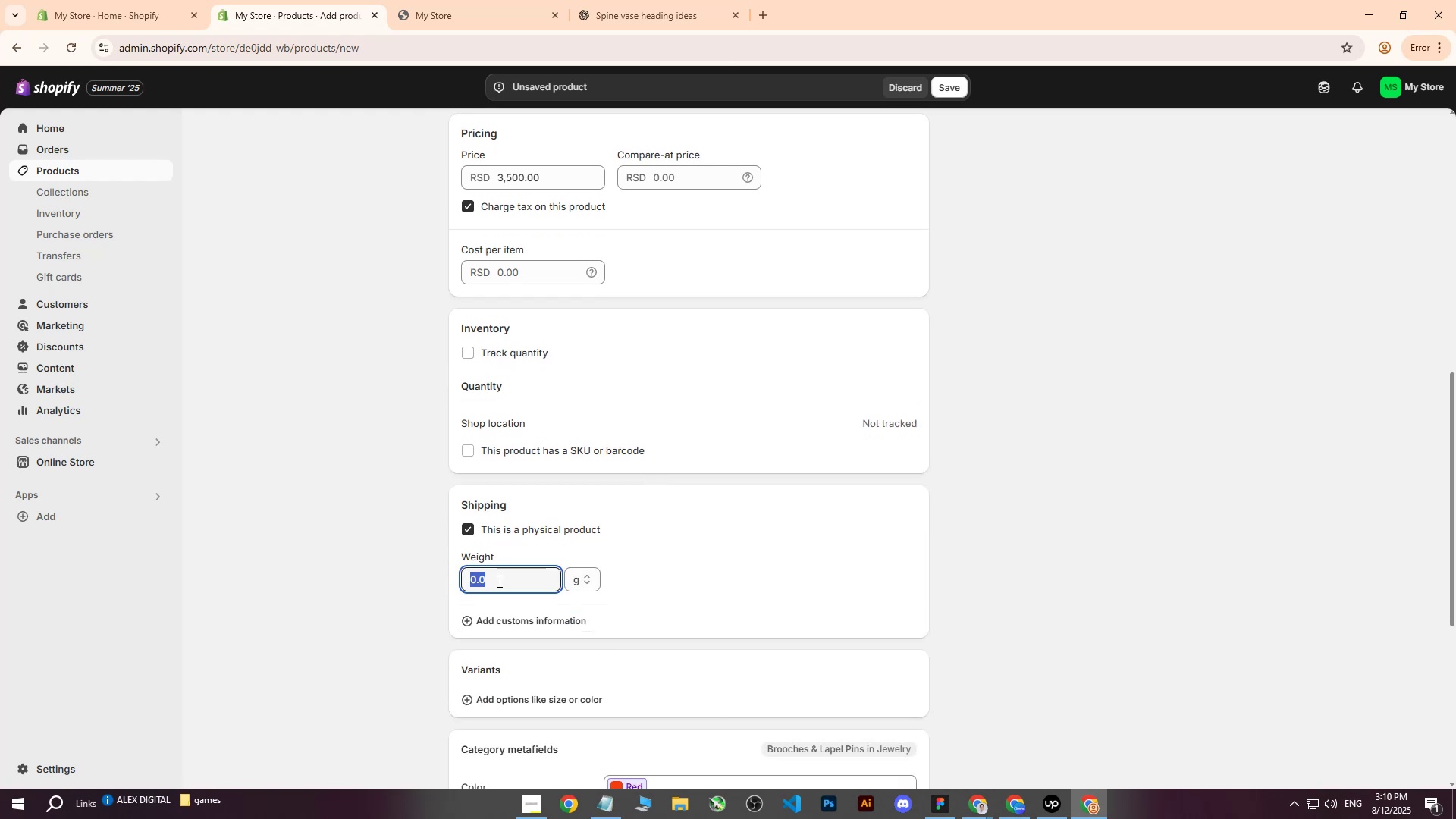 
type(50)
 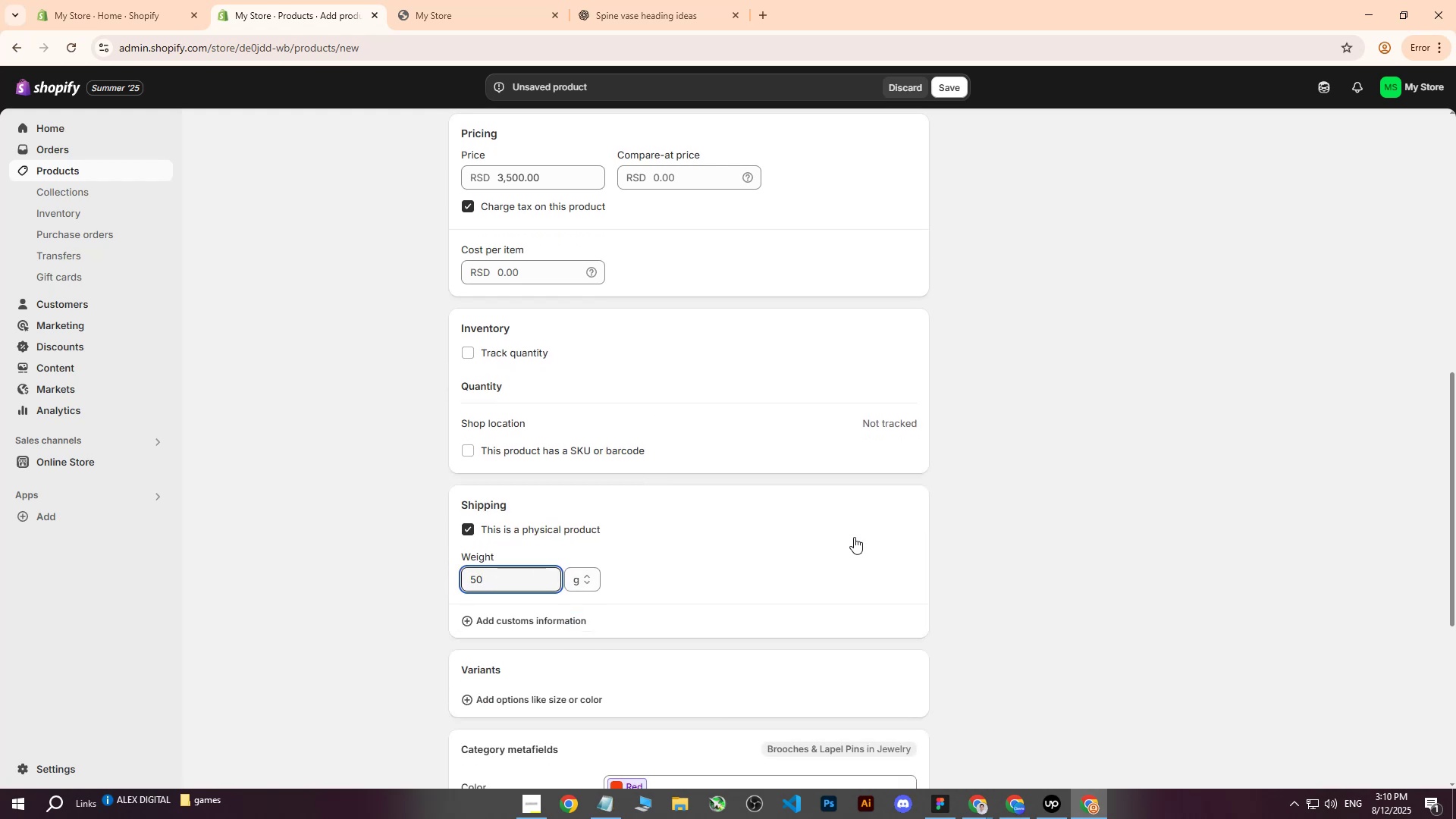 
left_click([895, 551])
 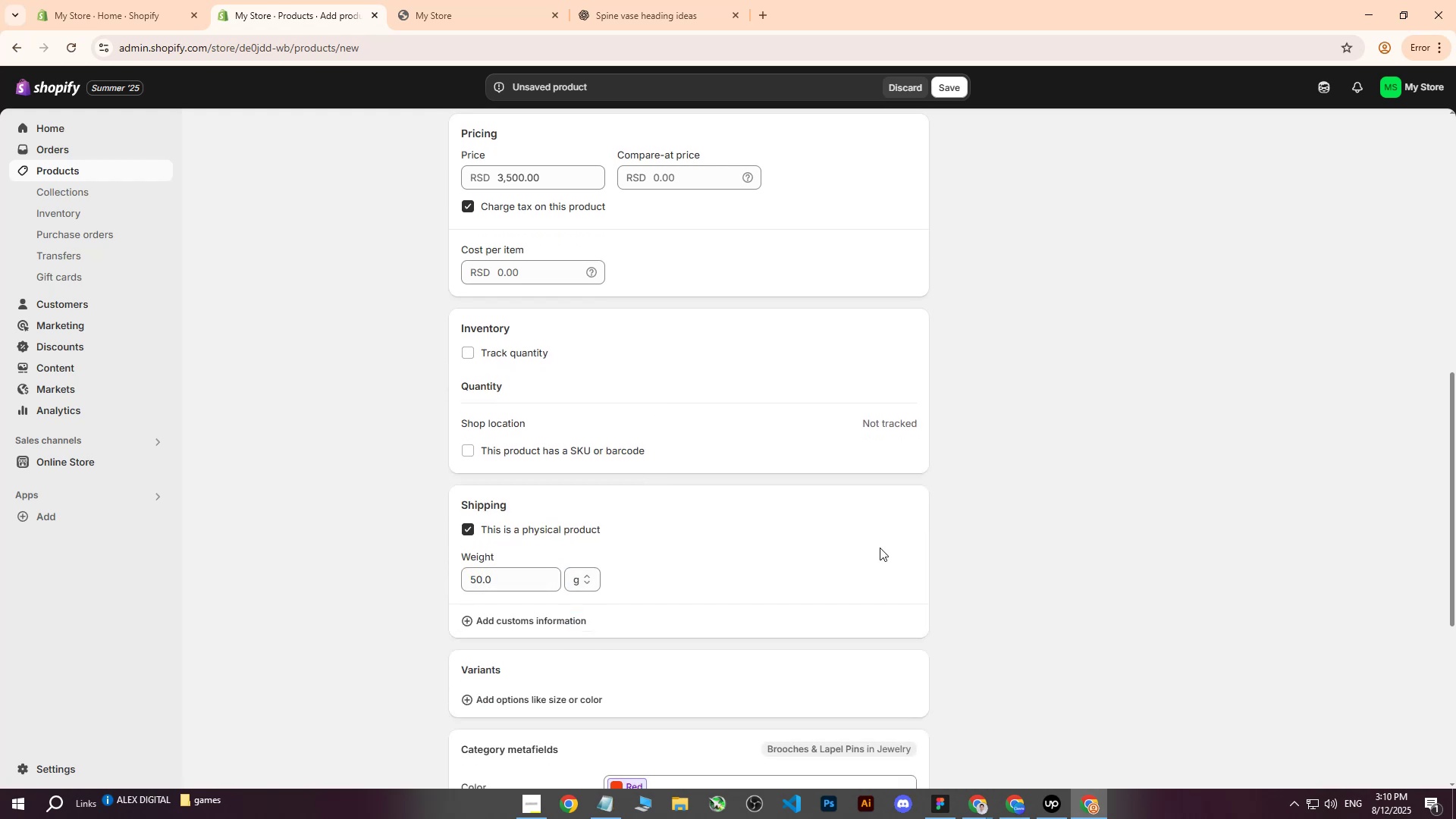 
scroll: coordinate [650, 494], scroll_direction: down, amount: 6.0
 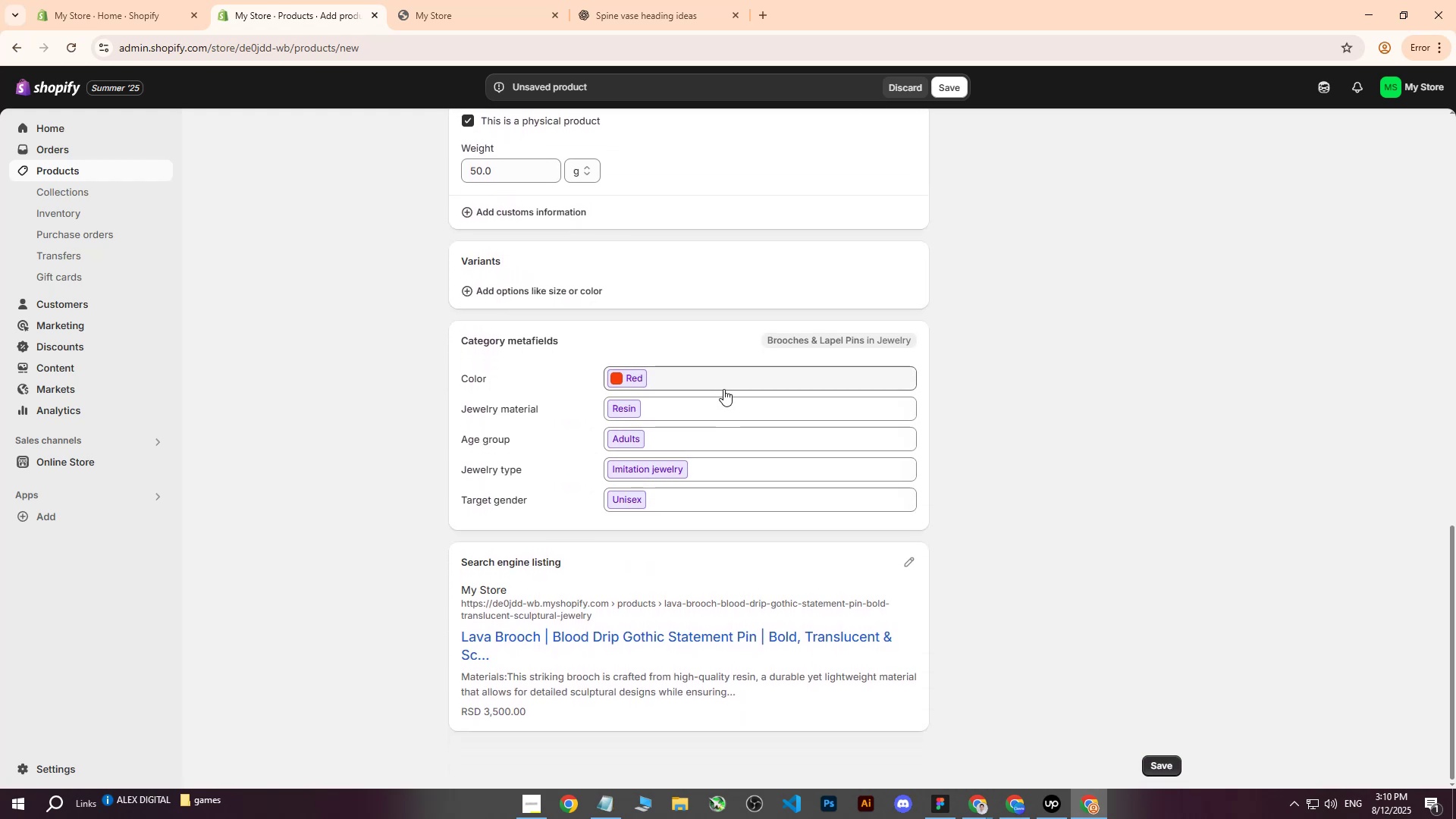 
scroll: coordinate [730, 390], scroll_direction: up, amount: 3.0
 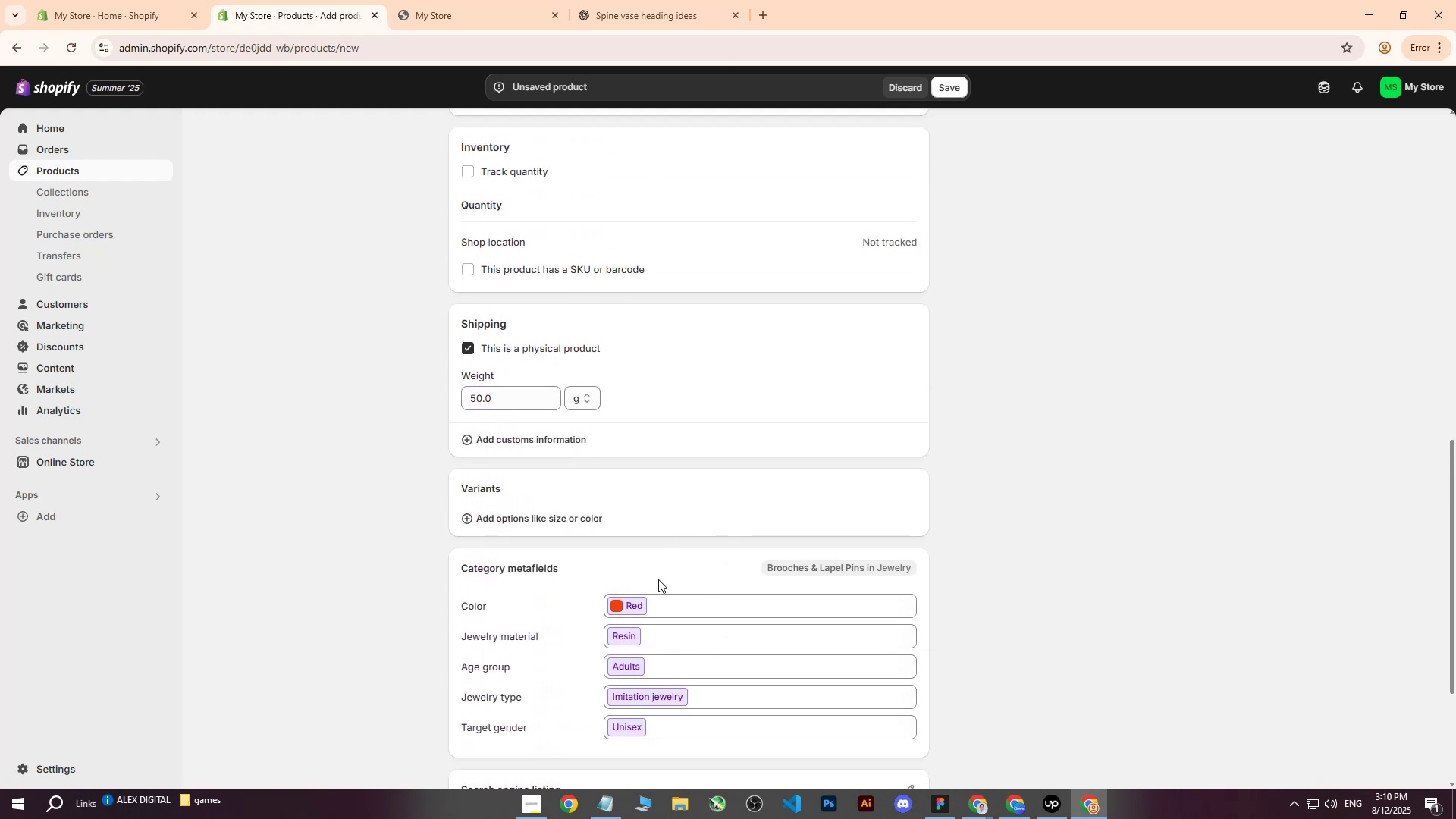 
left_click([658, 592])
 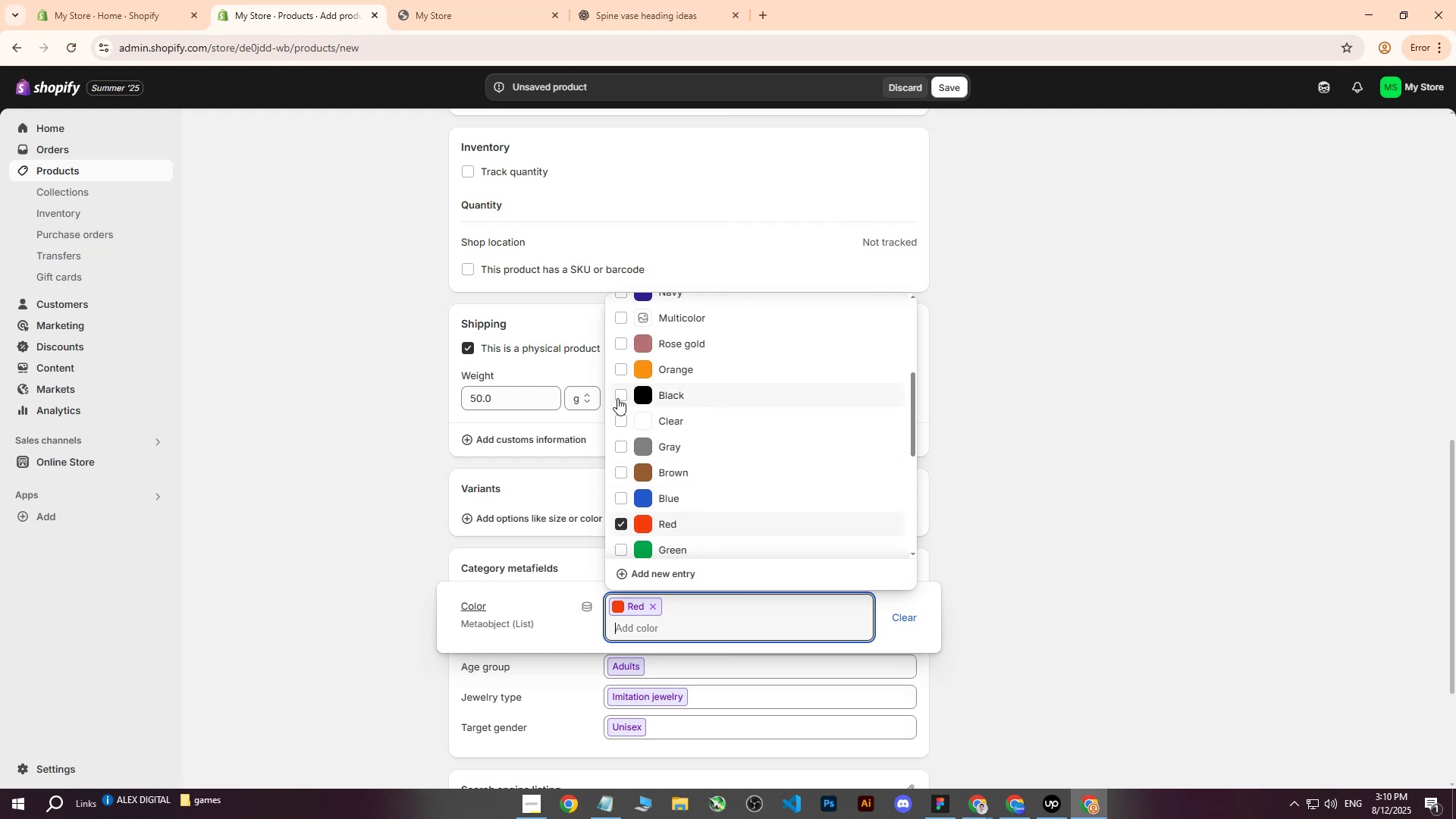 
double_click([617, 346])
 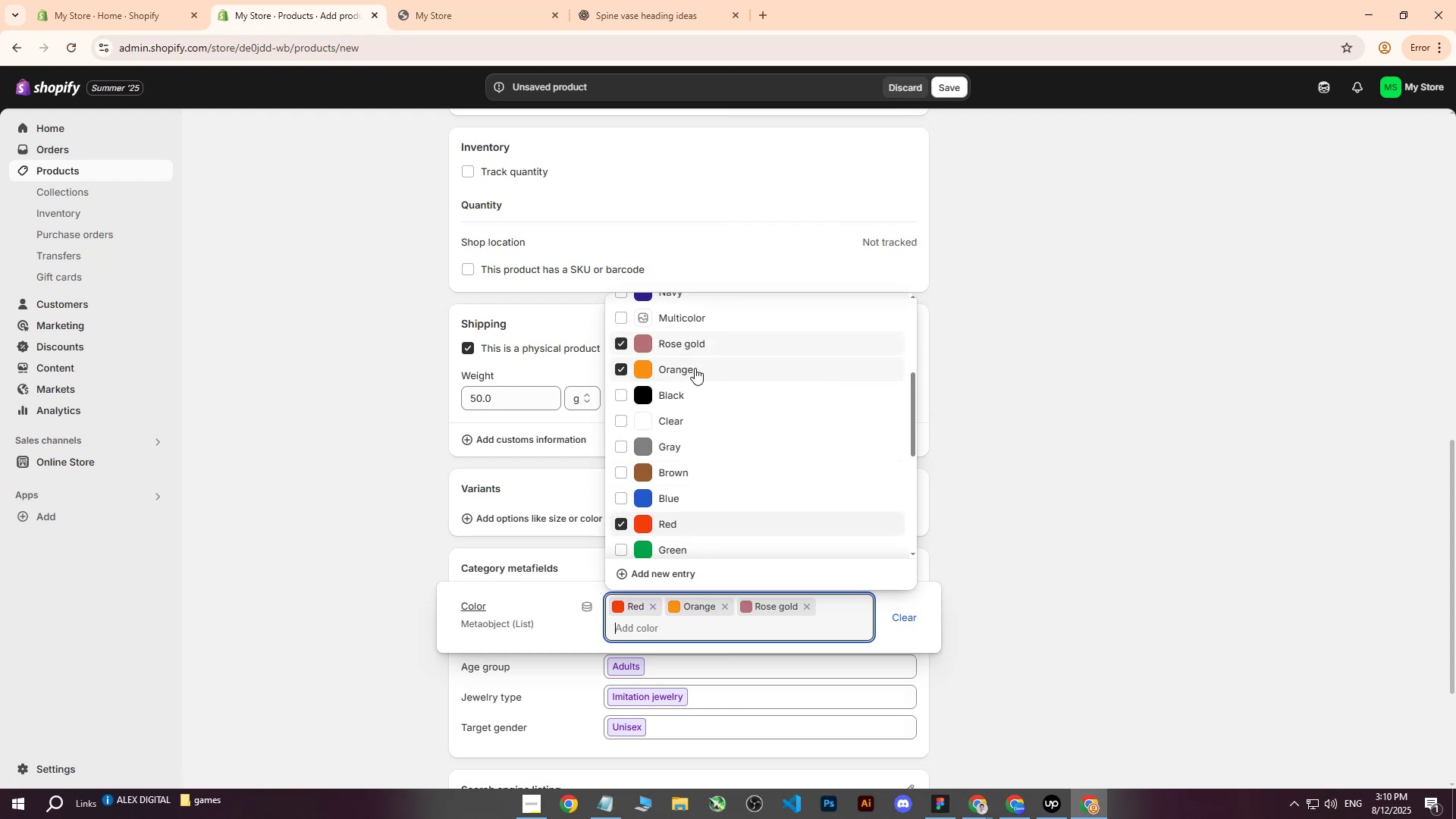 
scroll: coordinate [715, 395], scroll_direction: up, amount: 5.0
 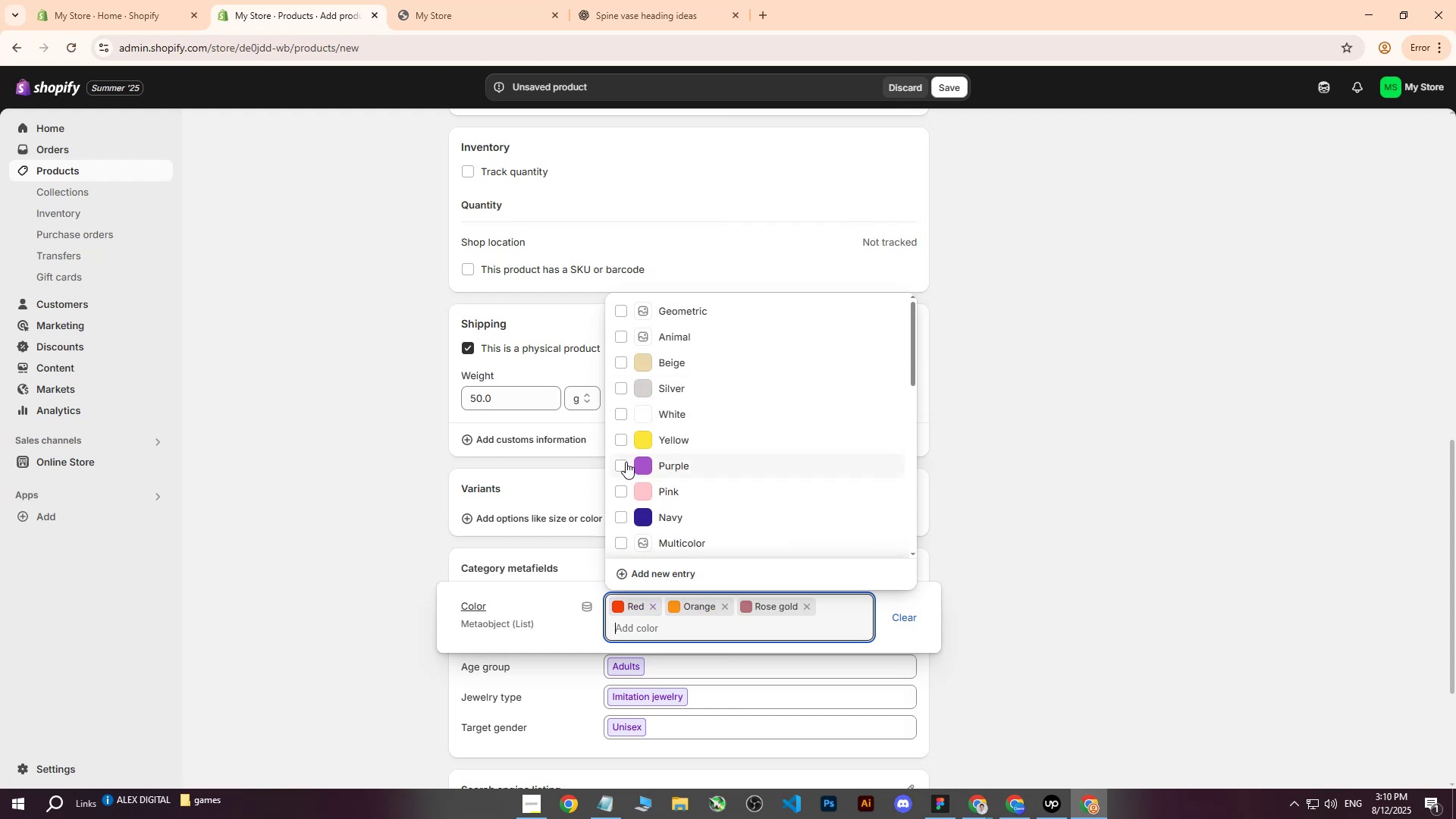 
double_click([1126, 389])
 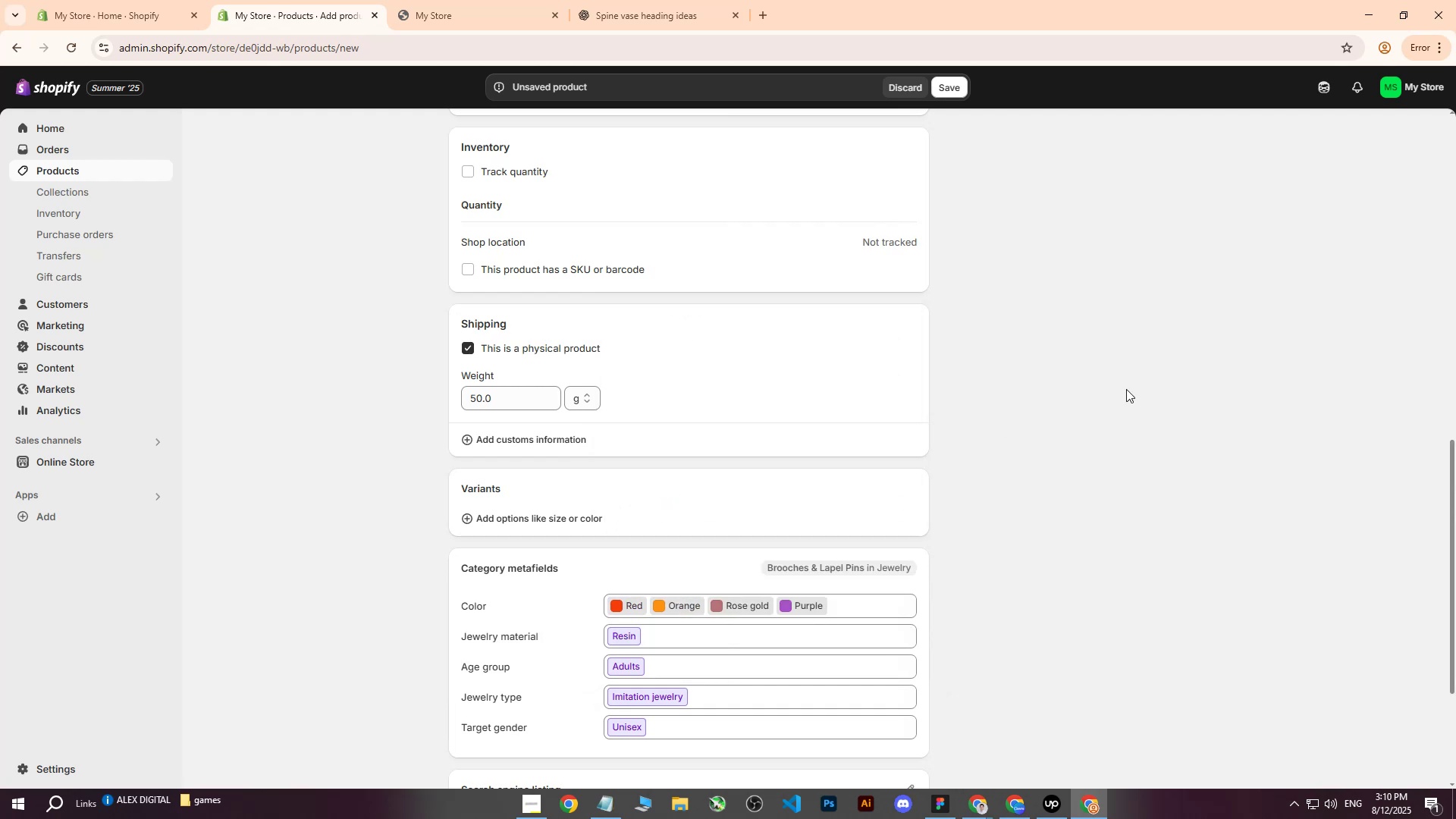 
scroll: coordinate [1082, 444], scroll_direction: up, amount: 14.0
 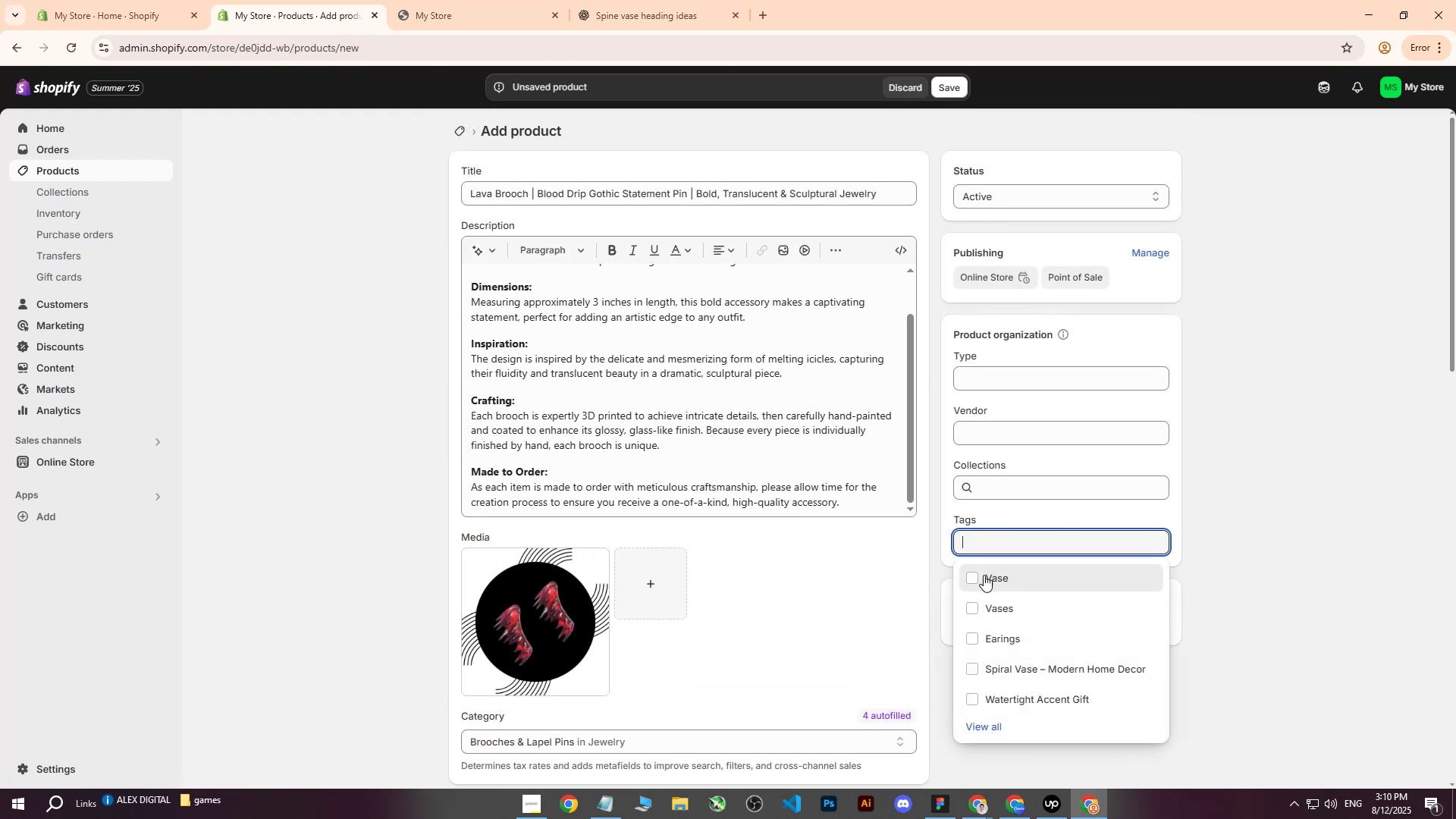 
left_click([985, 642])
 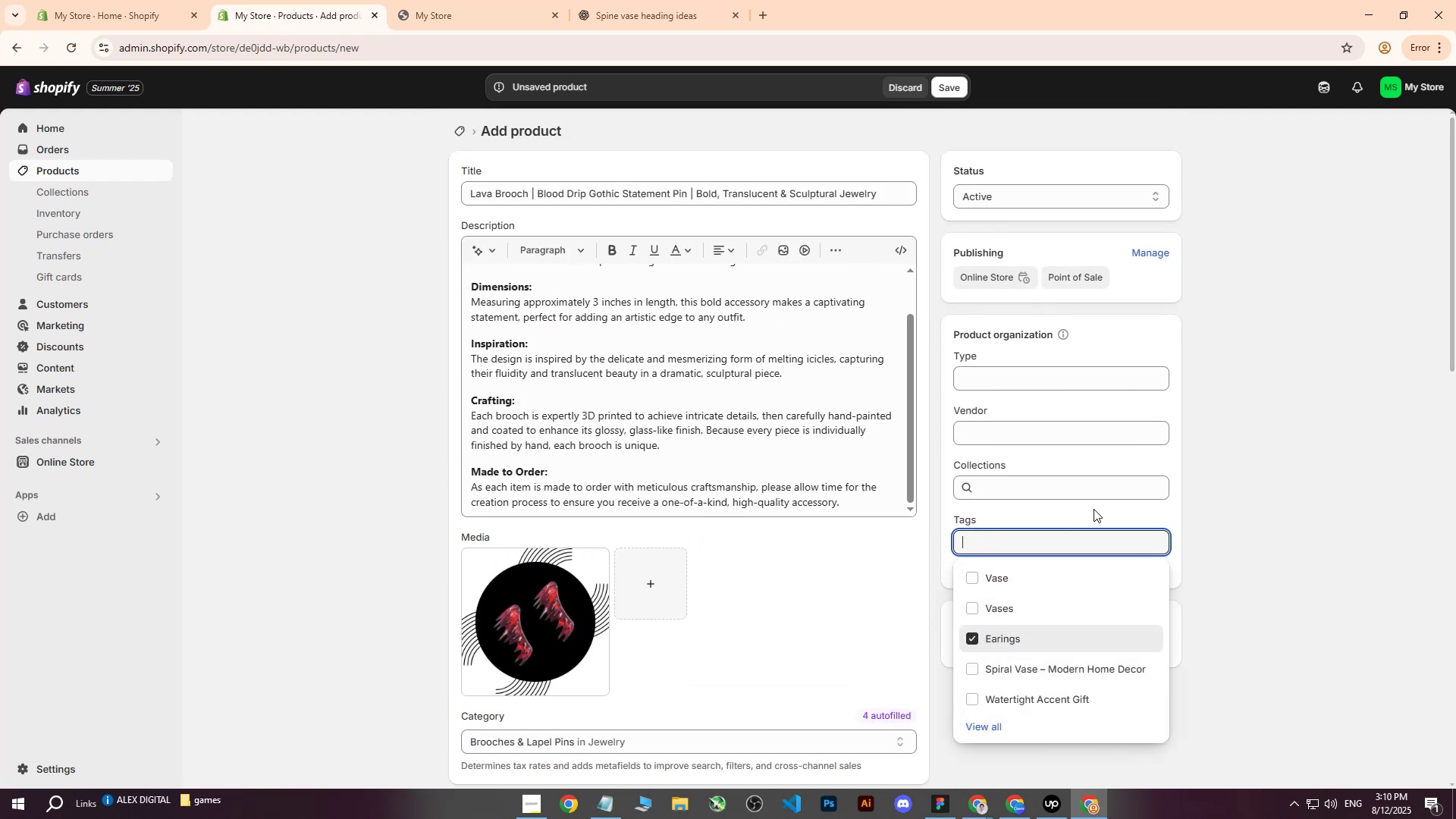 
left_click([1341, 464])
 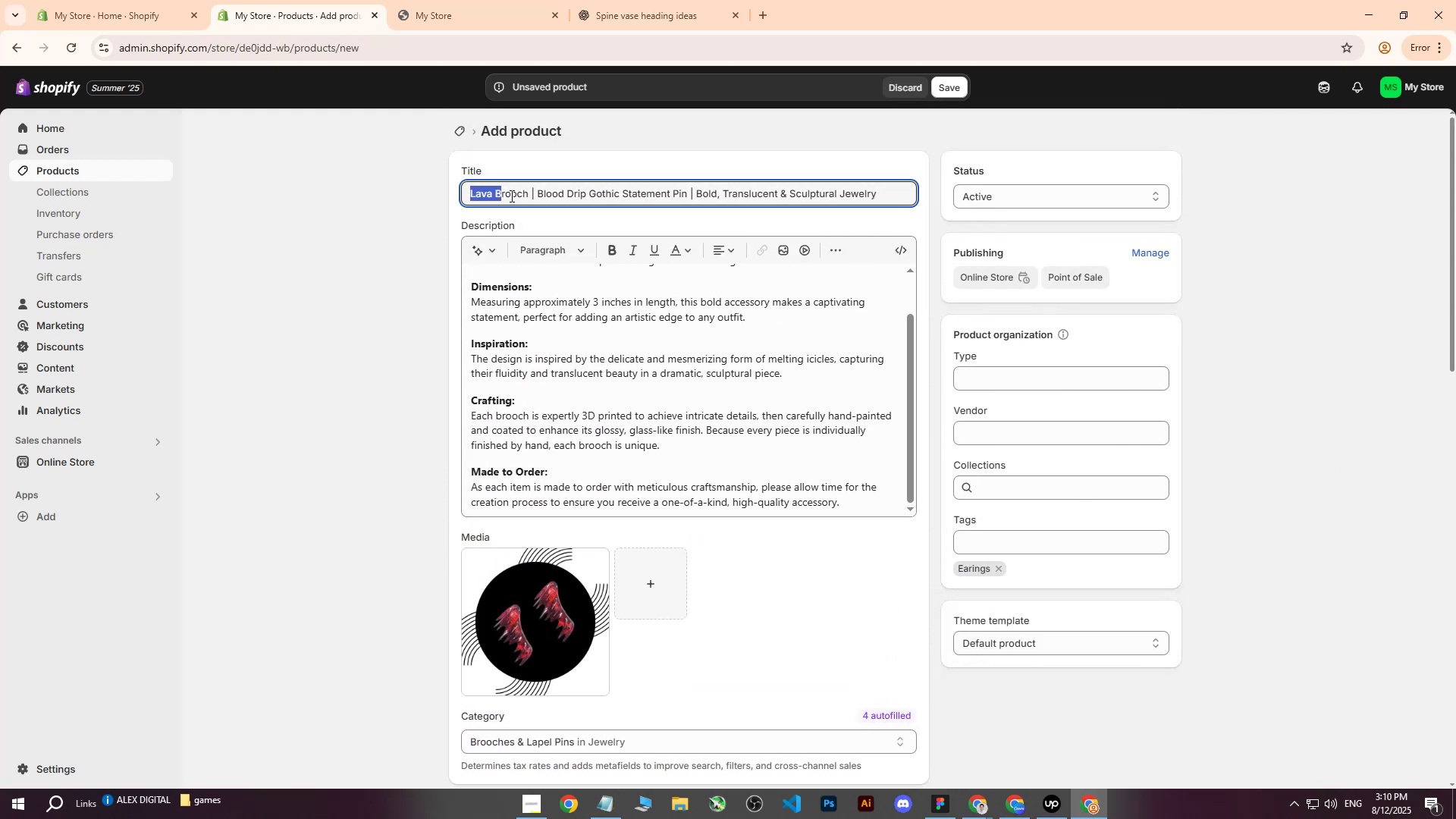 
key(Control+C)
 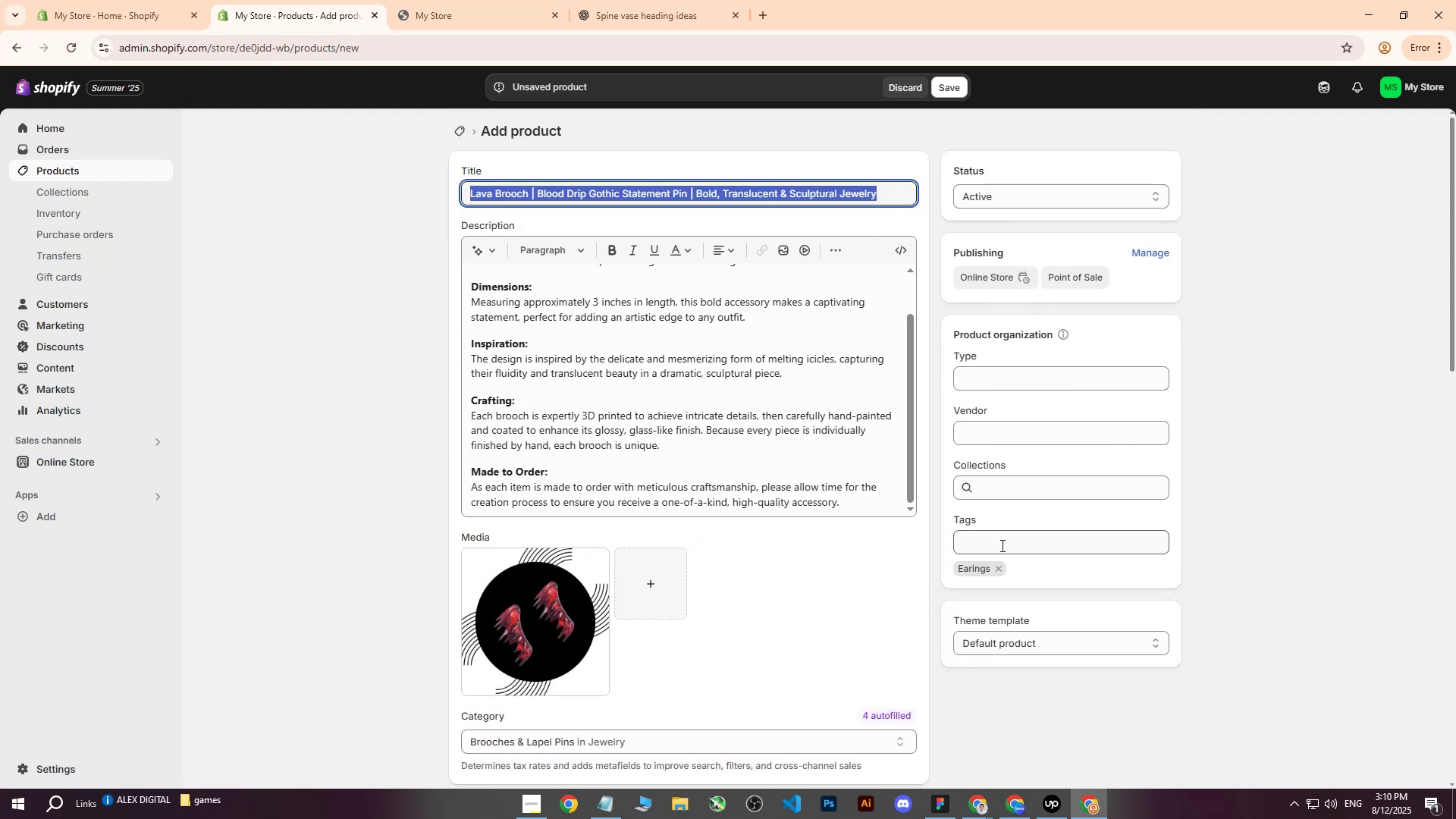 
left_click([1001, 545])
 